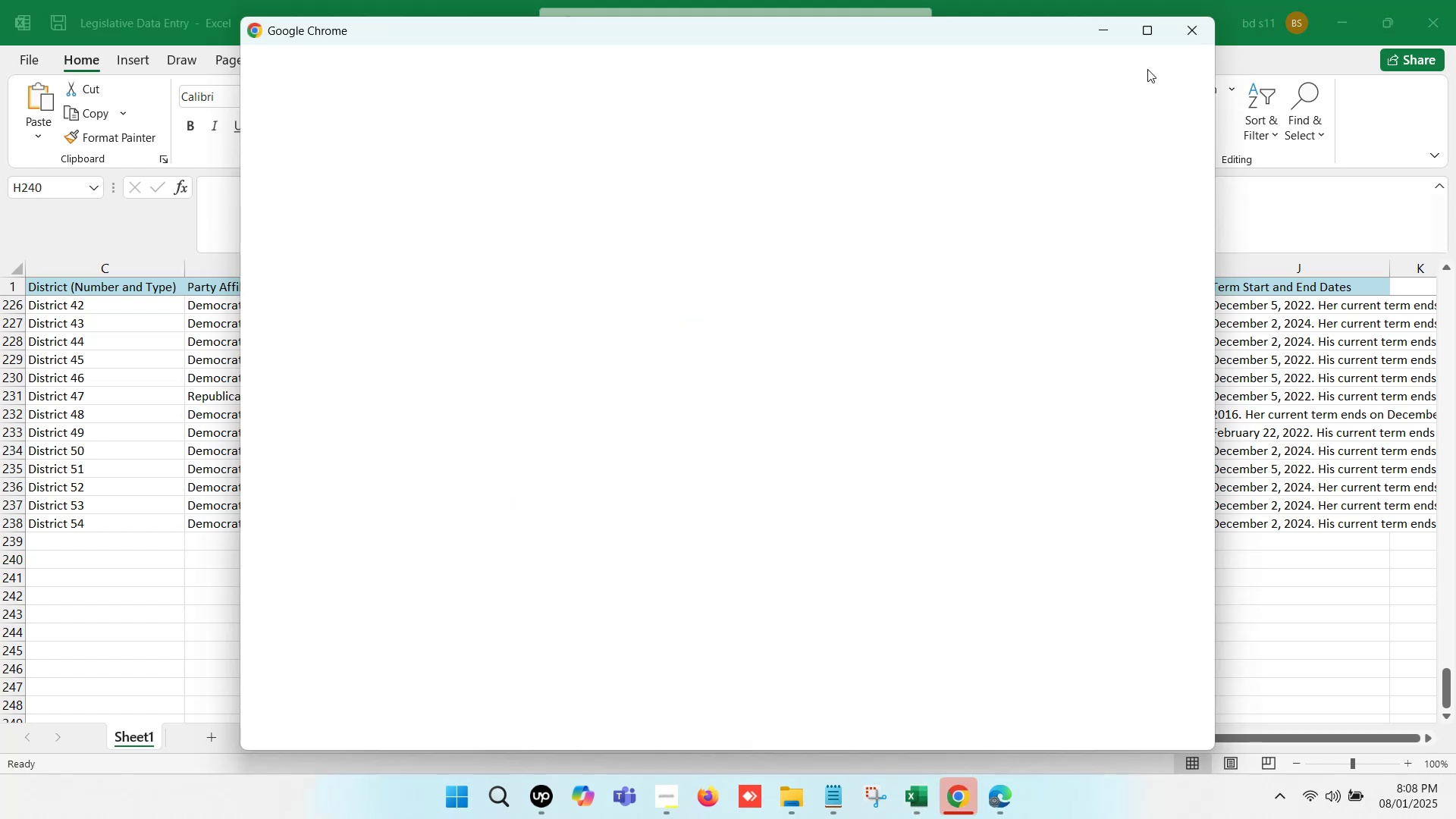 
left_click([1193, 20])
 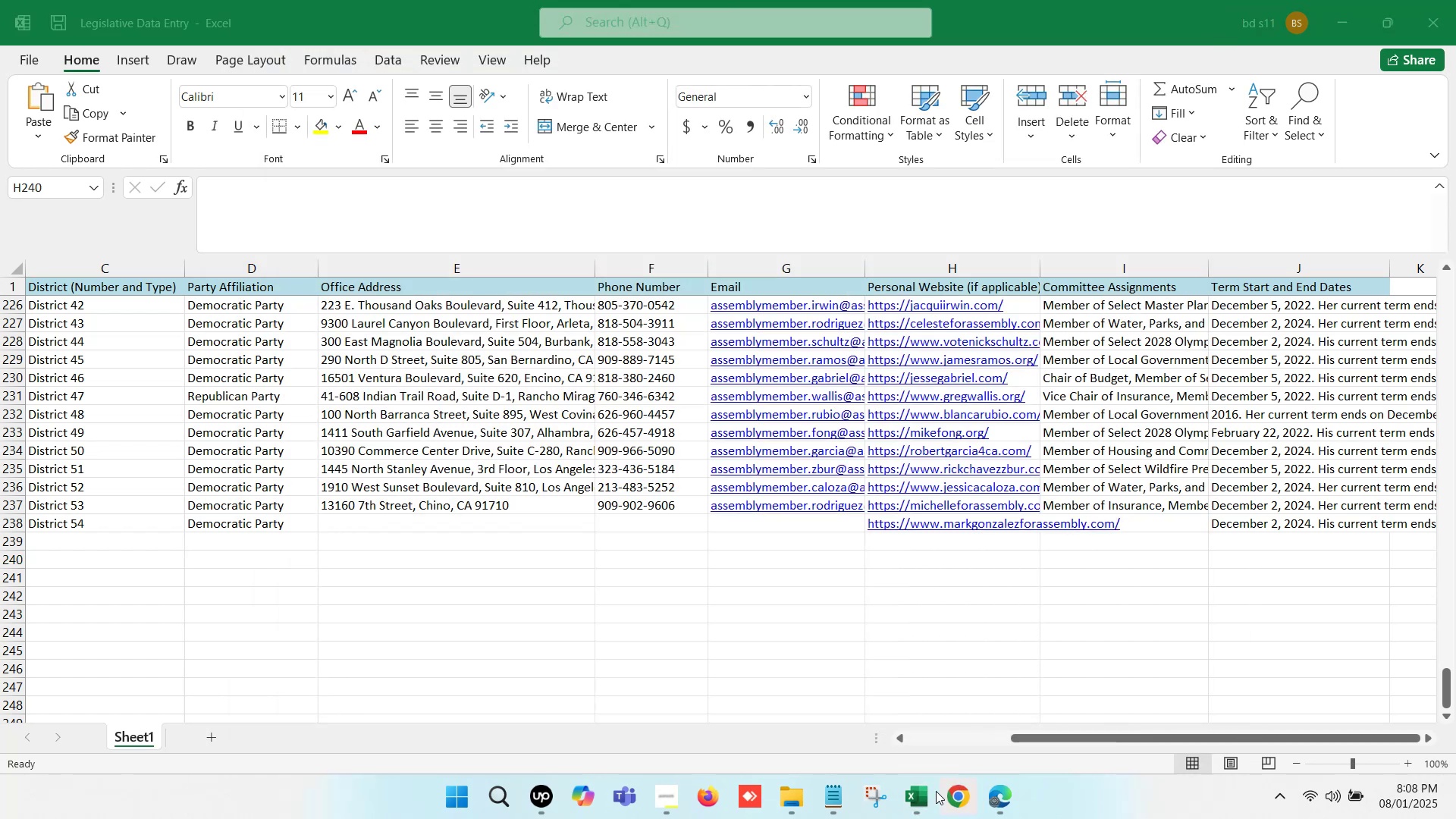 
left_click([922, 804])
 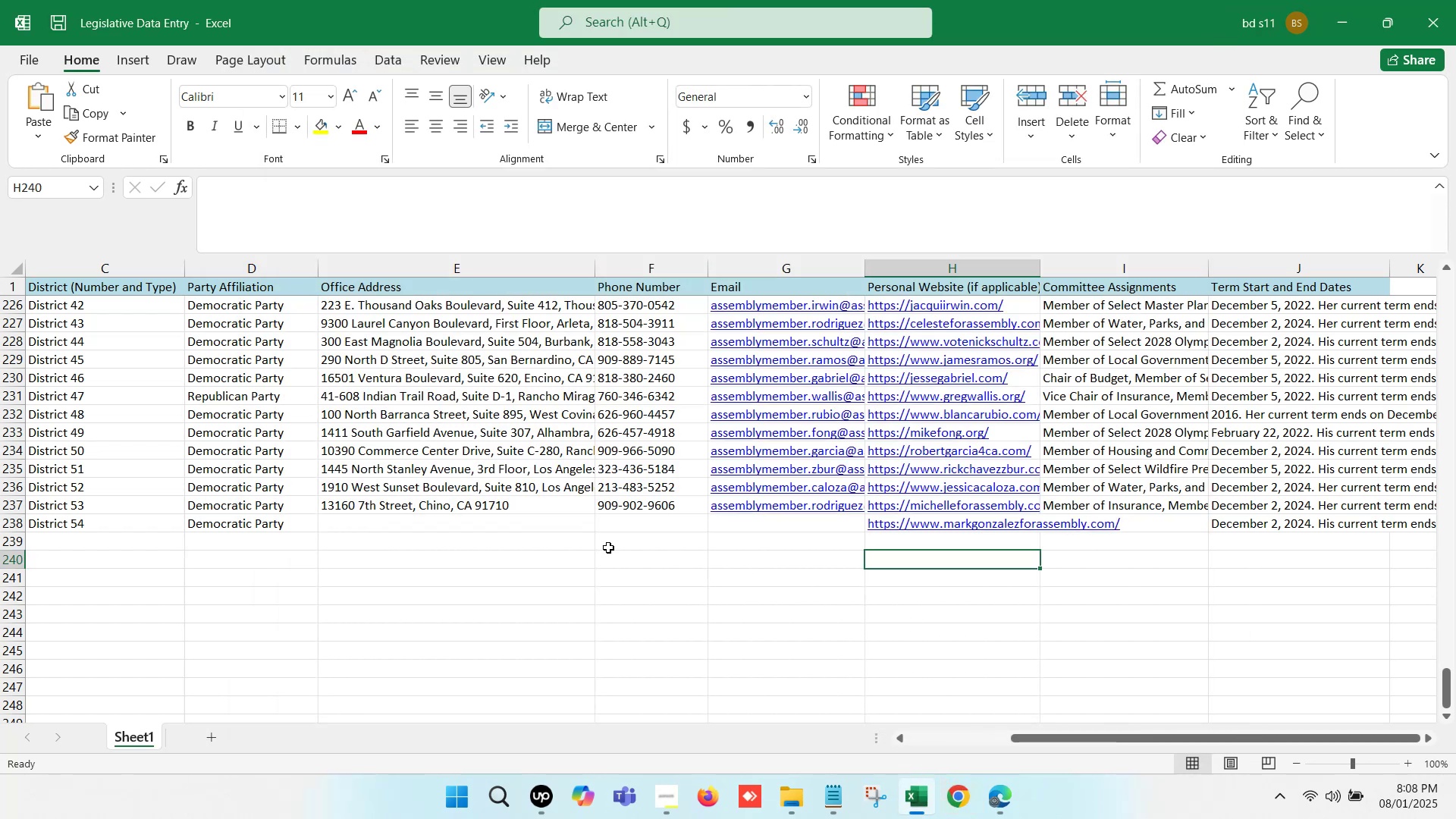 
left_click([635, 526])
 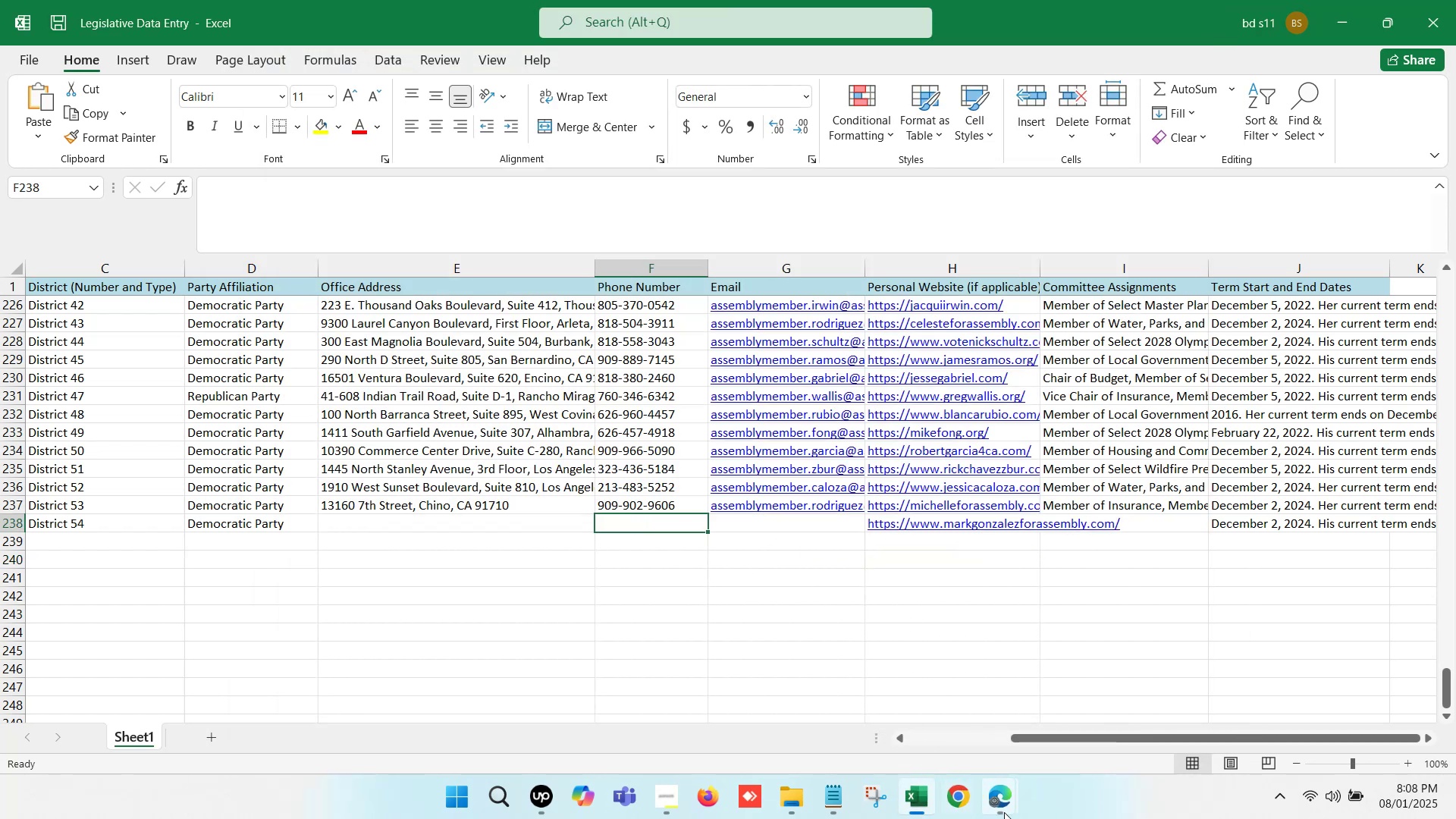 
left_click([1009, 810])
 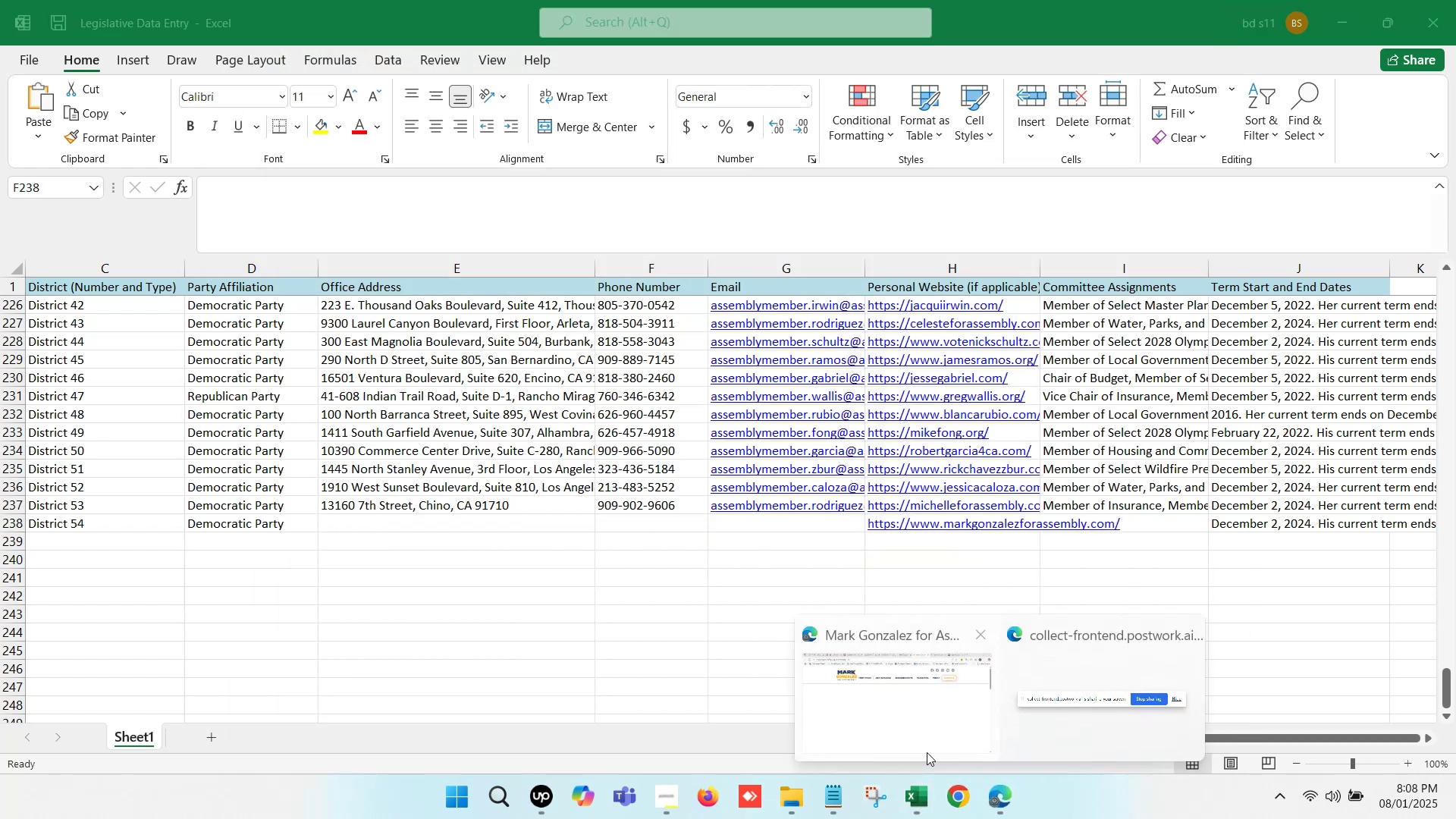 
left_click([896, 709])
 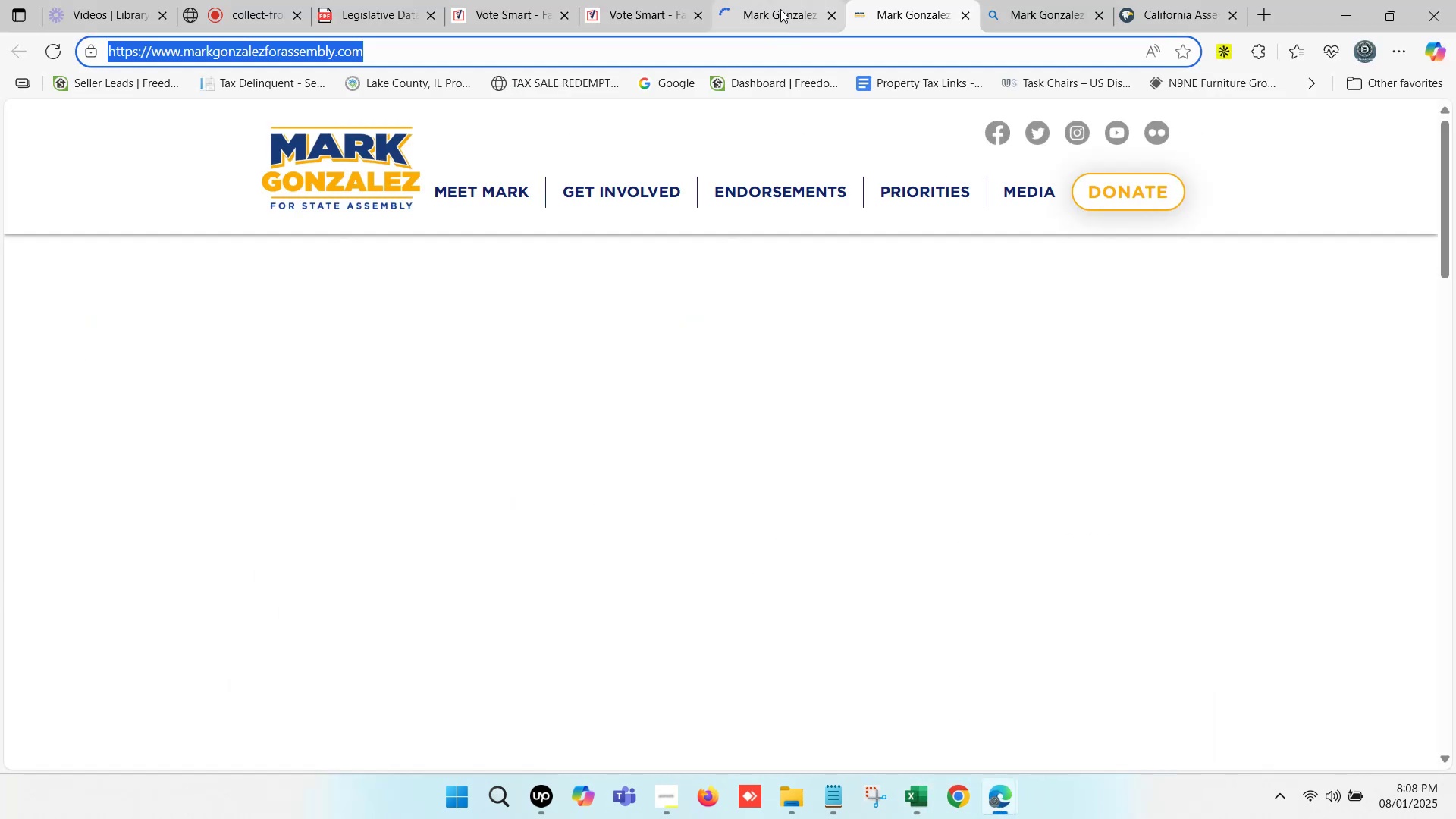 
double_click([779, 0])
 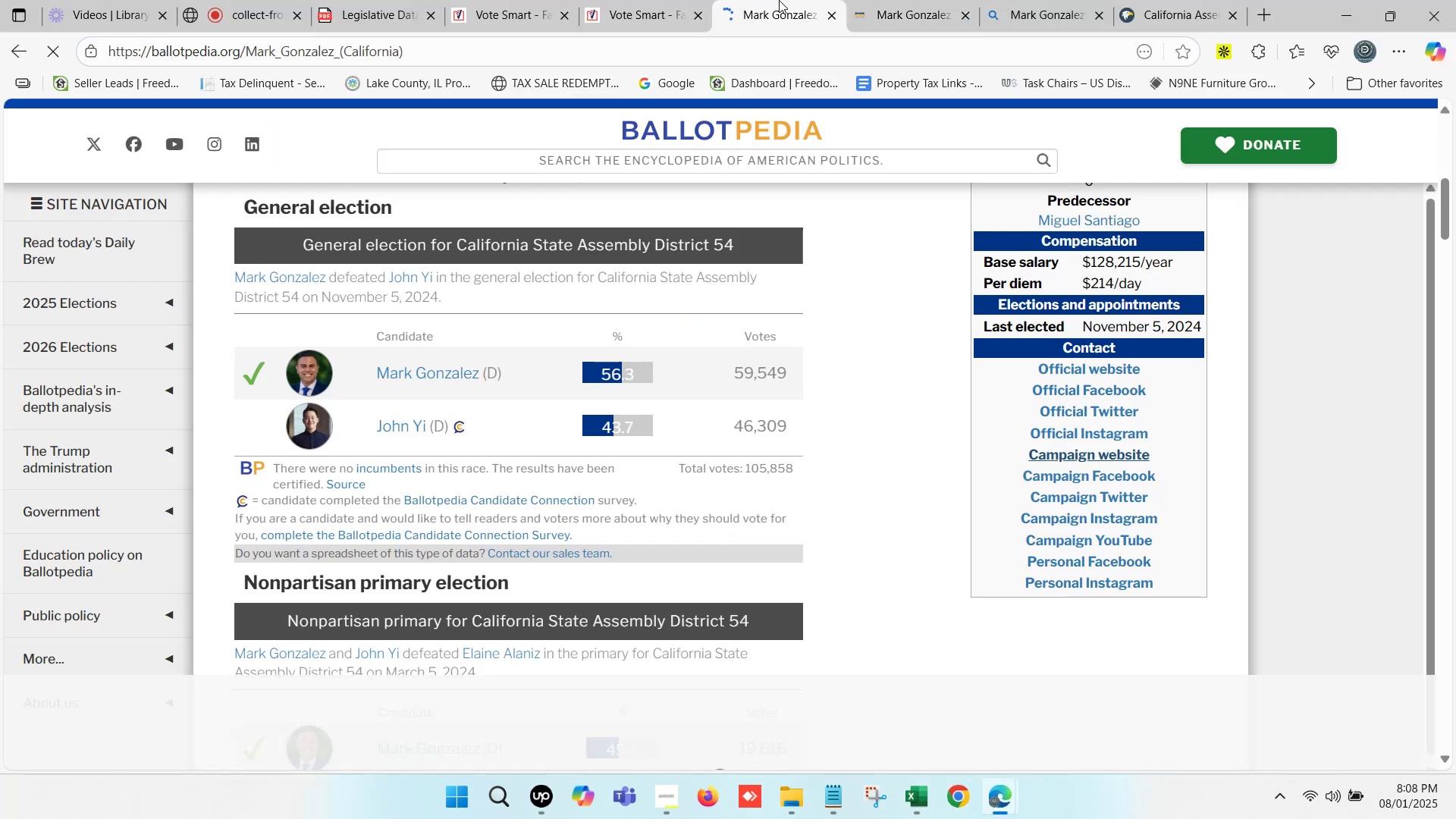 
triple_click([779, 0])
 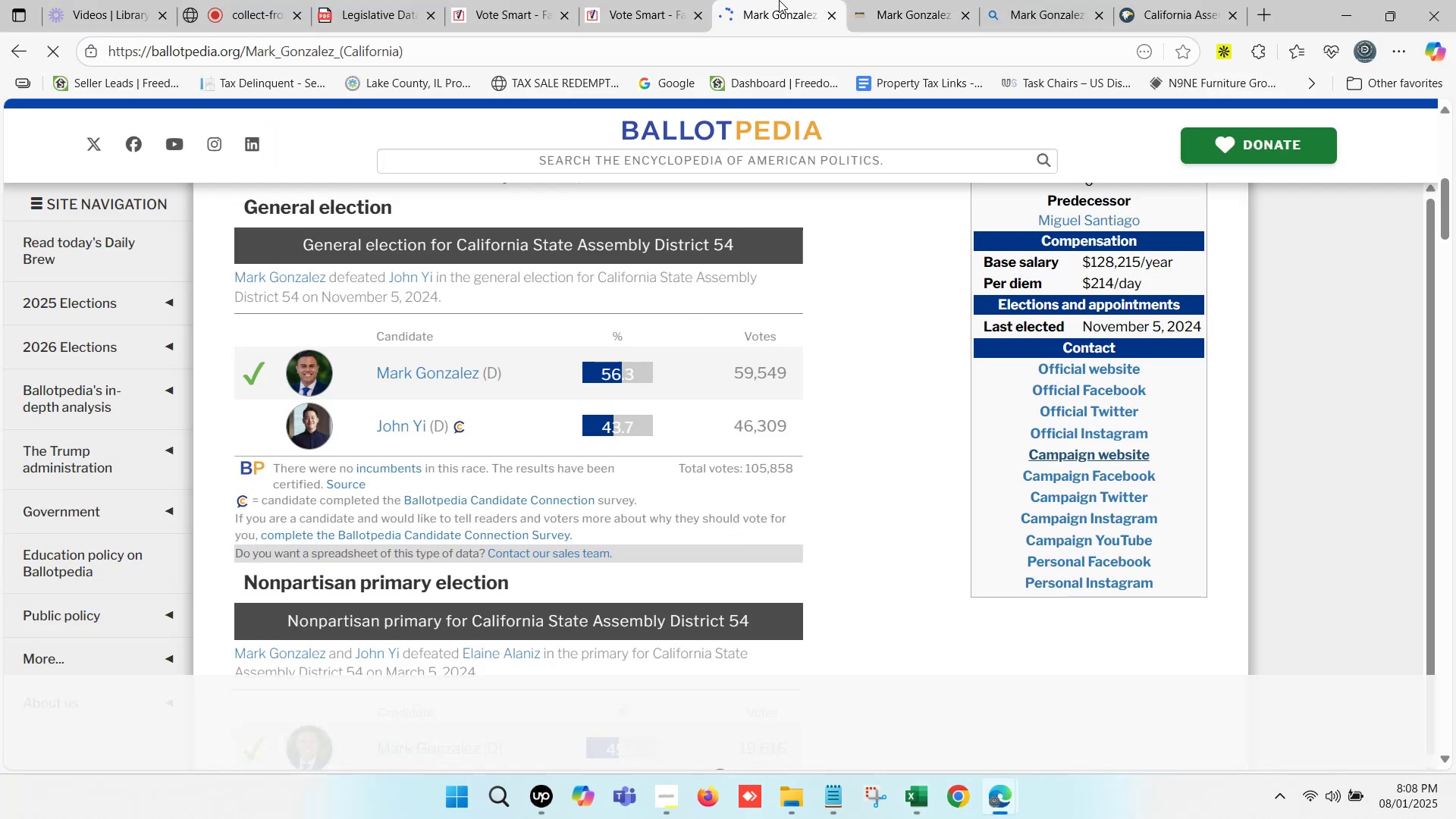 
triple_click([779, 0])
 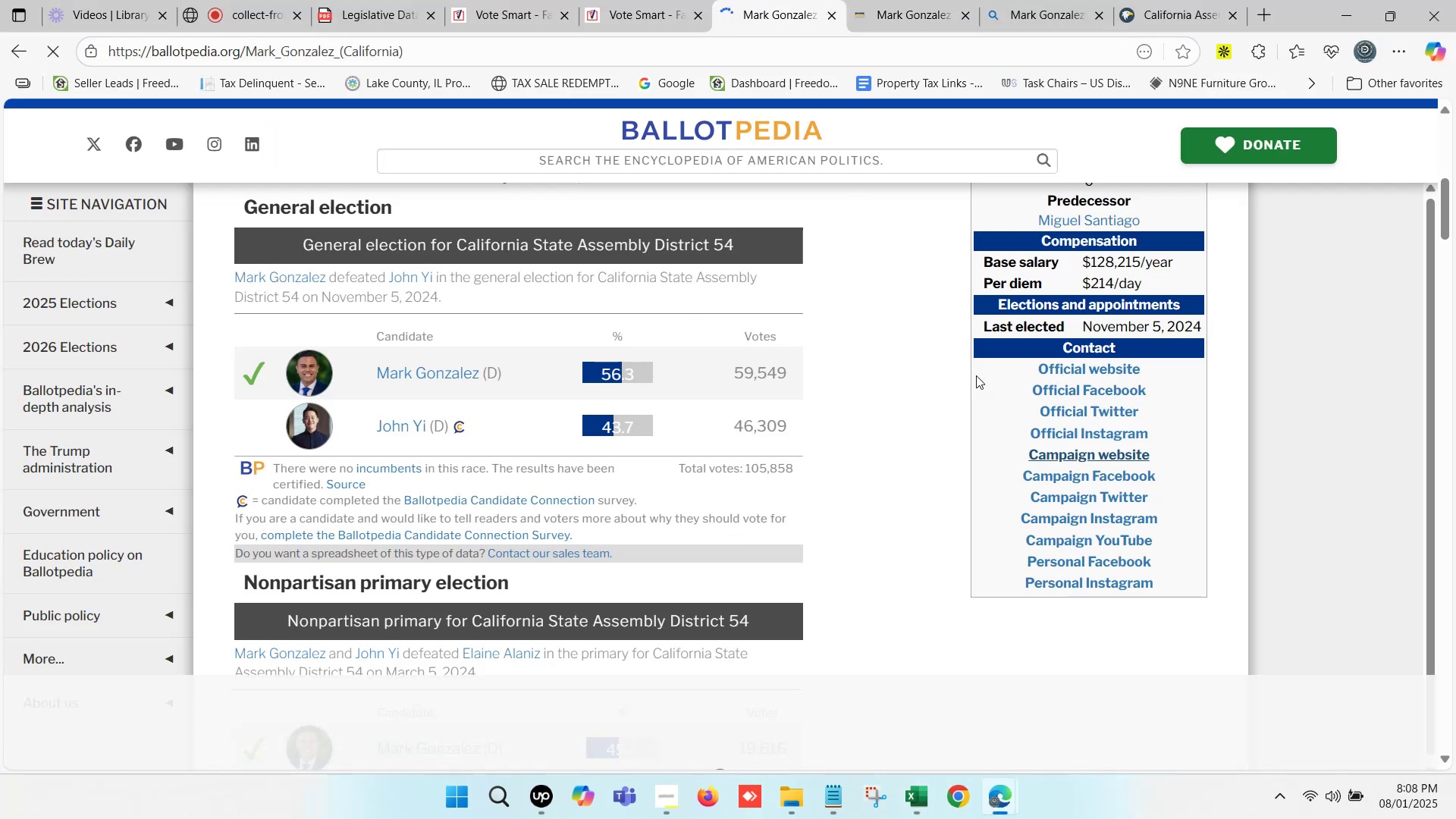 
scroll: coordinate [821, 325], scroll_direction: up, amount: 3.0
 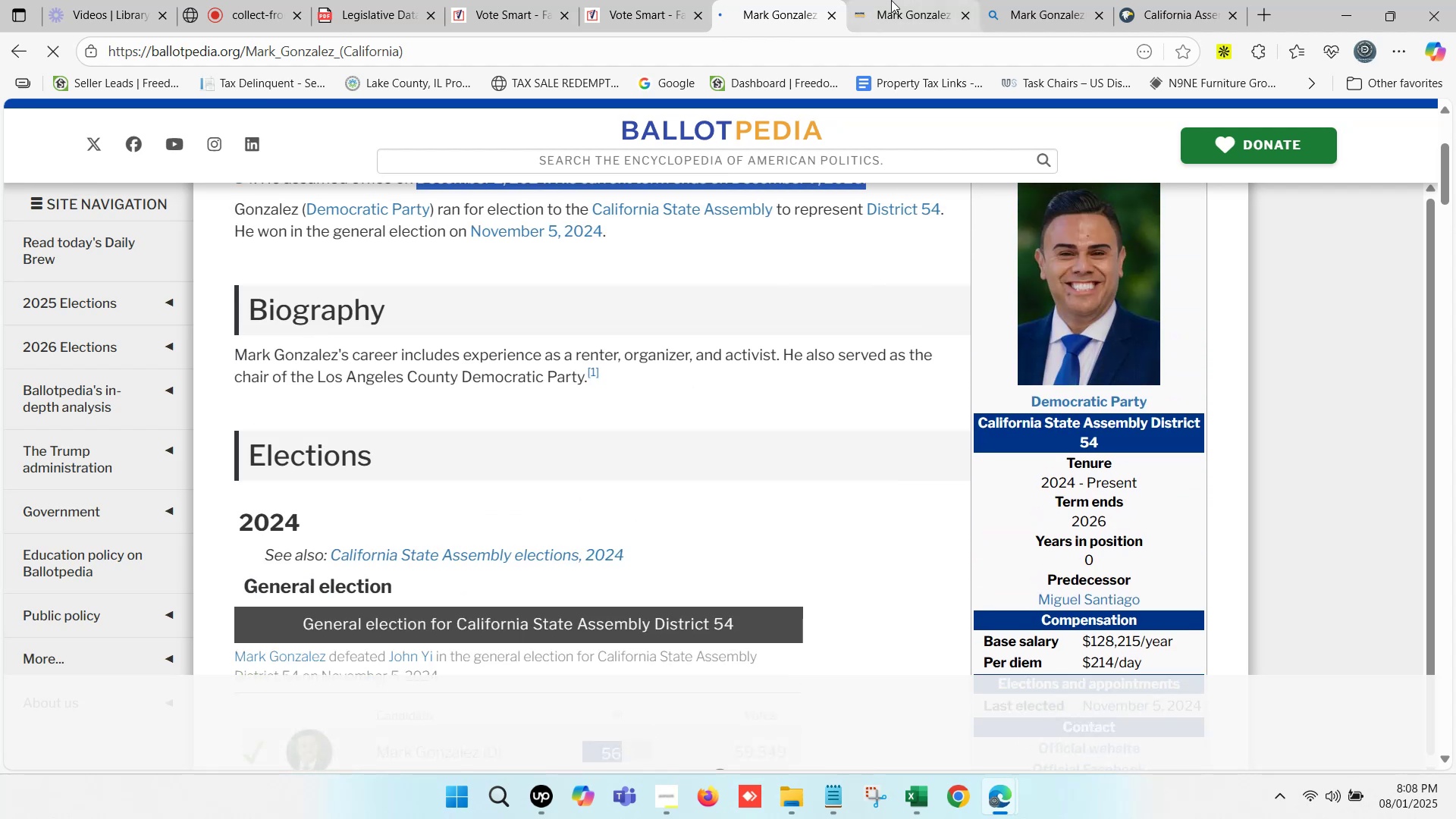 
left_click([891, 0])
 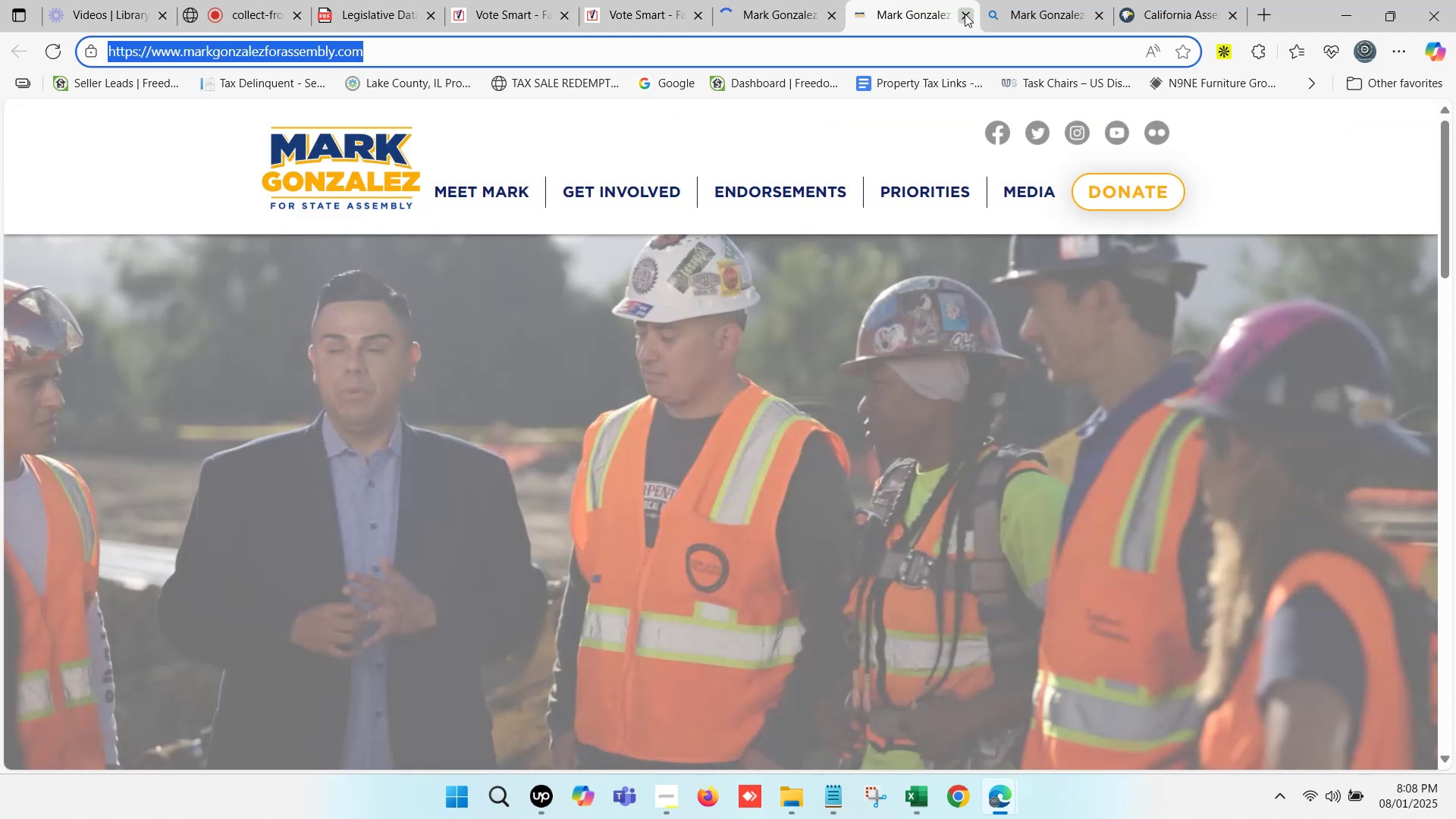 
left_click([969, 13])
 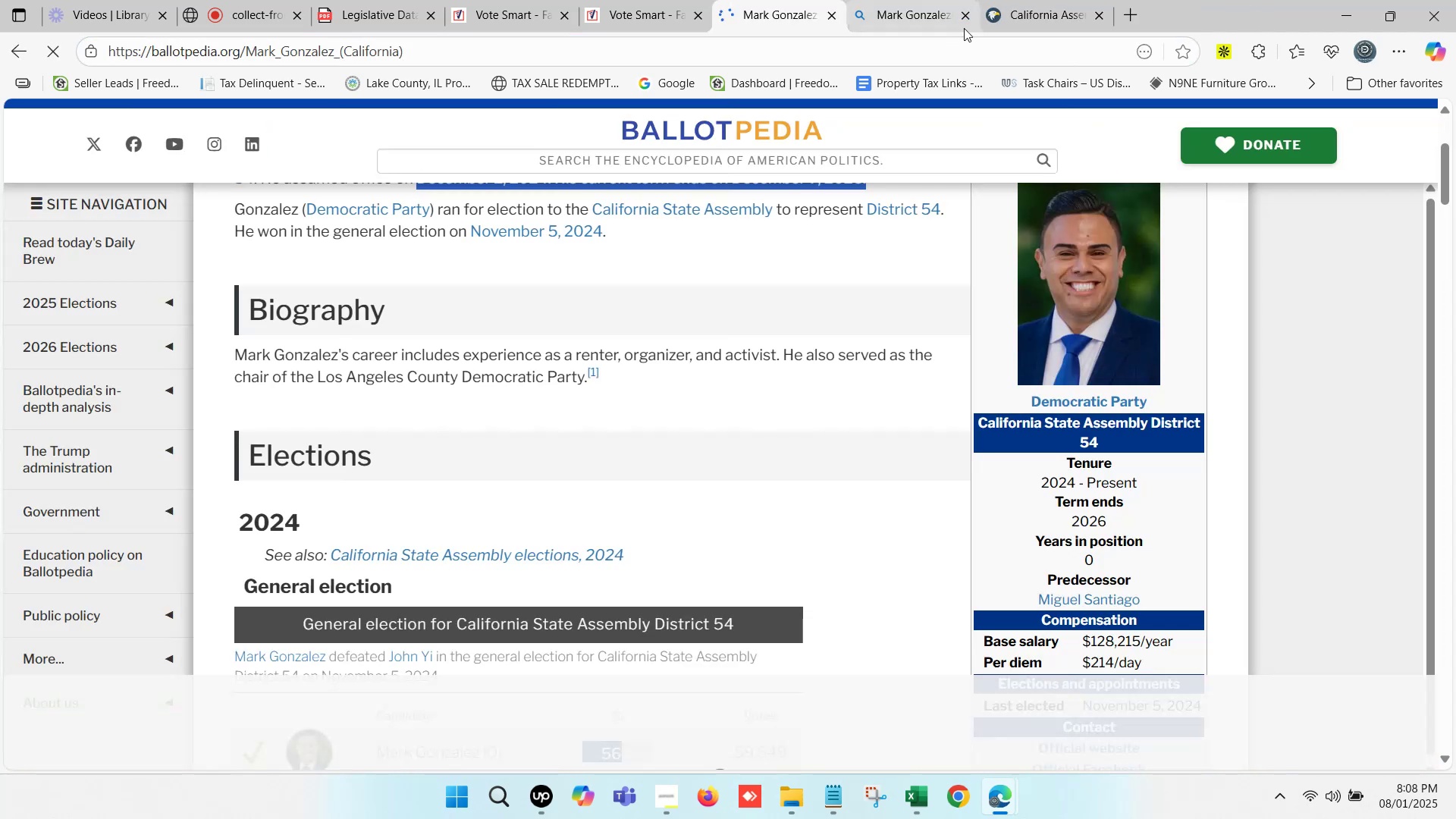 
left_click([1025, 0])
 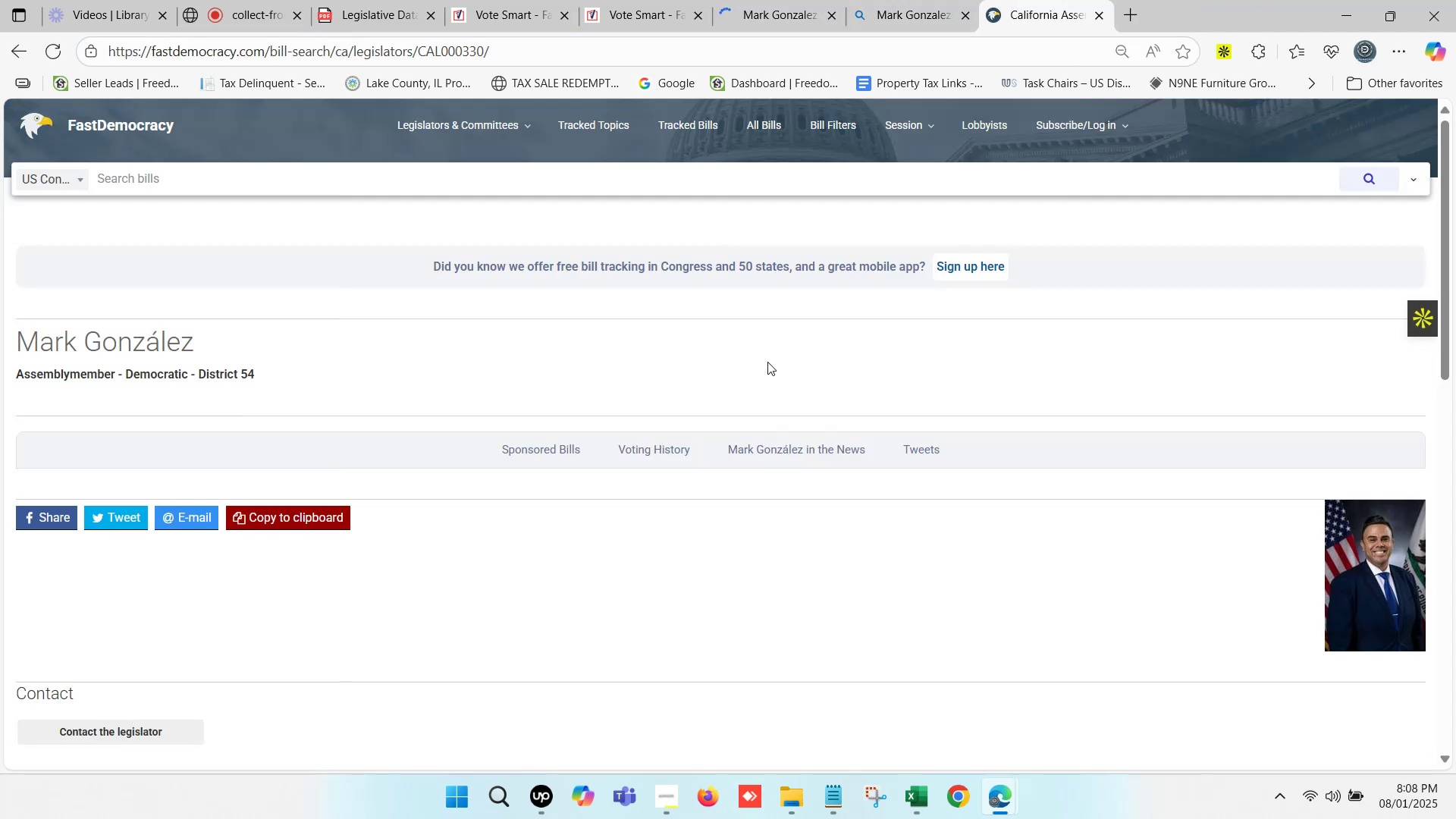 
scroll: coordinate [294, 444], scroll_direction: down, amount: 4.0
 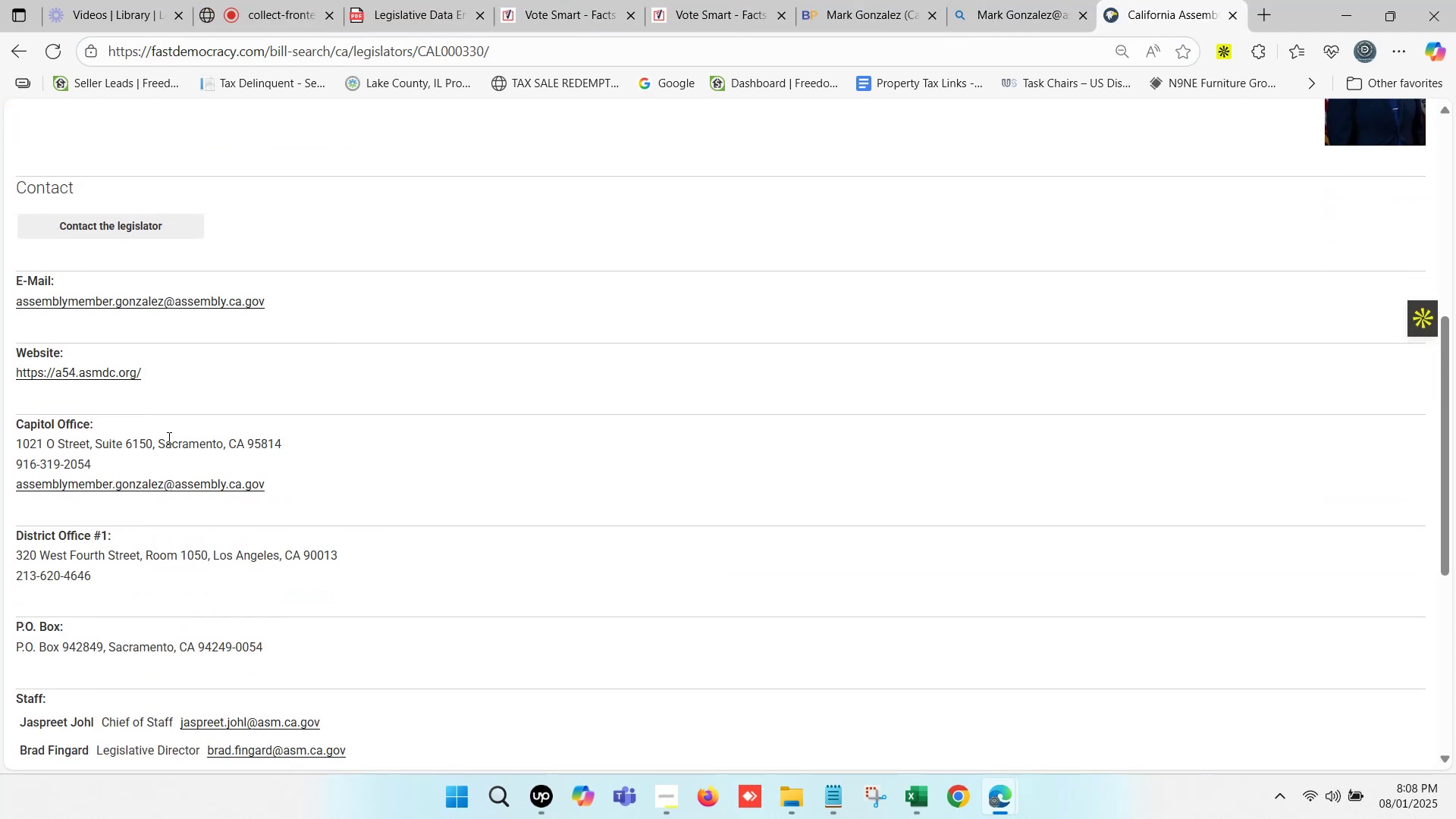 
scroll: coordinate [163, 432], scroll_direction: up, amount: 2.0
 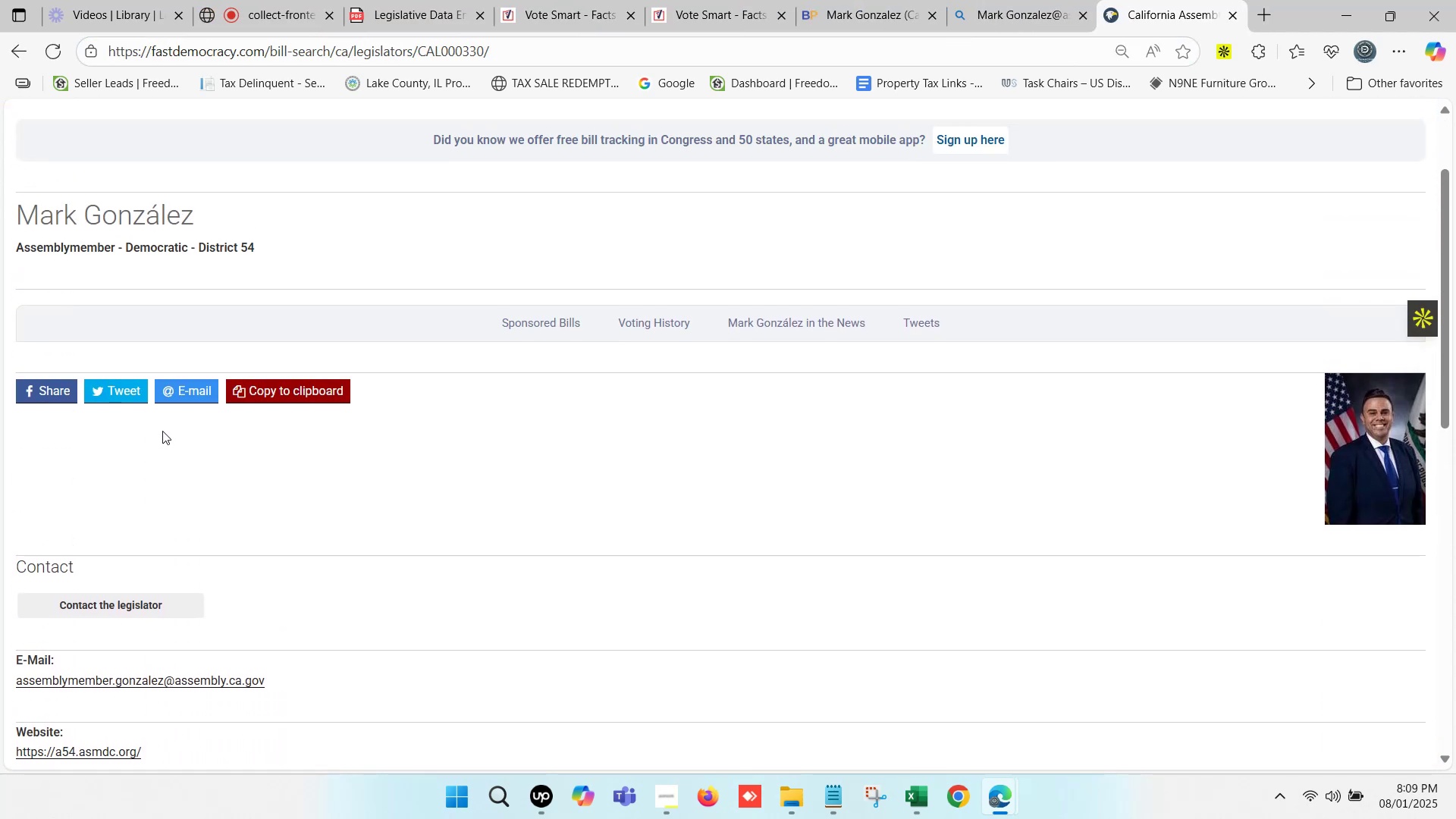 
scroll: coordinate [162, 431], scroll_direction: down, amount: 3.0
 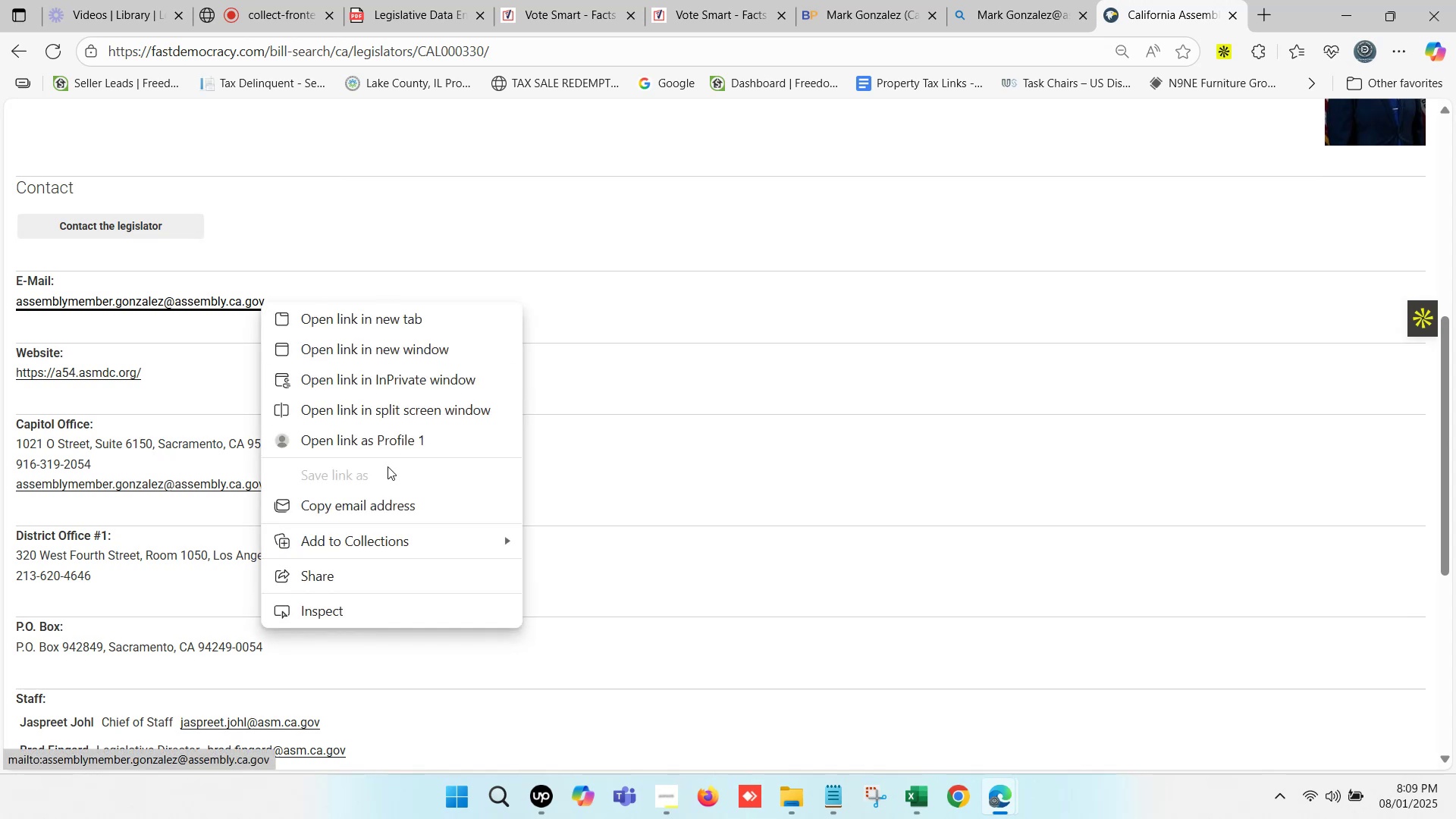 
left_click([384, 512])
 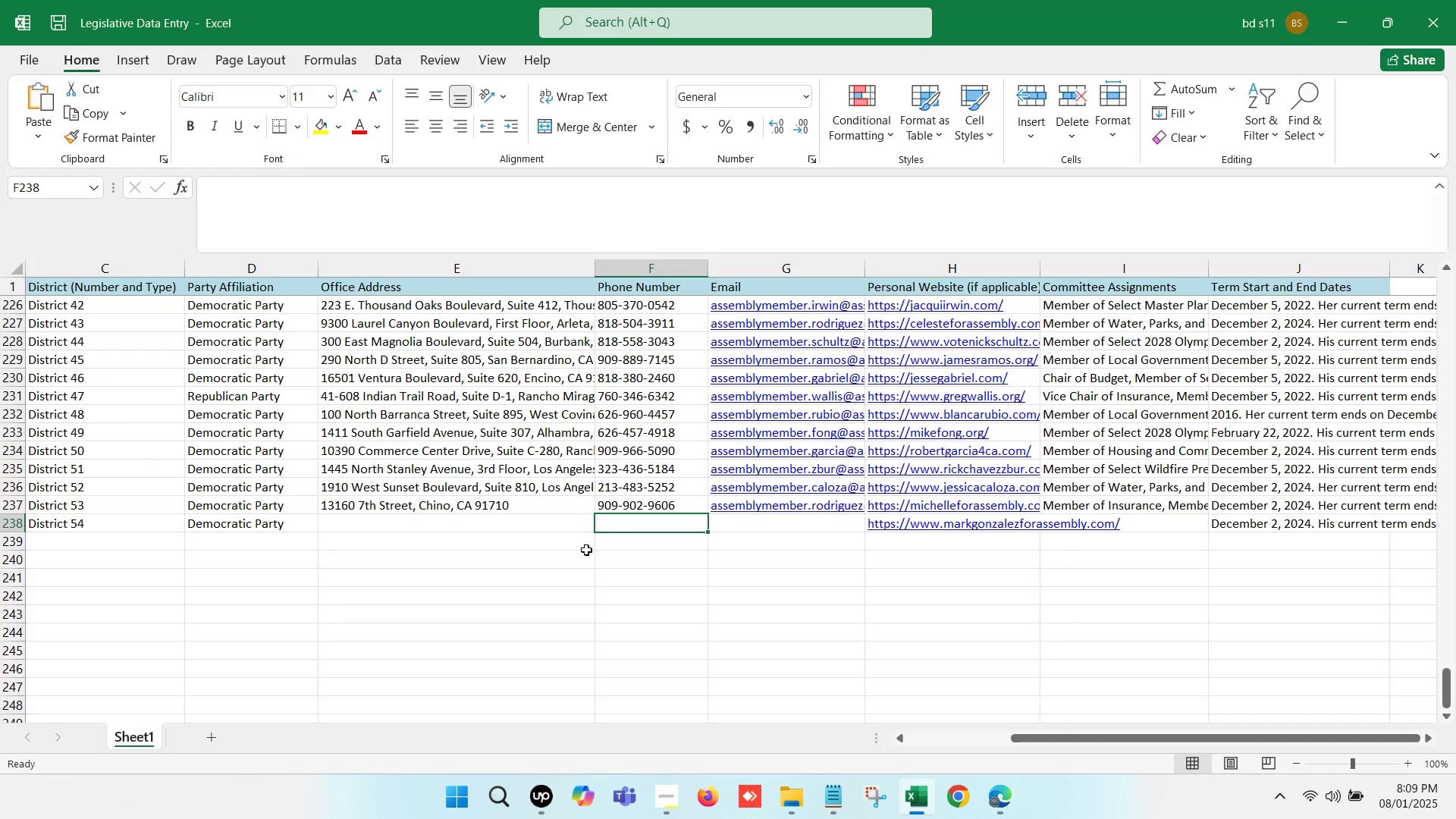 
left_click([442, 521])
 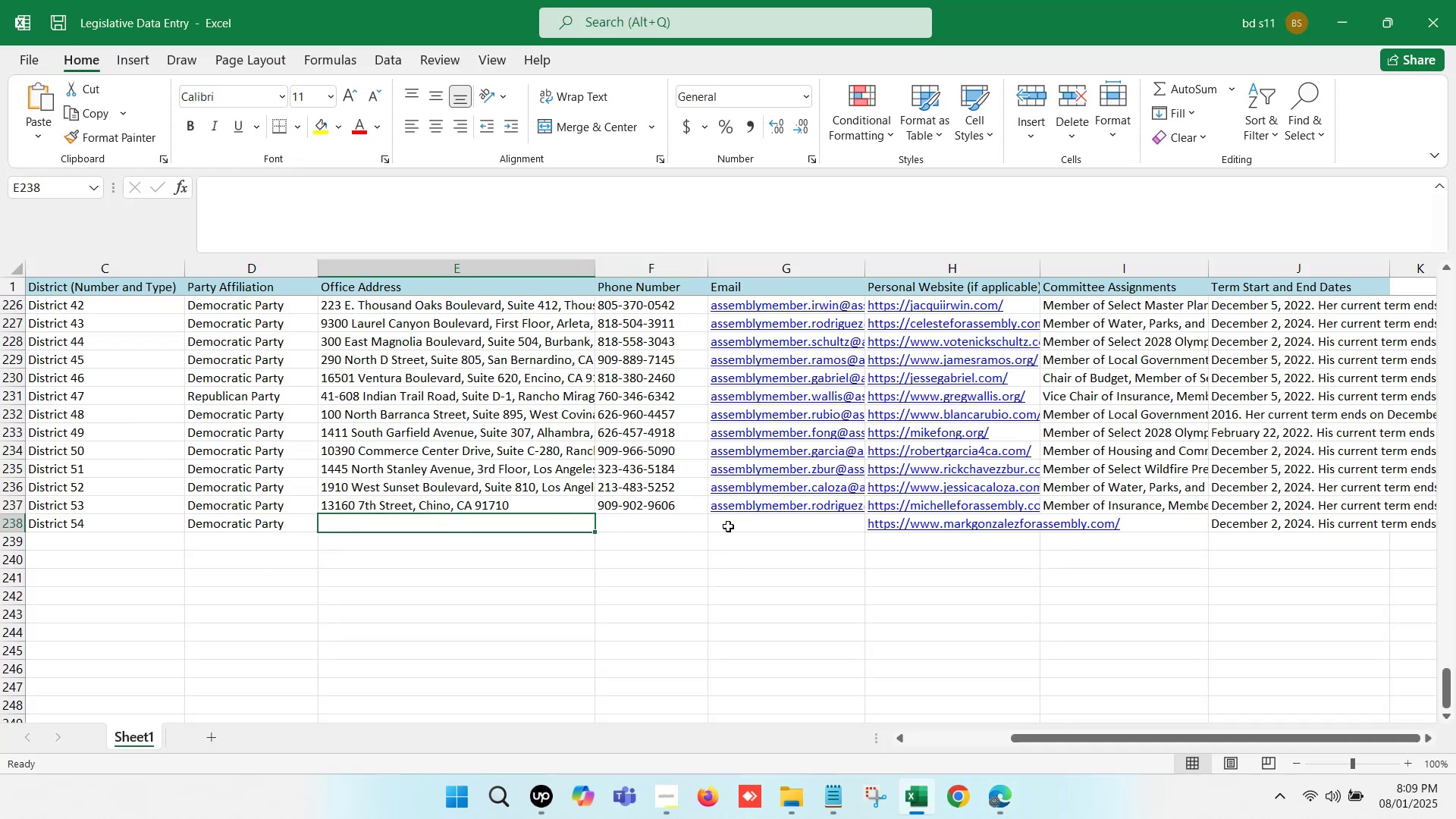 
double_click([728, 526])
 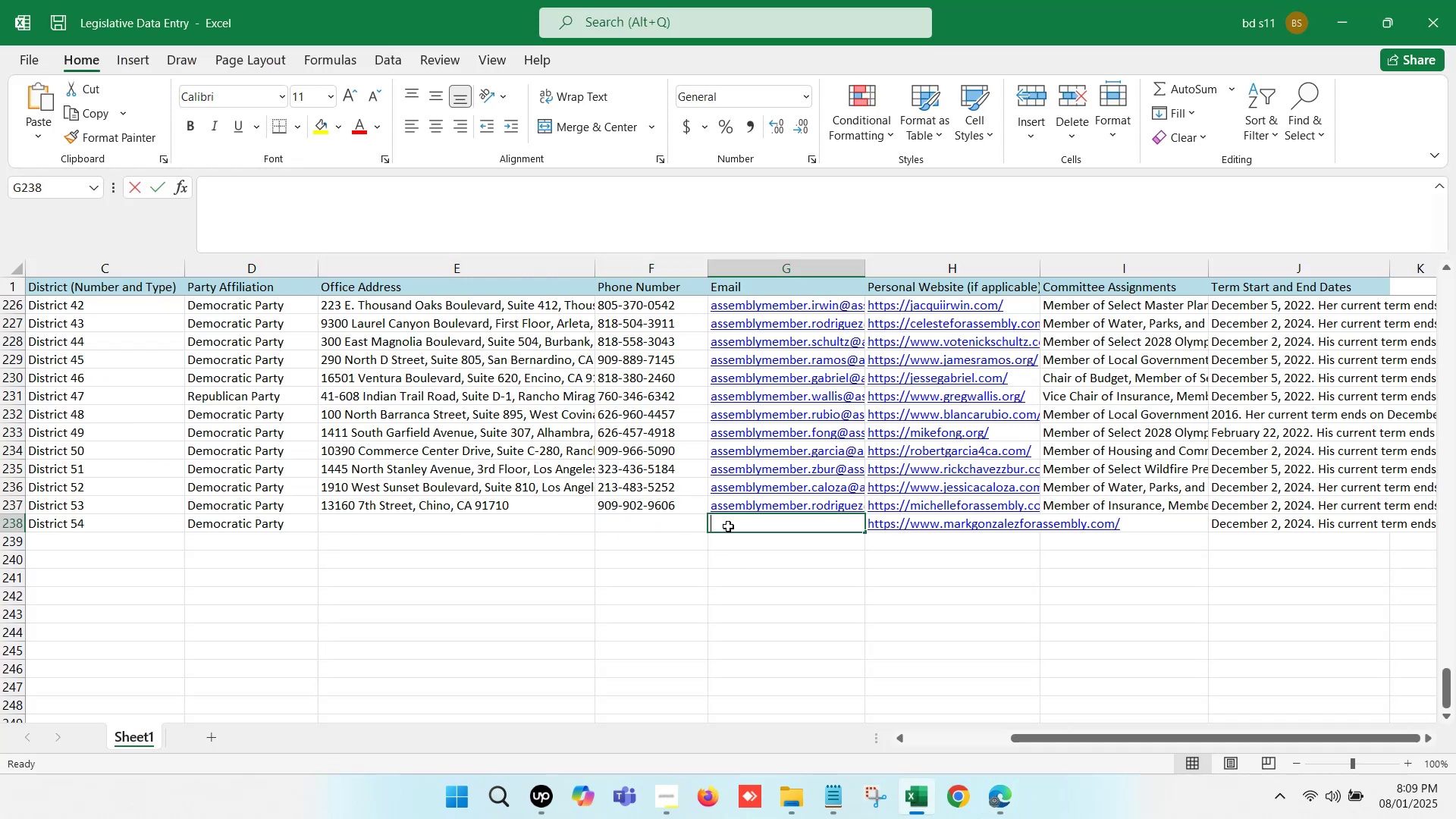 
key(Control+V)
 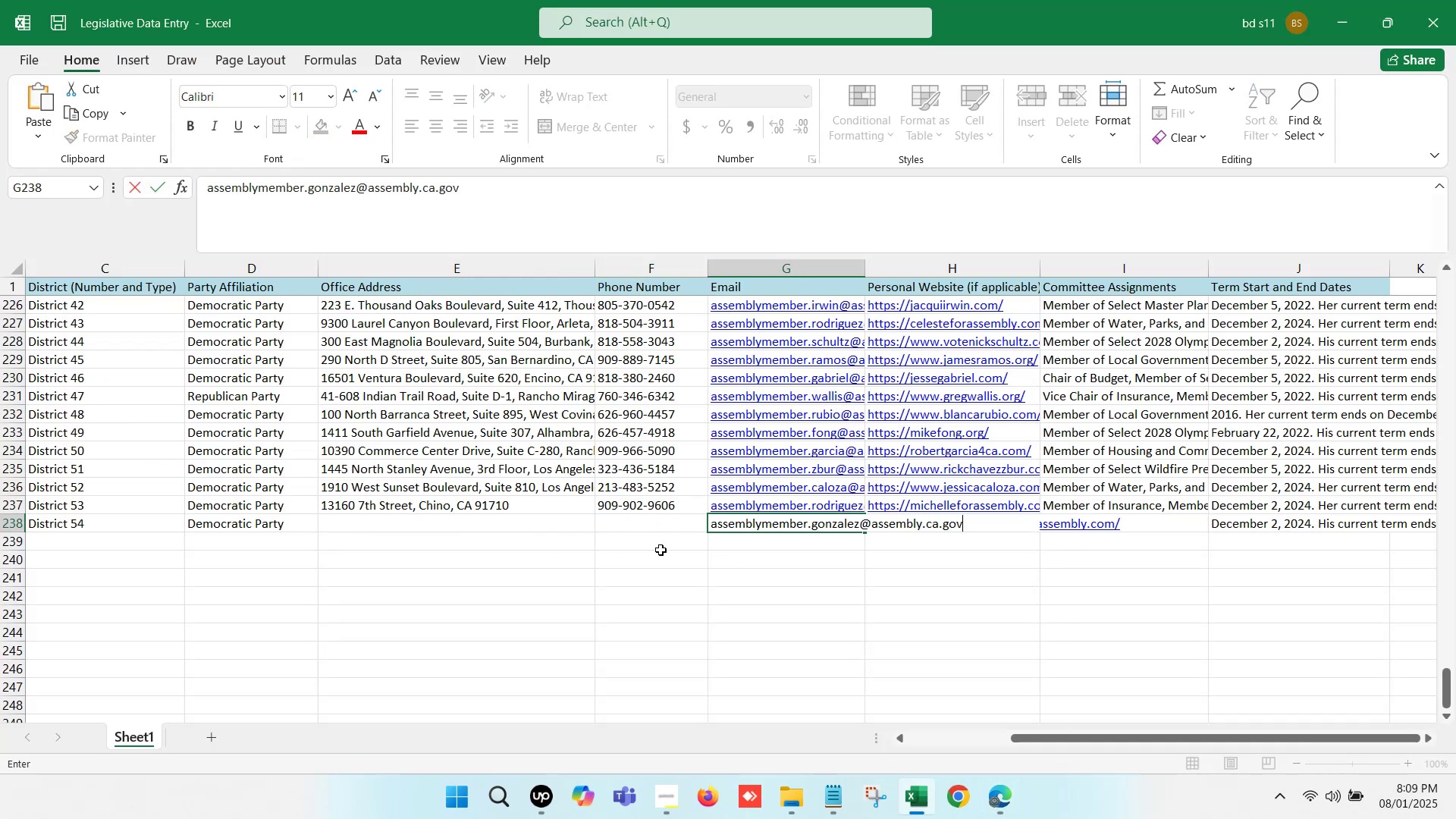 
left_click([661, 550])
 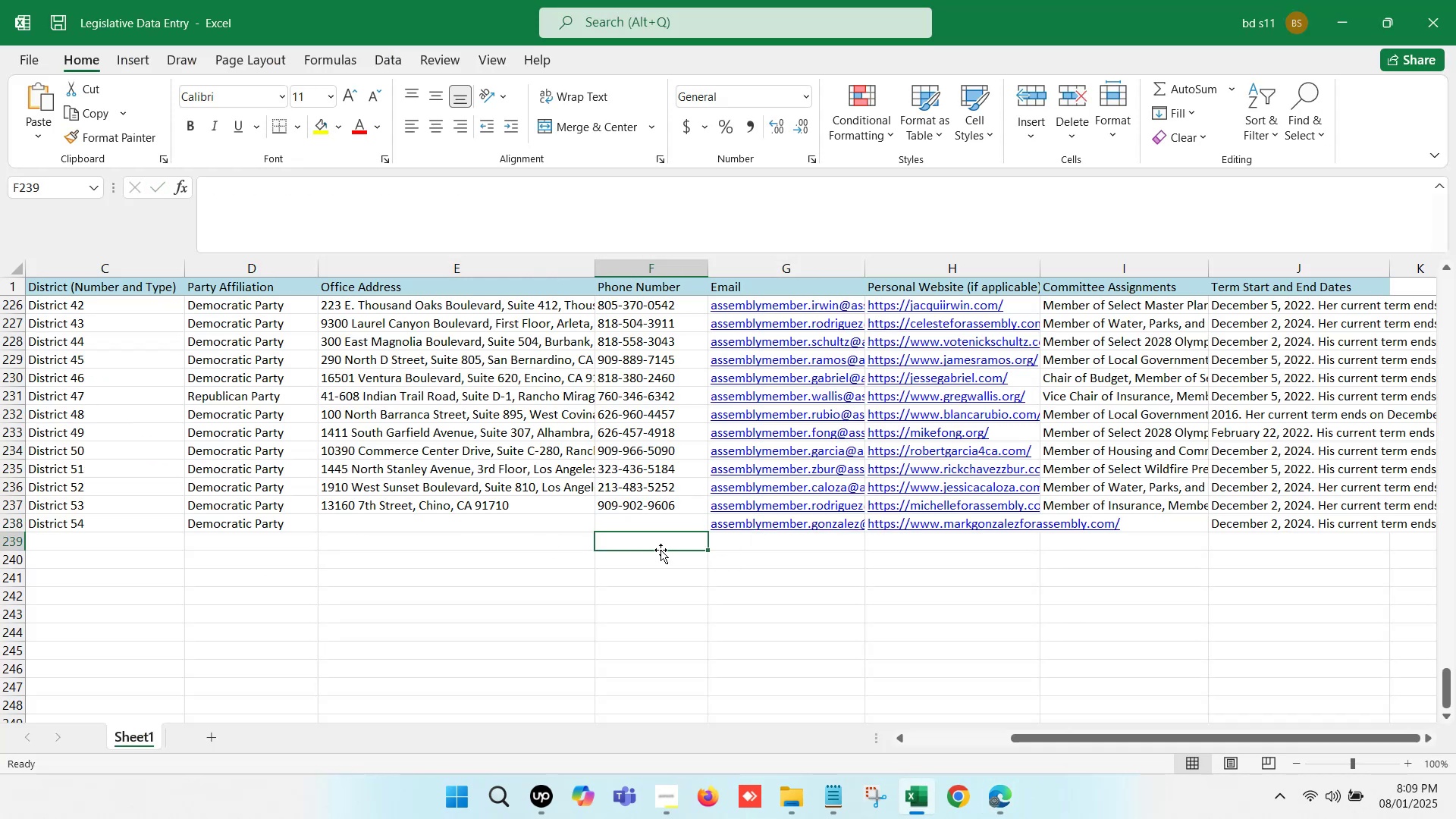 
hold_key(key=ArrowLeft, duration=0.98)
 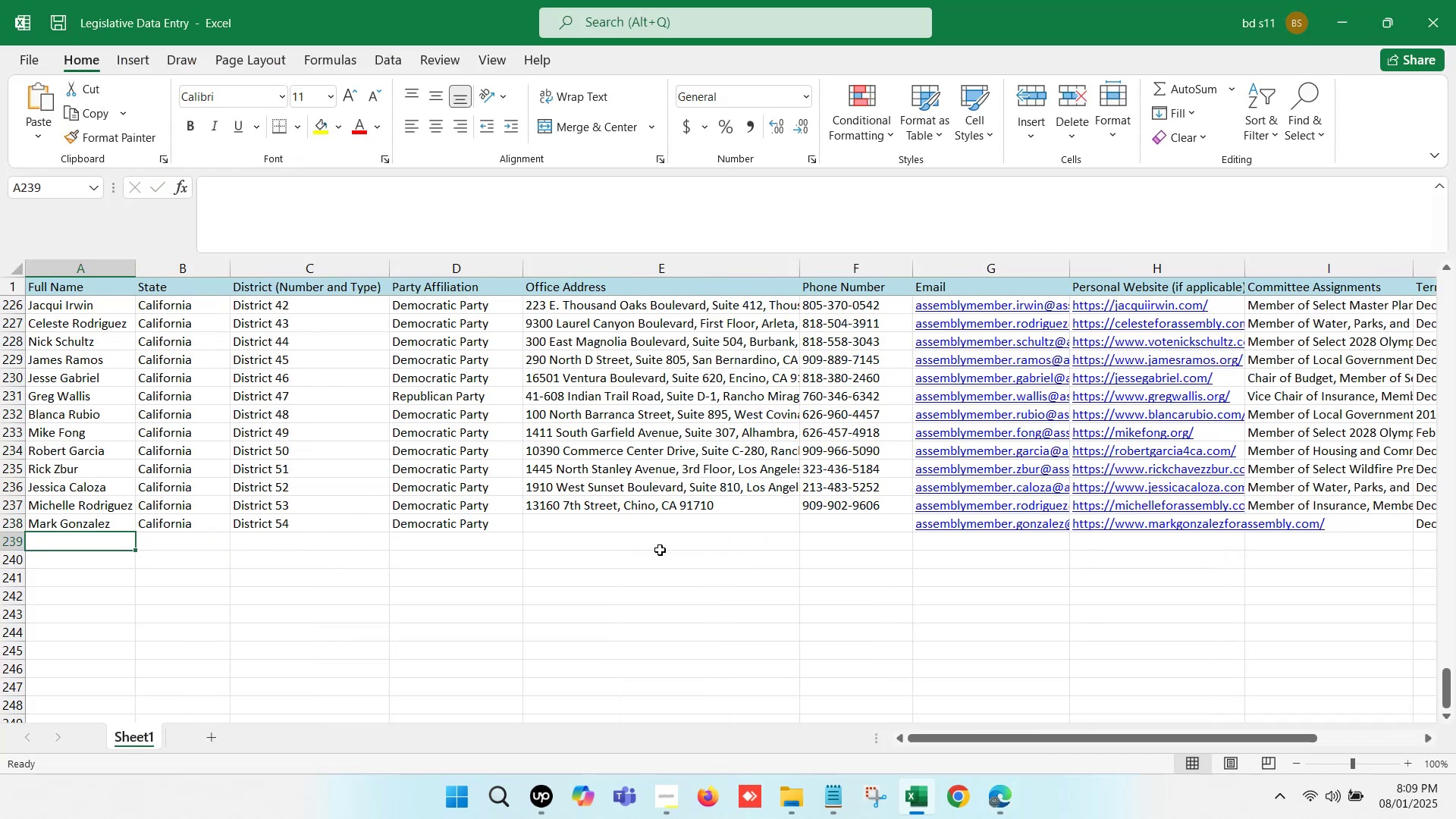 
left_click([660, 550])
 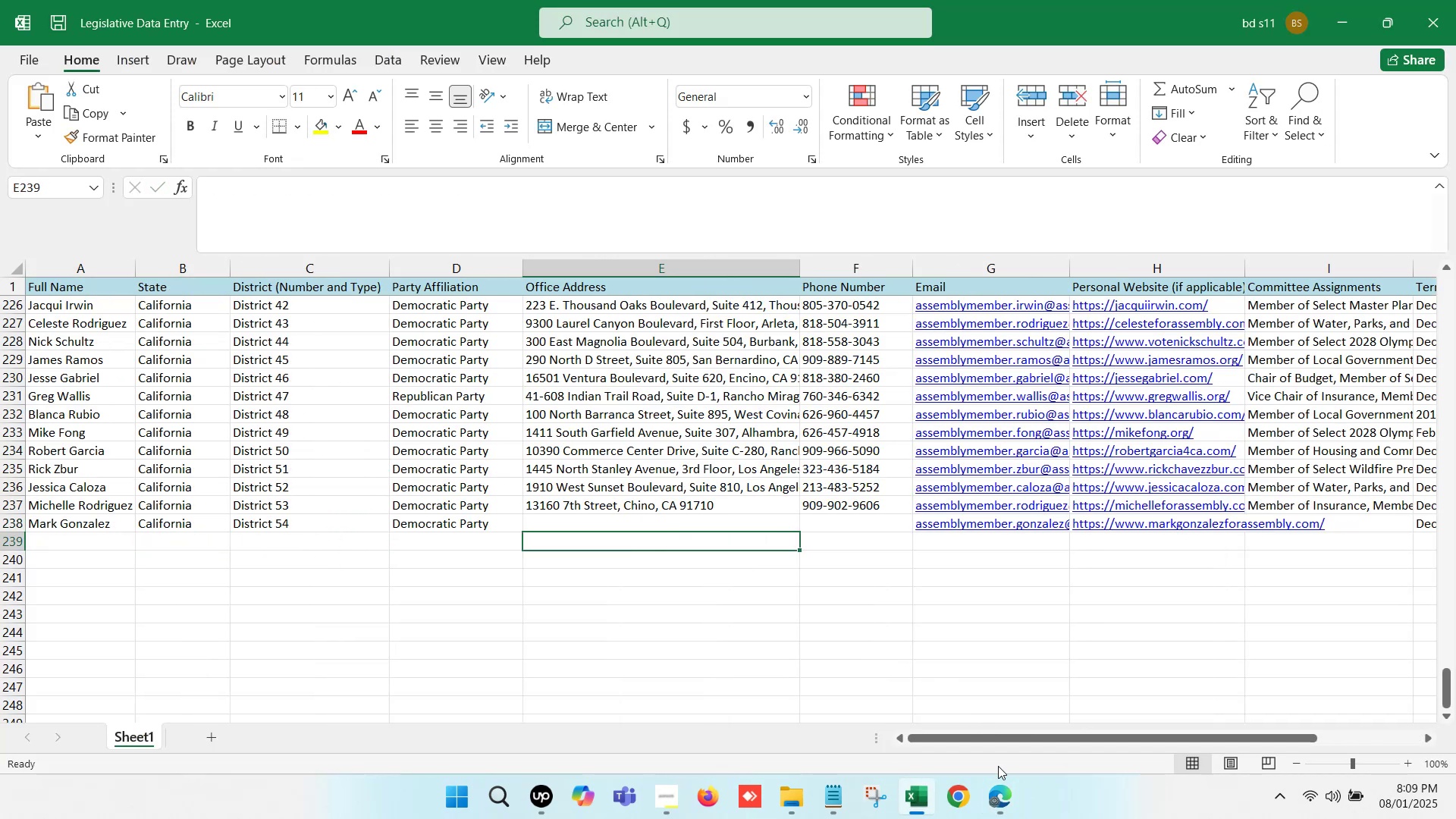 
left_click([998, 797])
 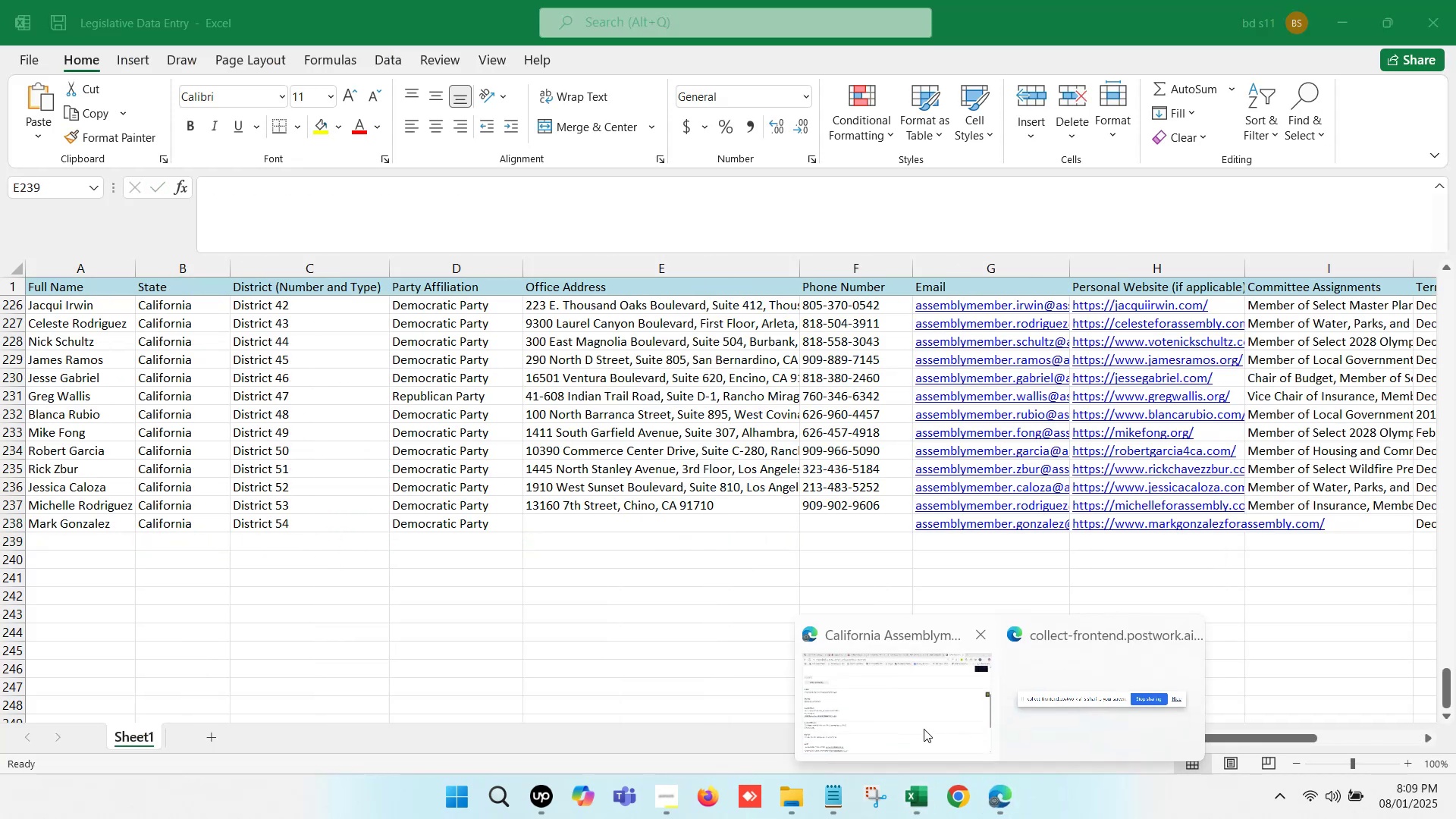 
left_click([908, 714])
 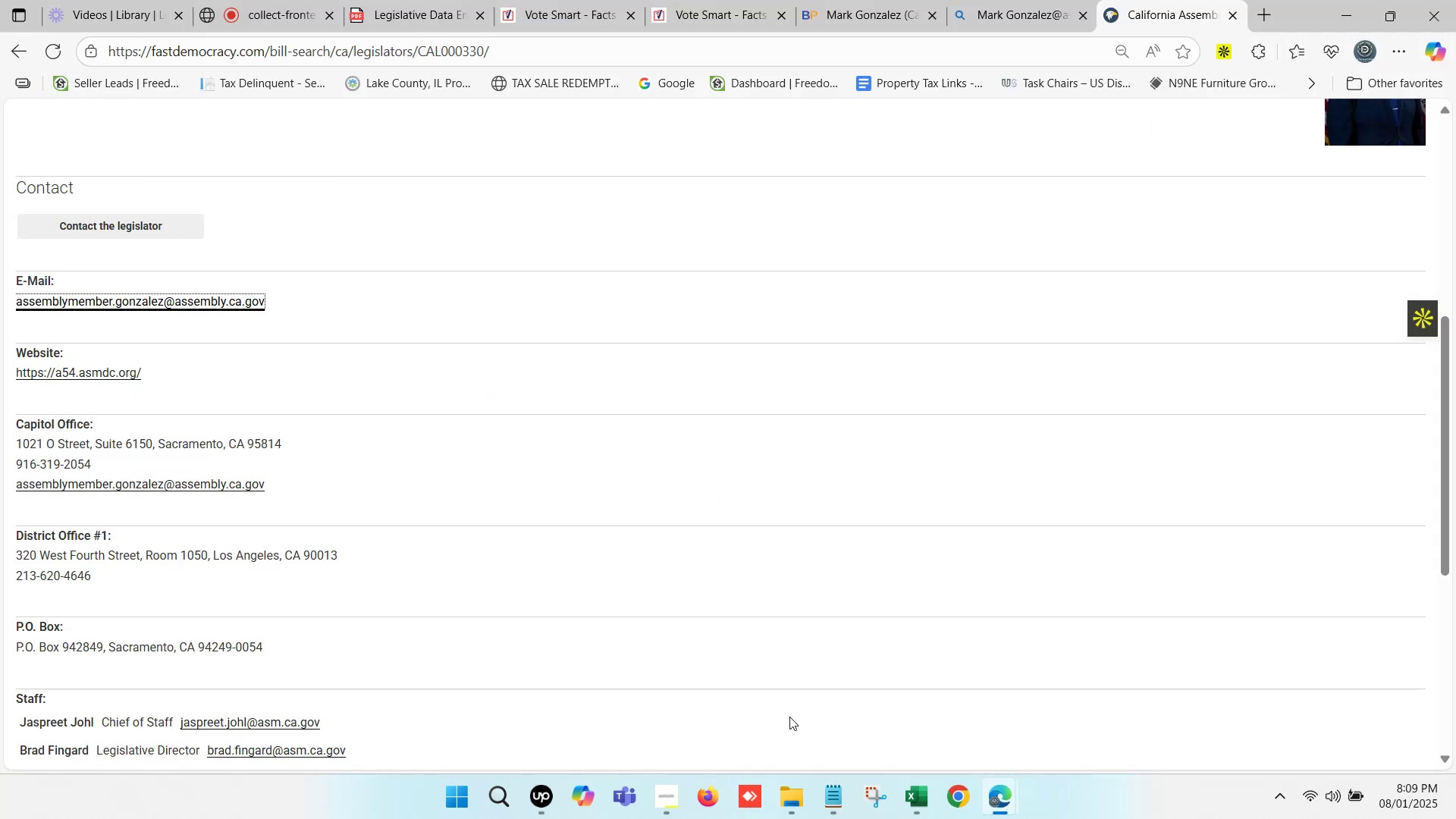 
scroll: coordinate [358, 615], scroll_direction: down, amount: 2.0
 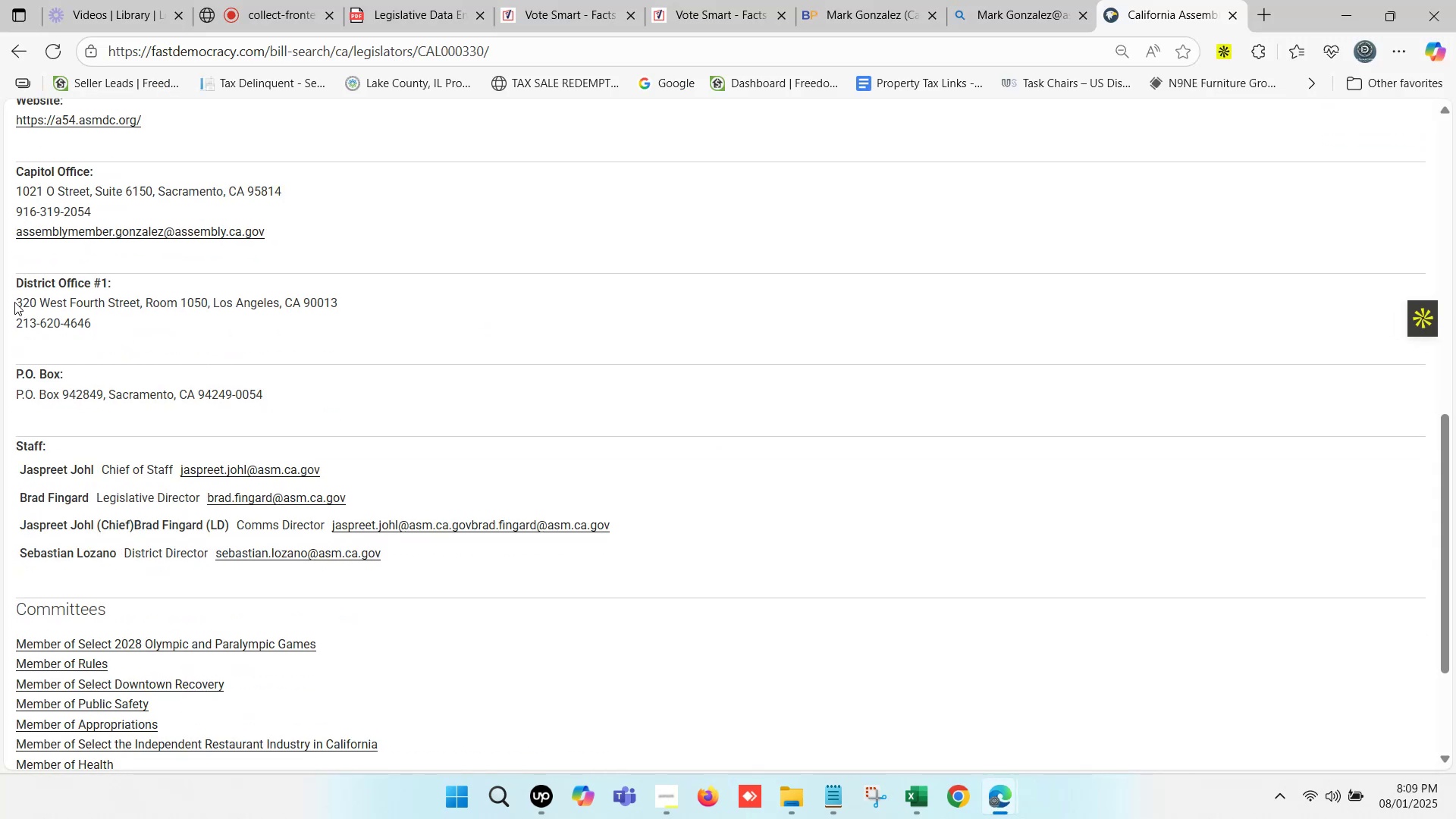 
key(Control+ControlLeft)
 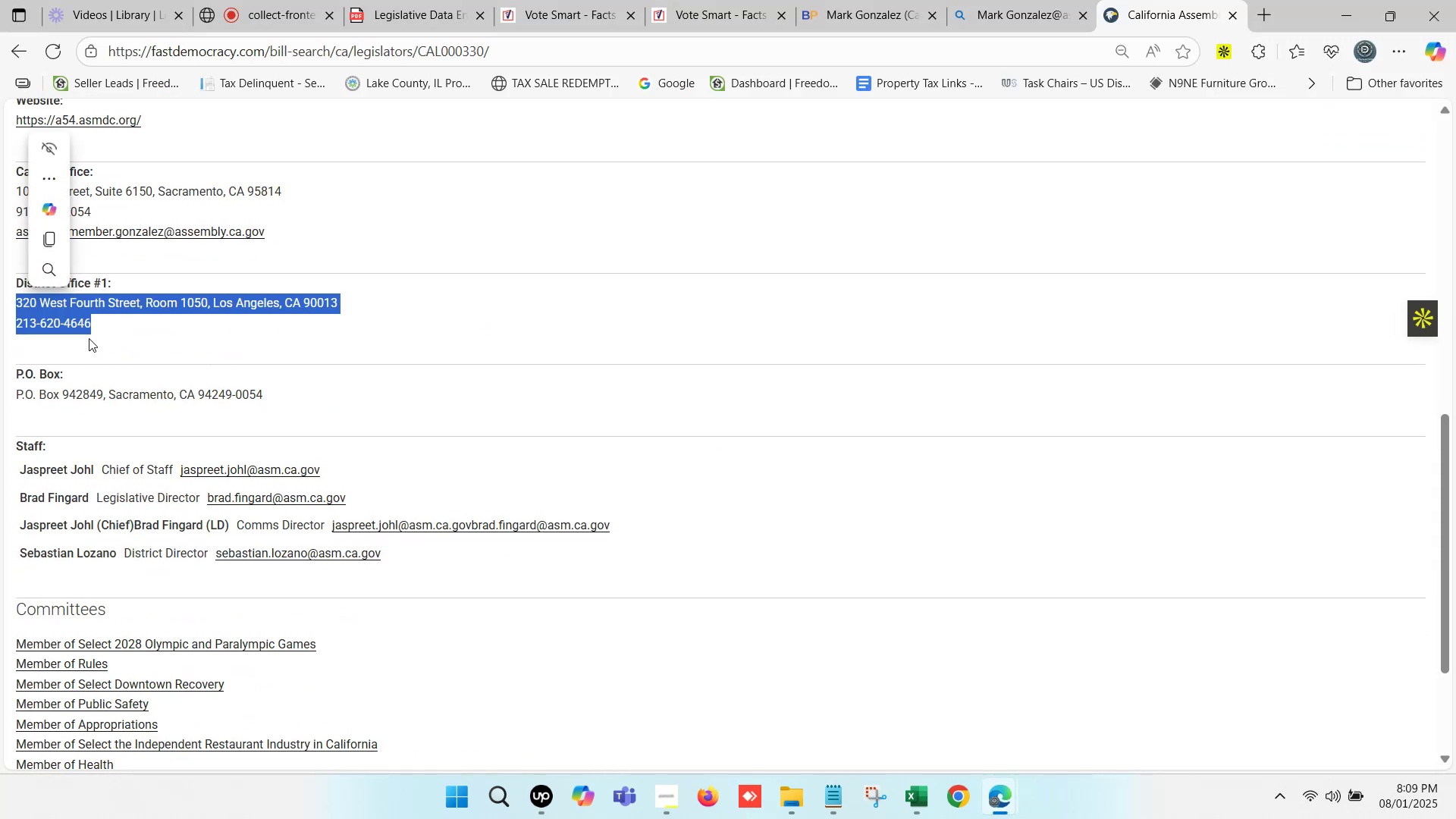 
key(Control+C)
 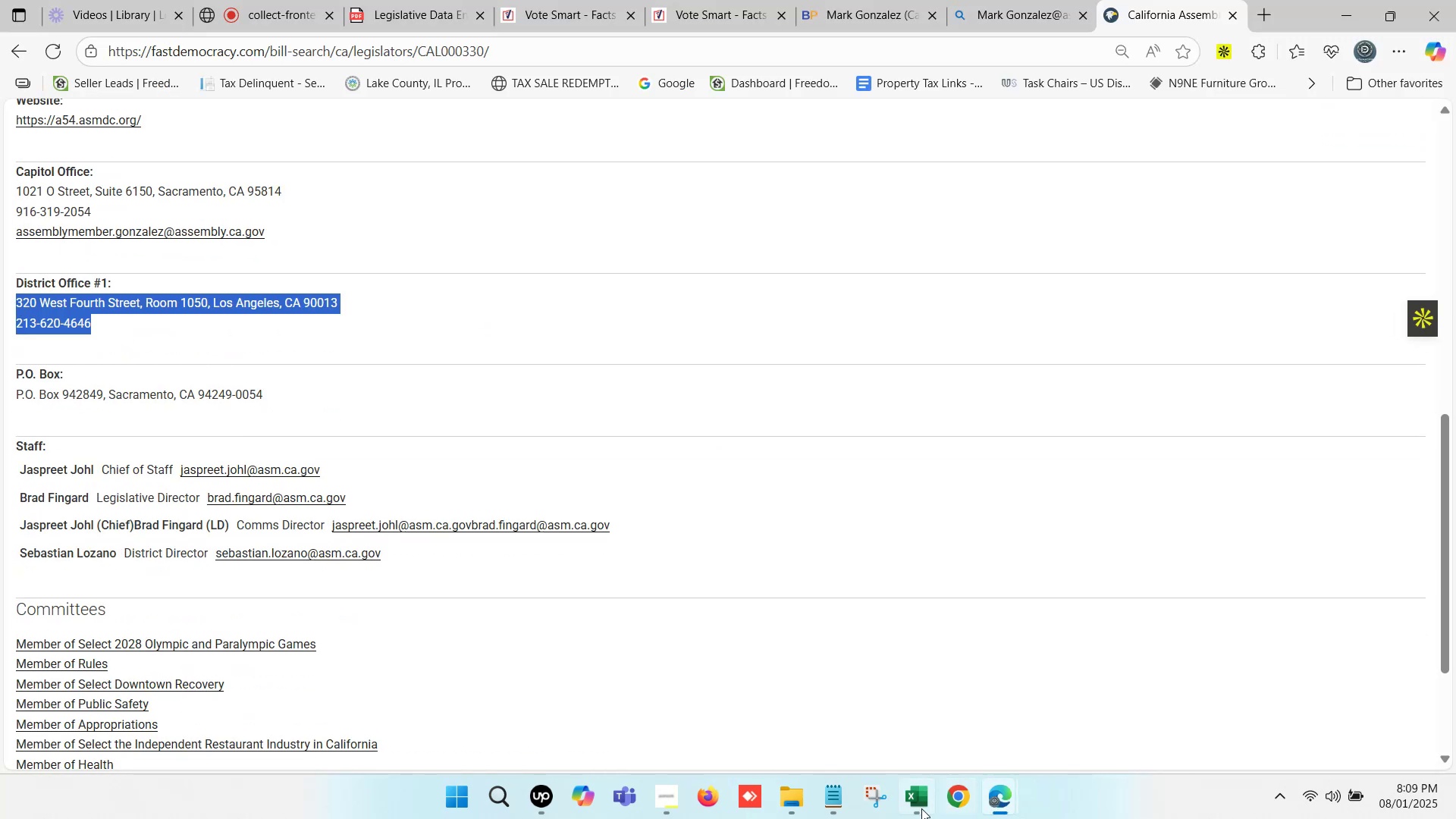 
left_click([921, 808])
 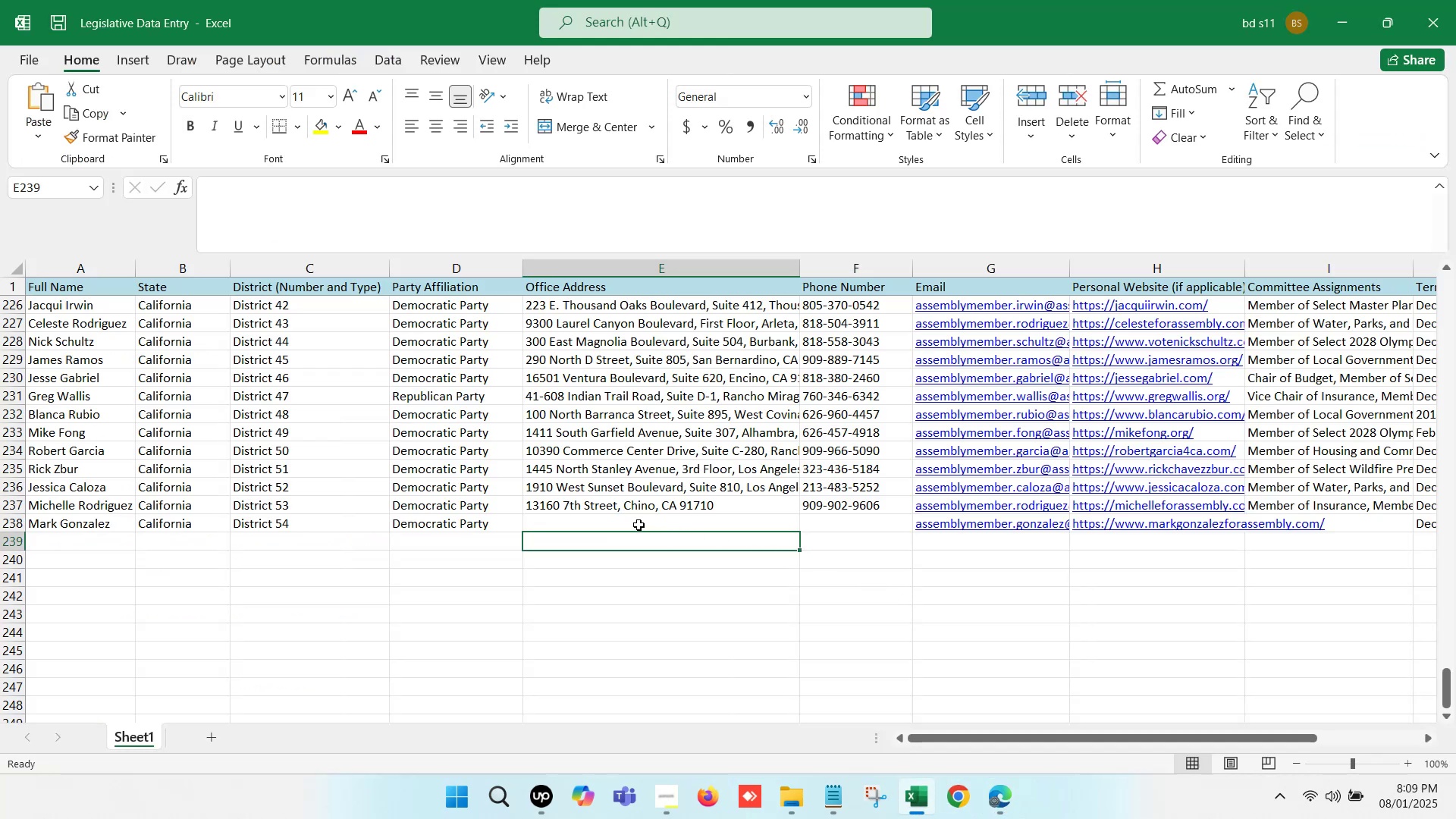 
double_click([637, 525])
 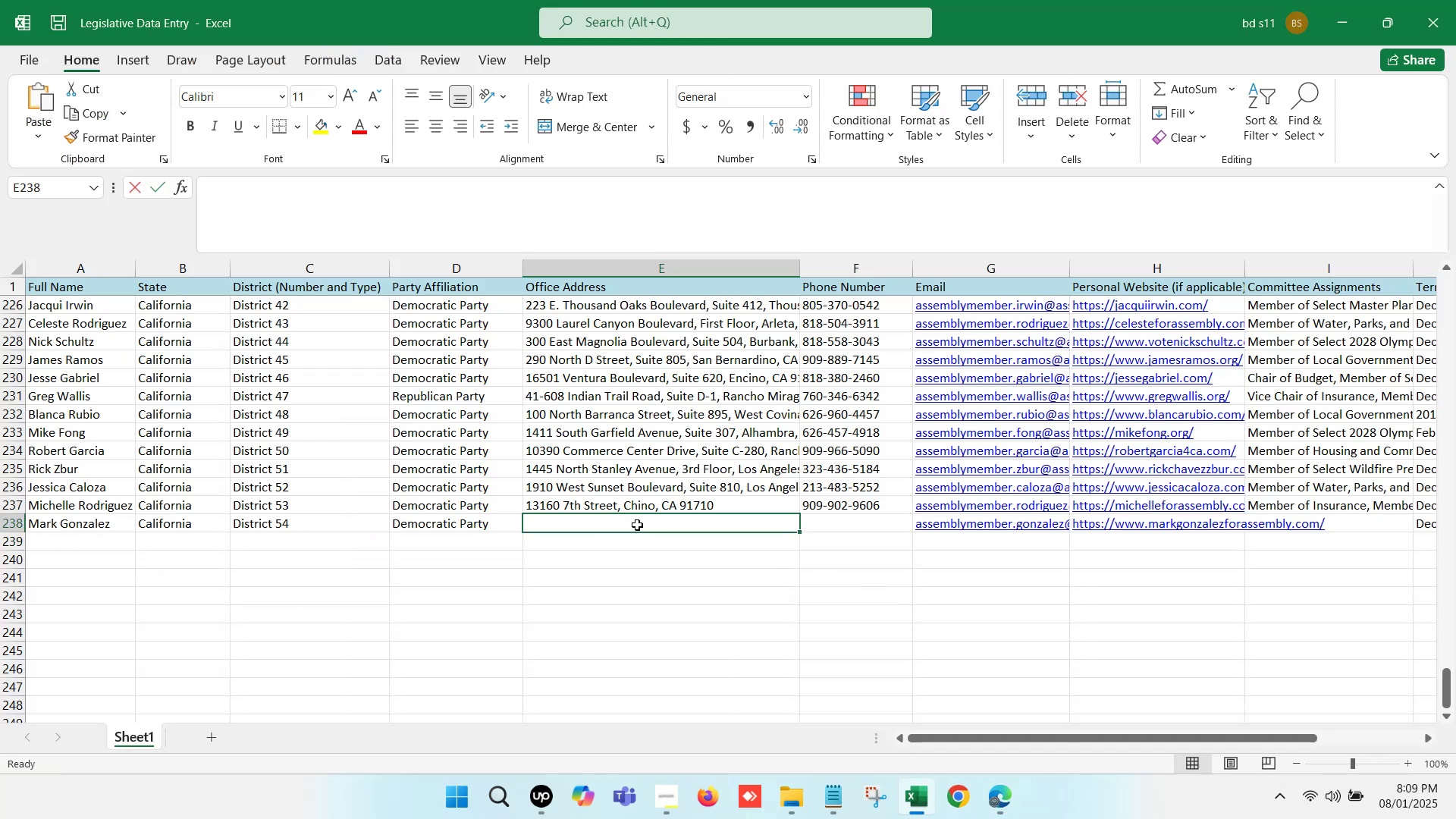 
key(Control+V)
 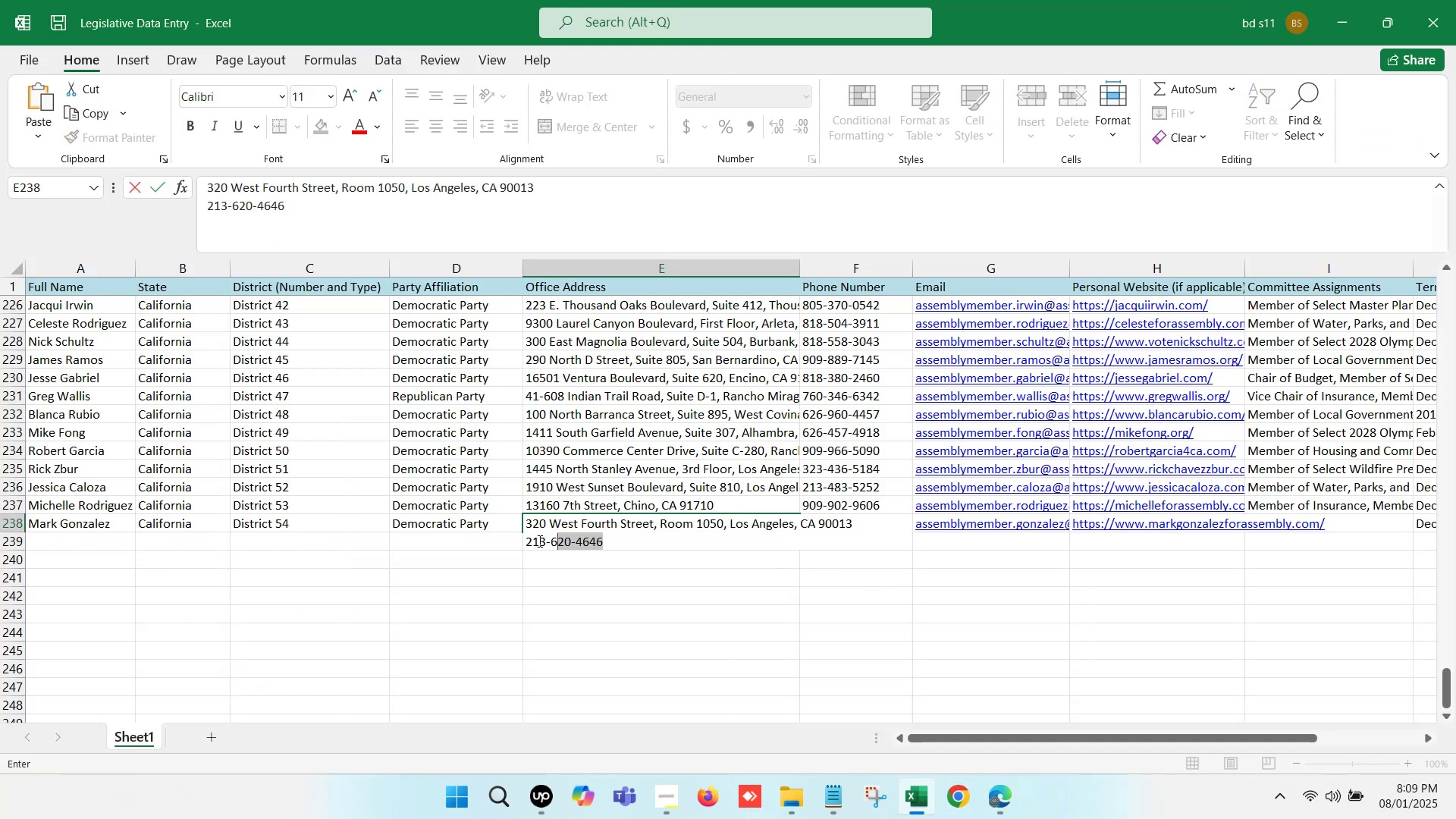 
key(Control+ControlLeft)
 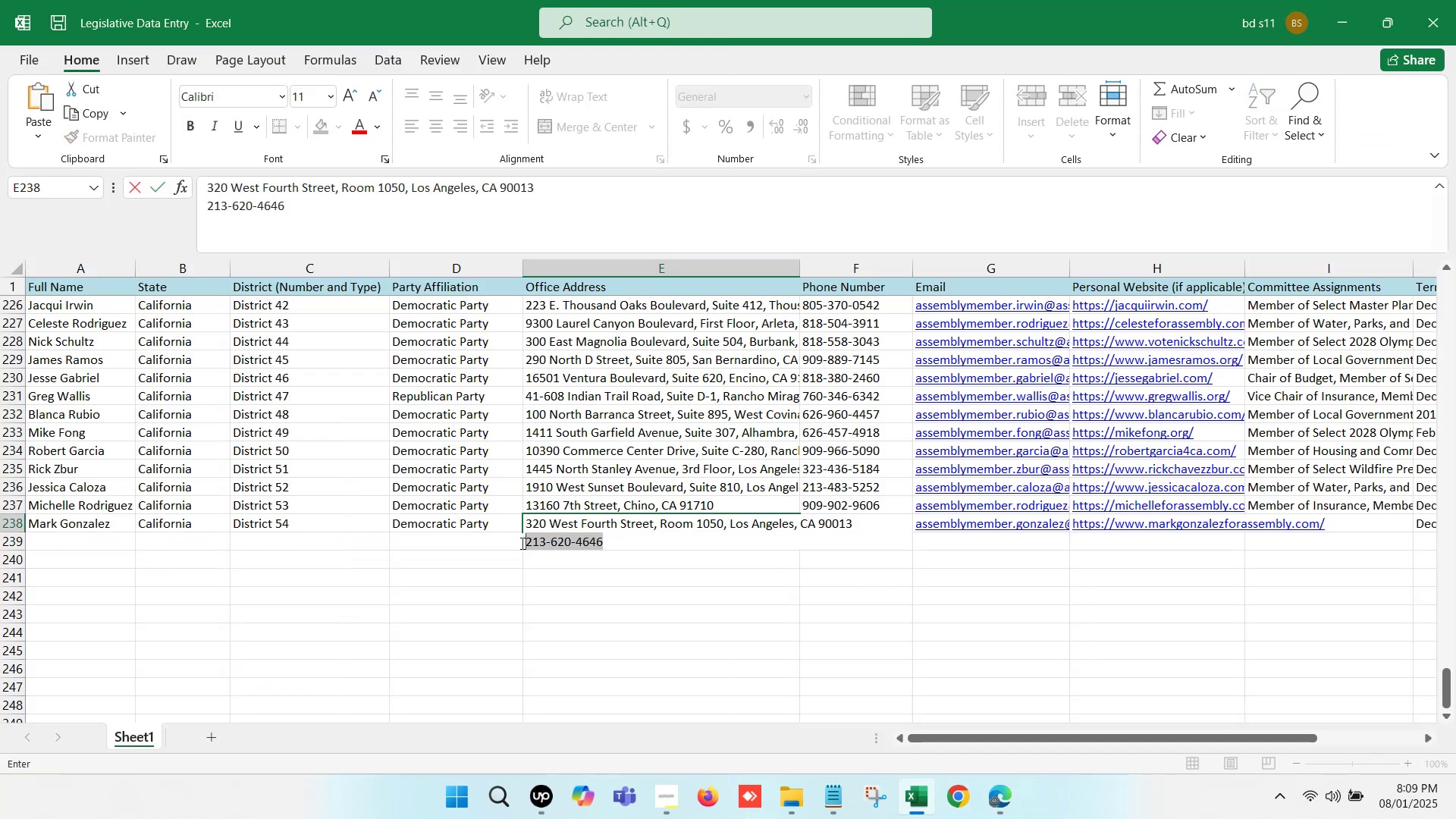 
key(Control+X)
 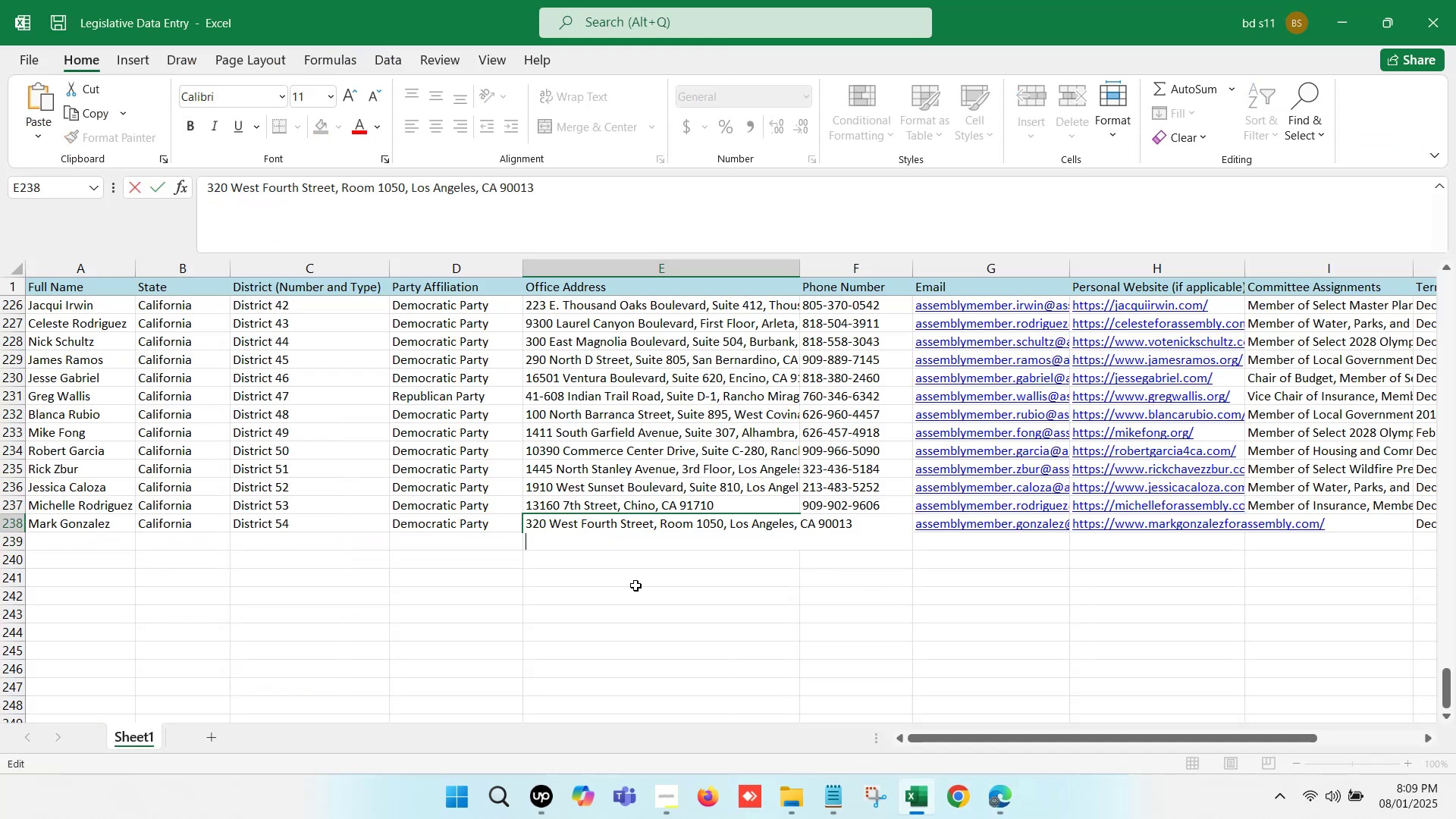 
key(Backspace)
 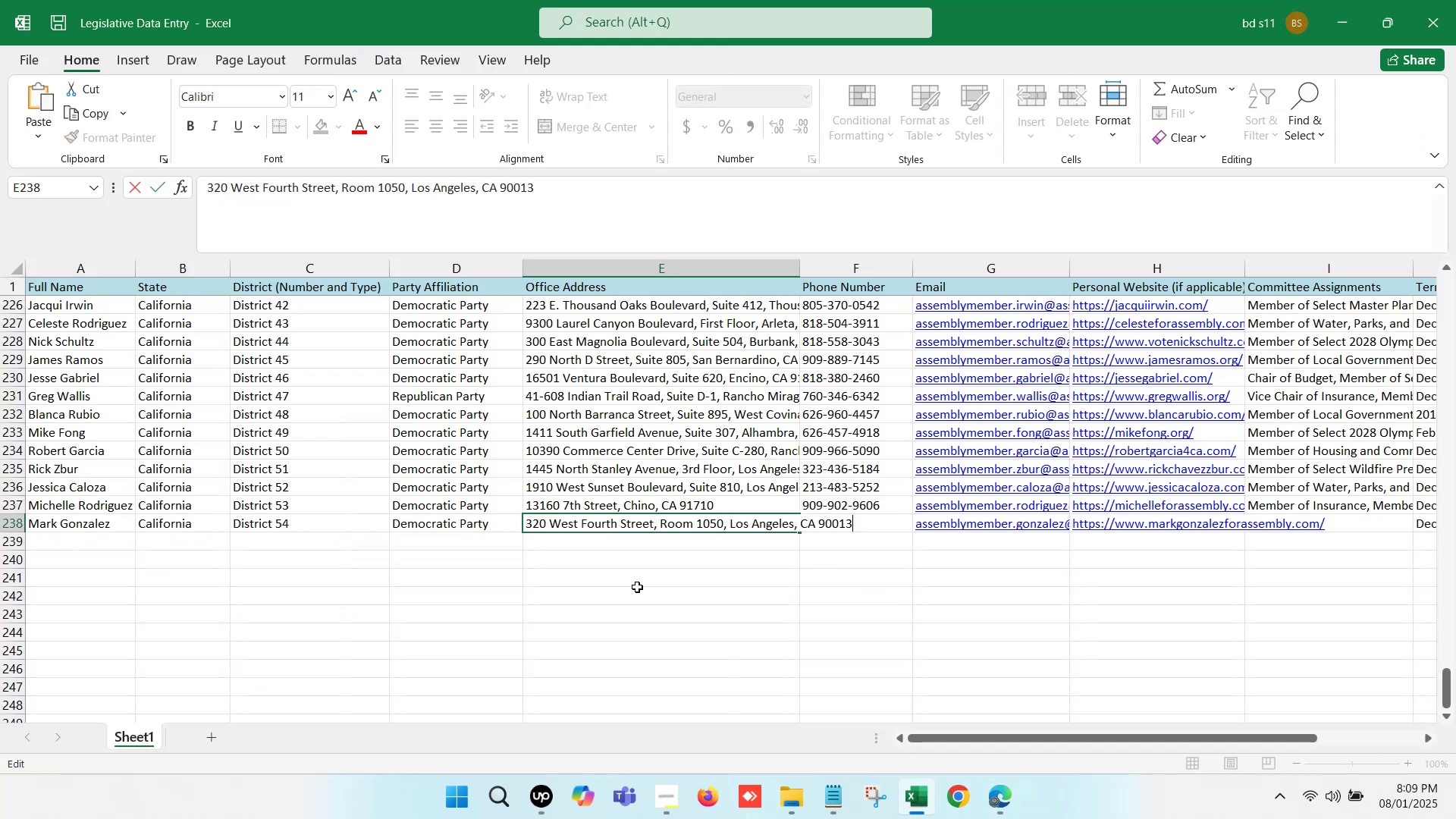 
left_click([637, 587])
 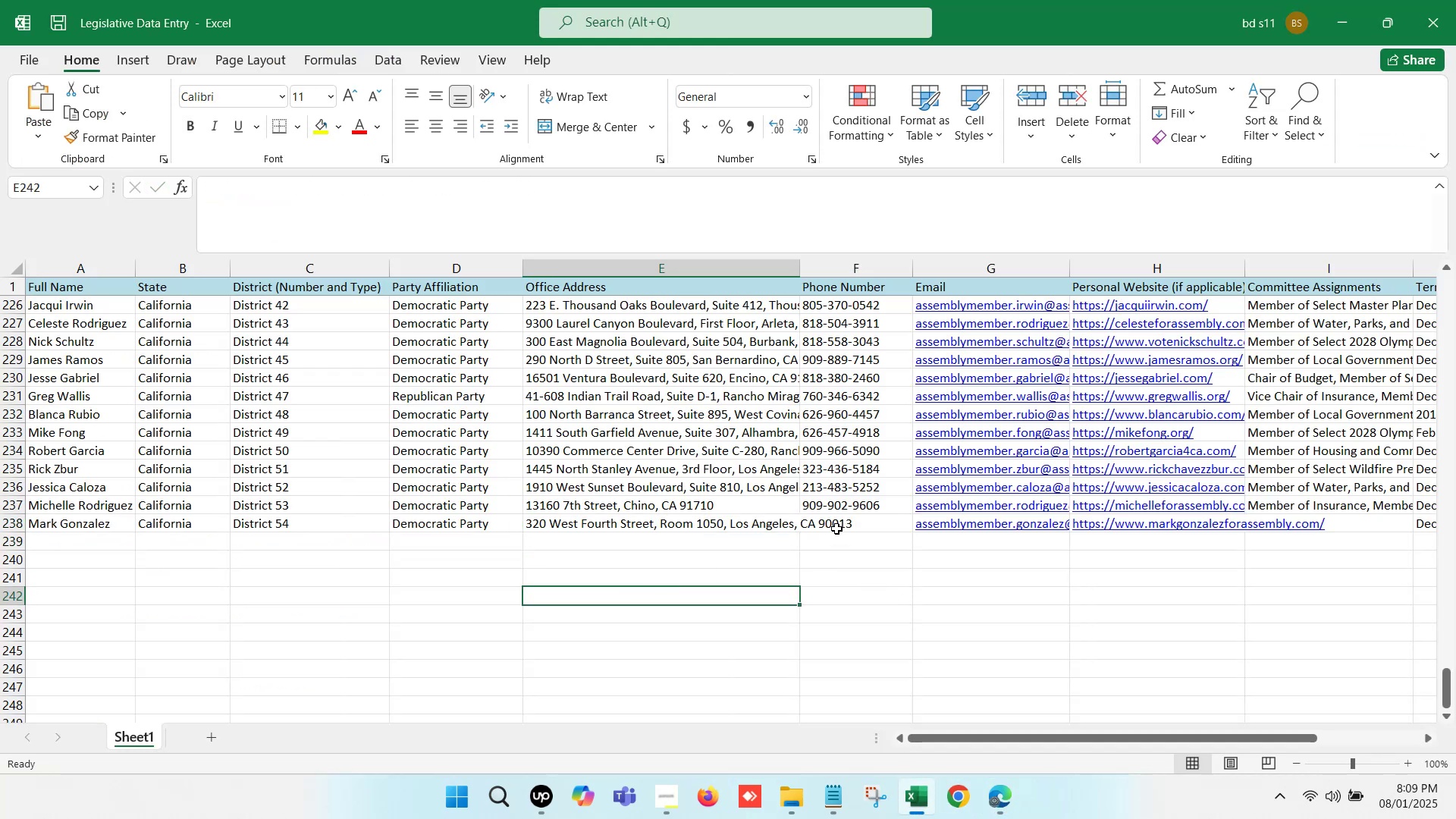 
left_click([836, 523])
 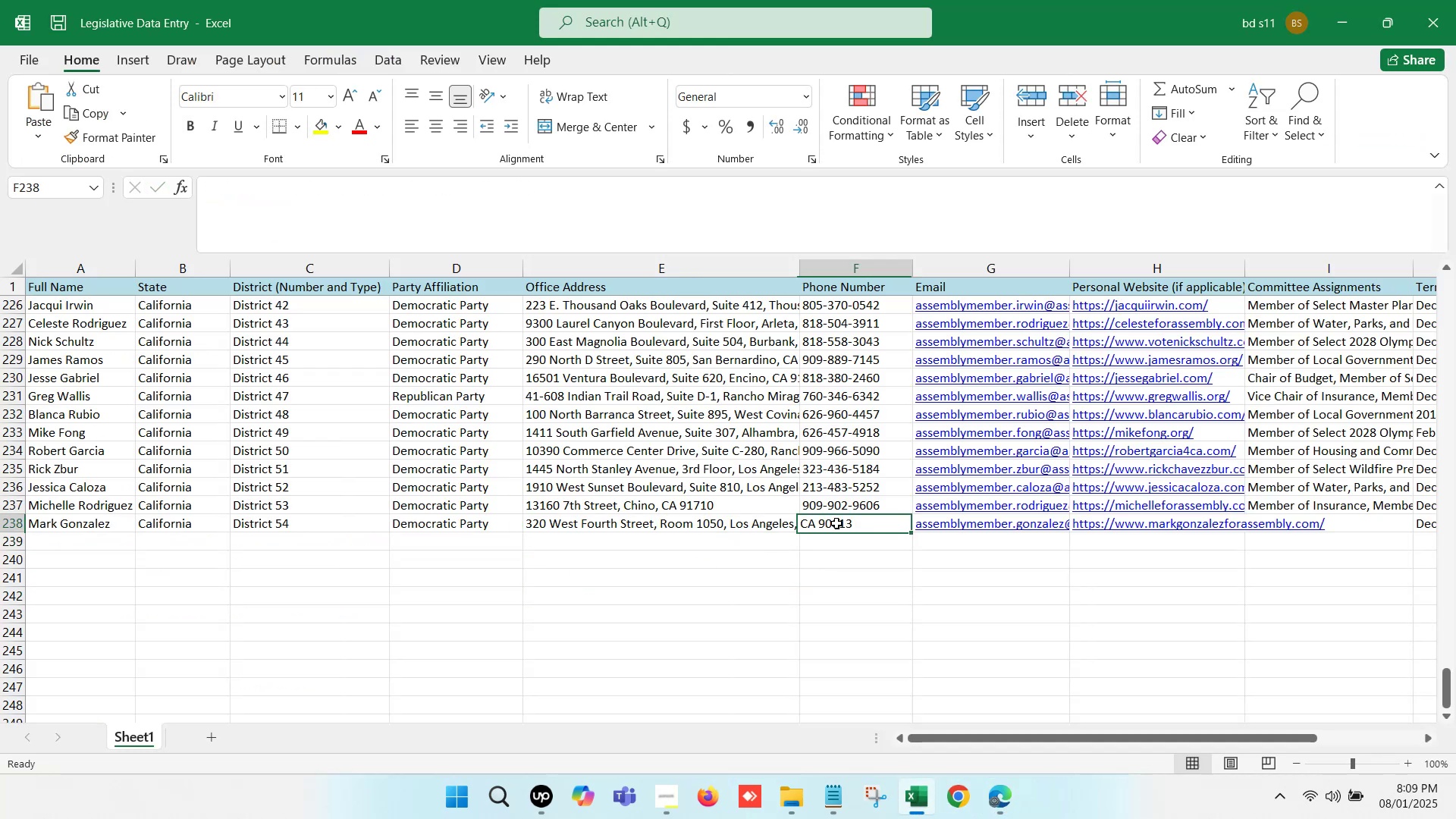 
double_click([836, 523])
 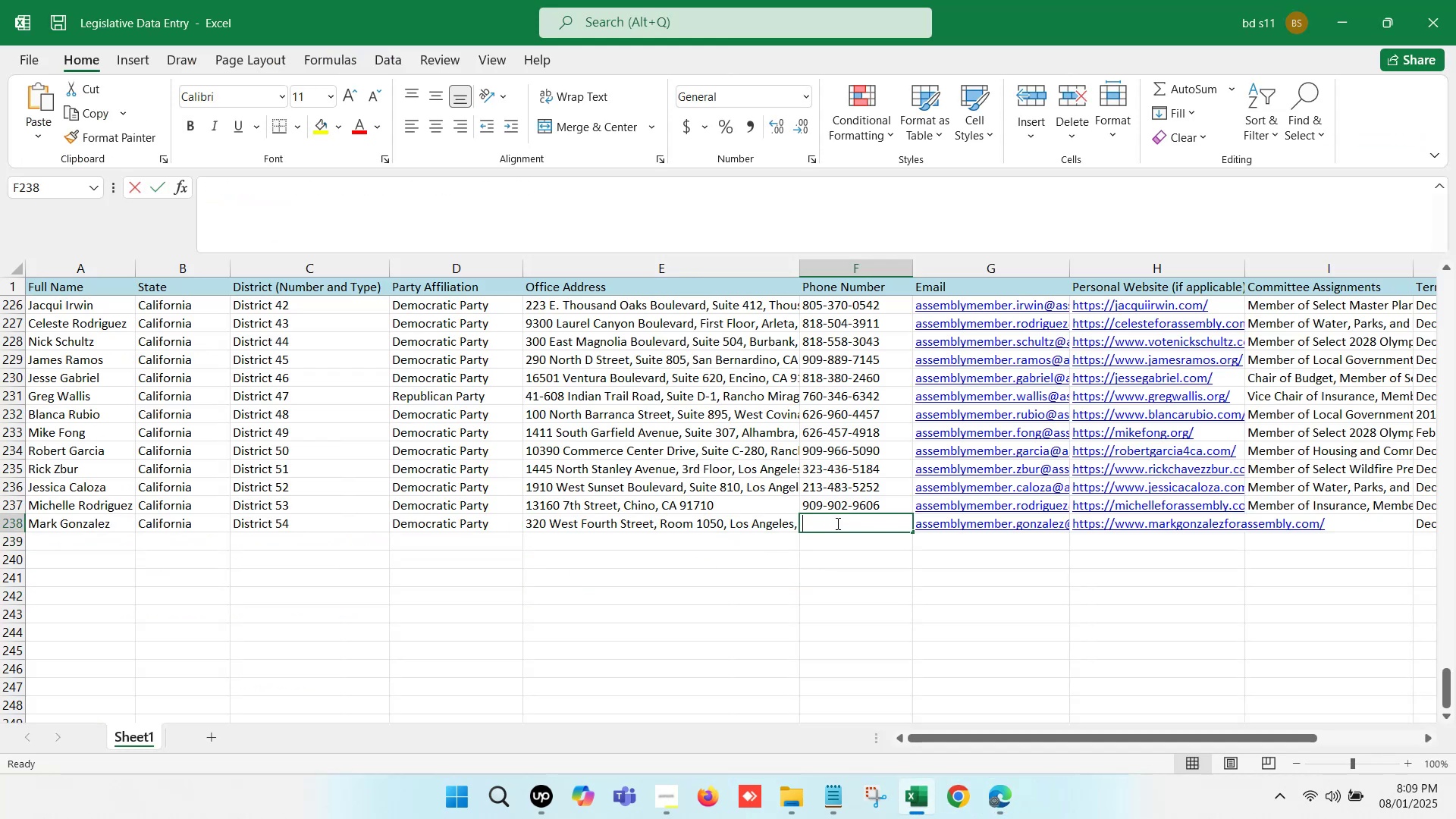 
key(Control+V)
 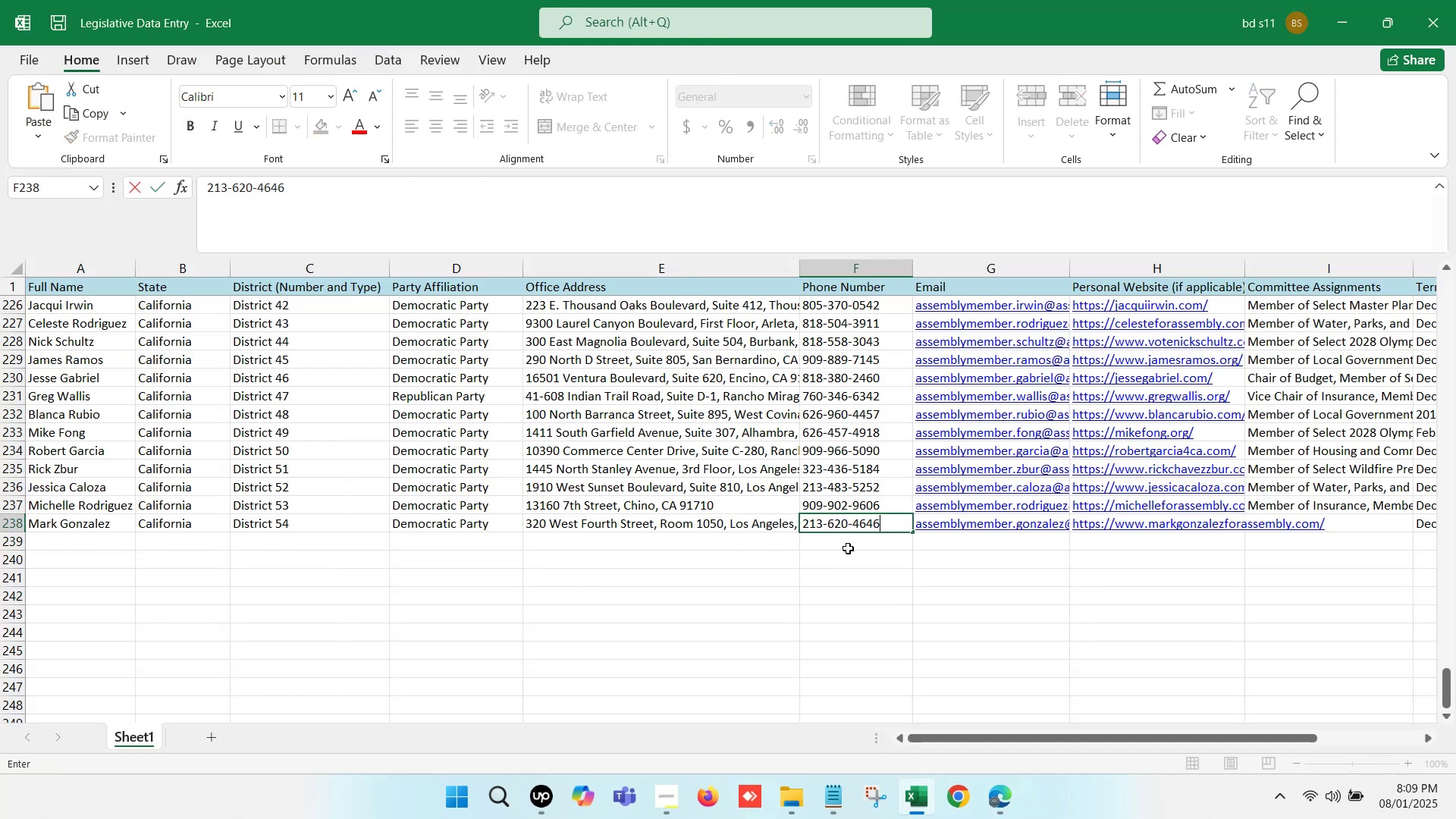 
left_click([848, 548])
 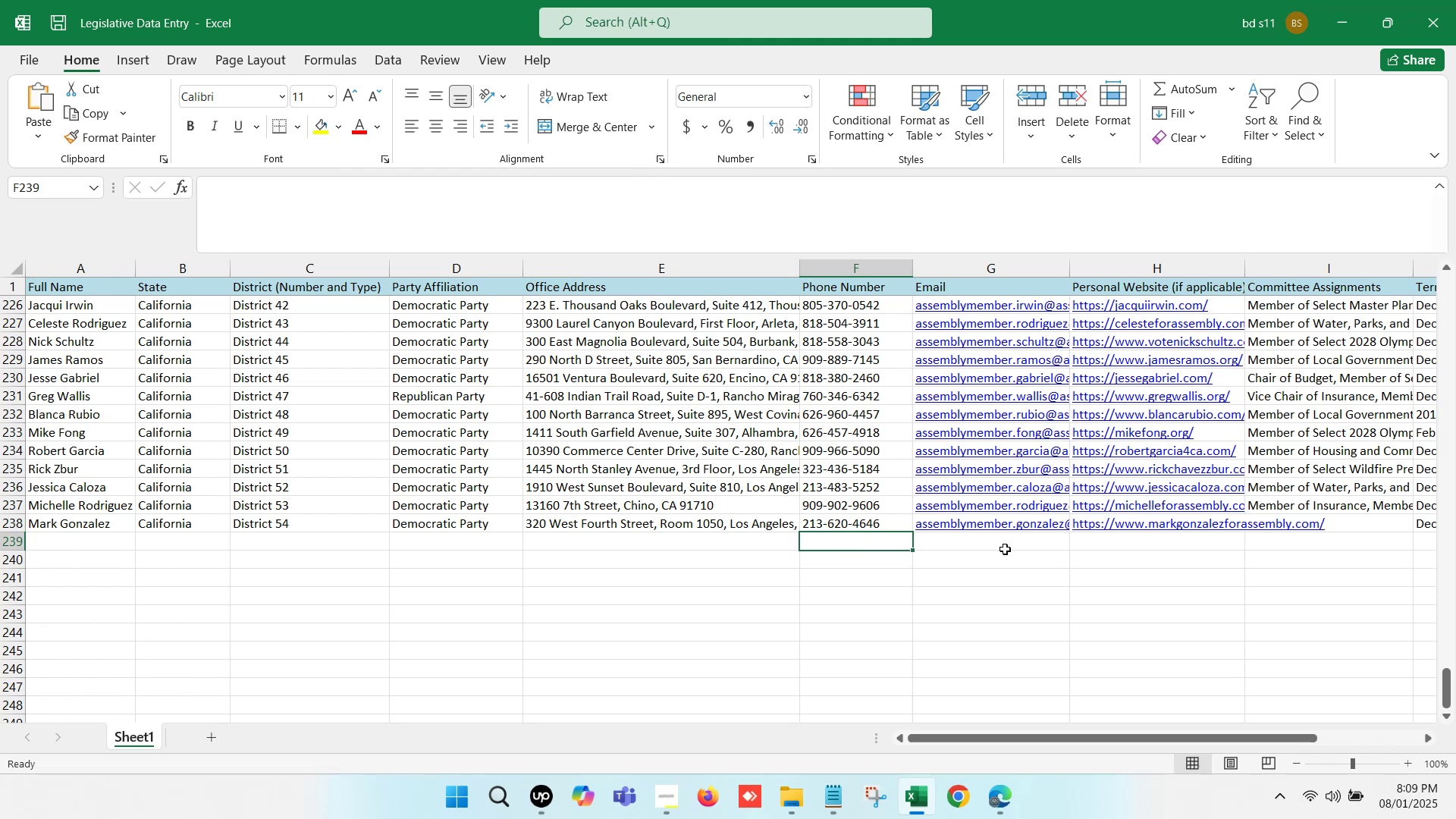 
left_click([1006, 549])
 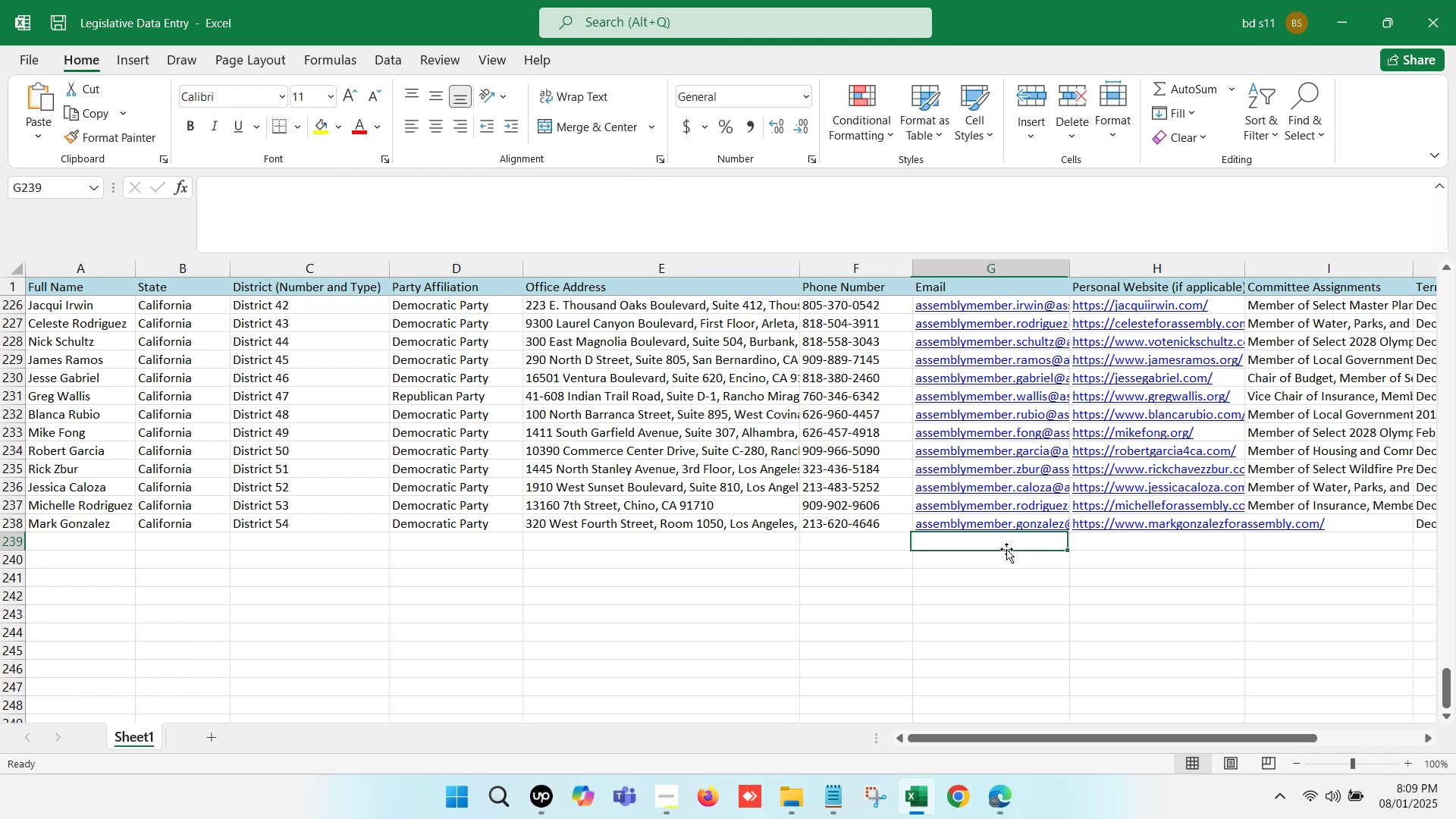 
key(ArrowRight)
 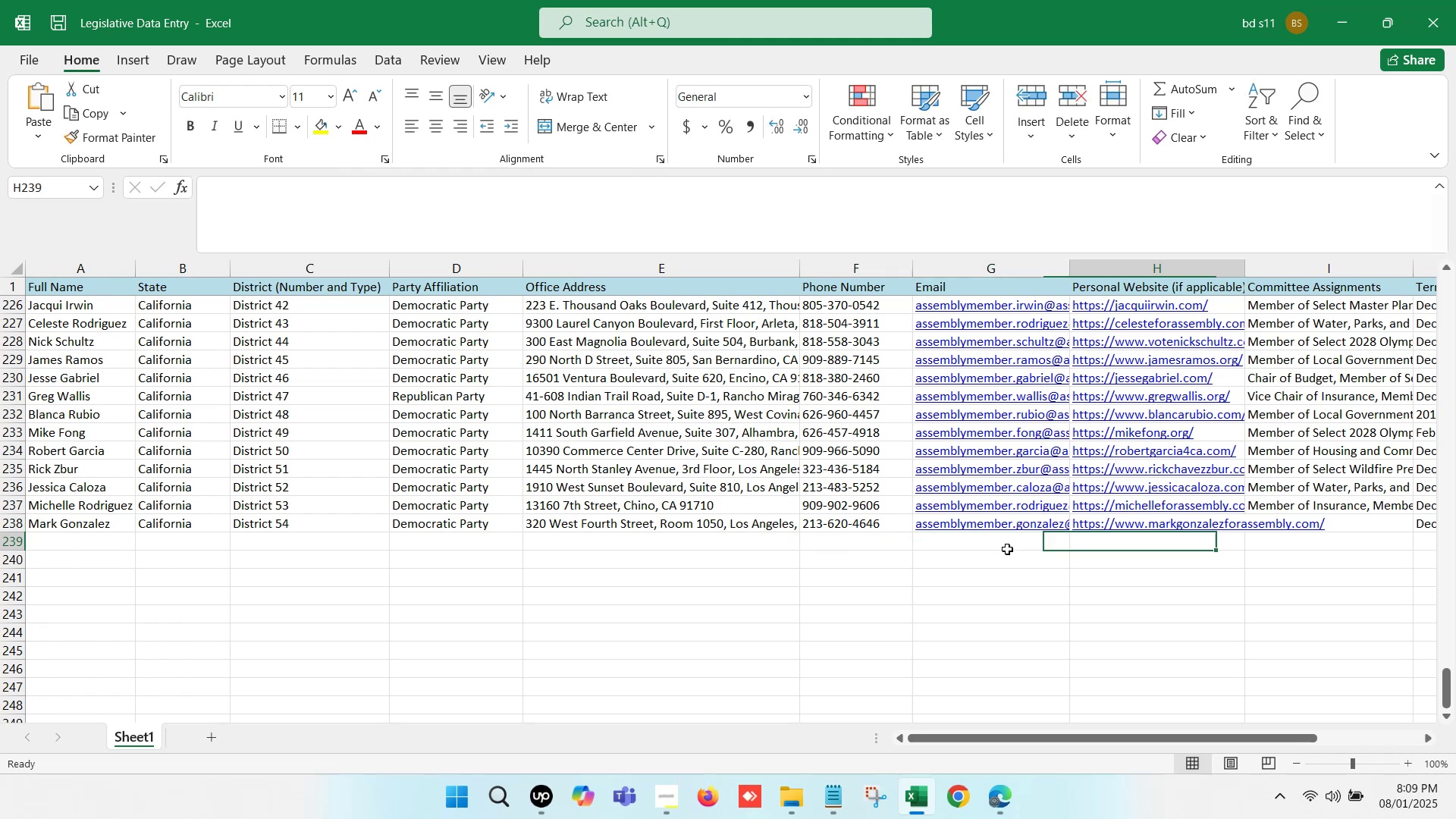 
key(ArrowRight)
 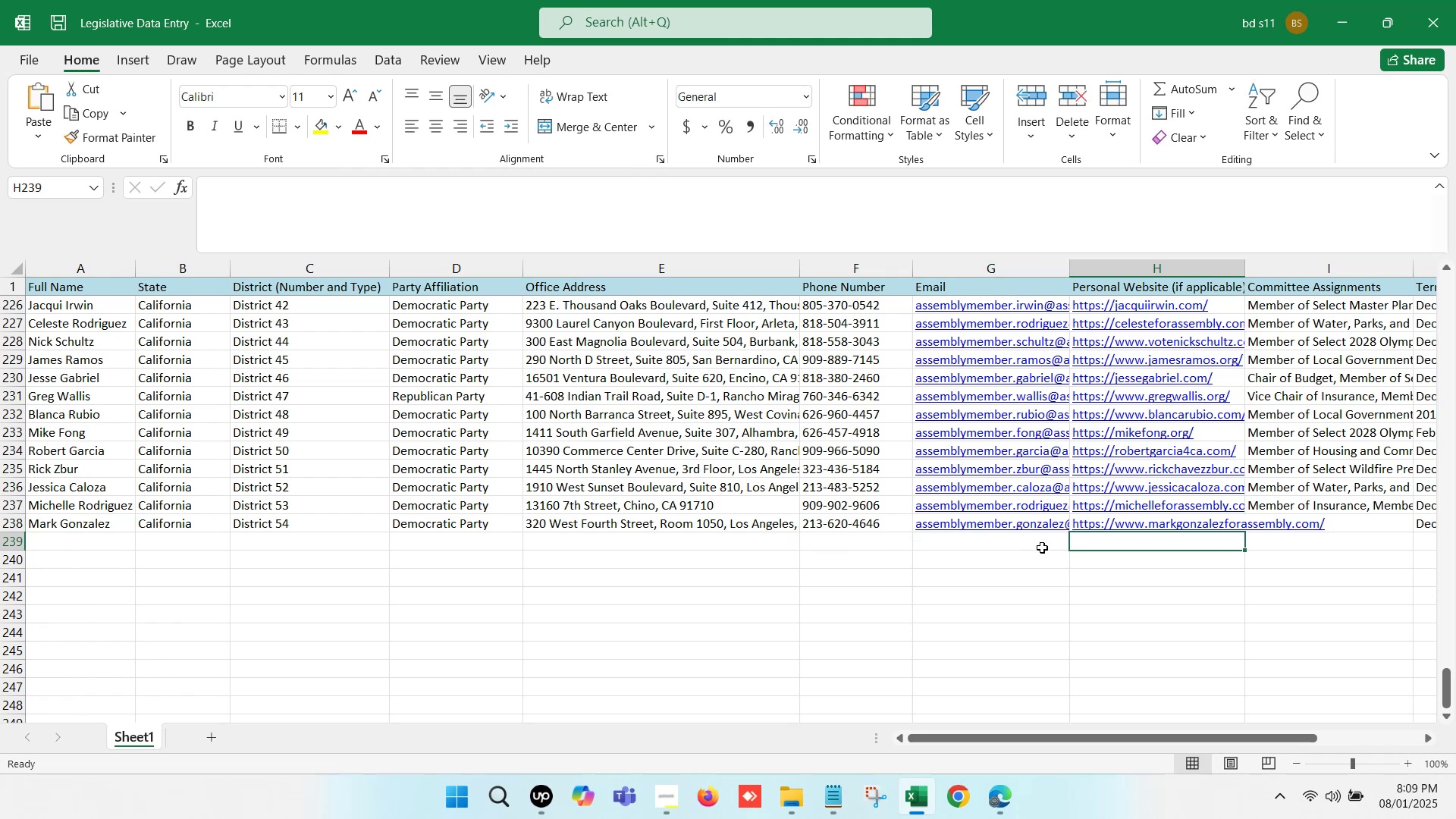 
key(ArrowRight)
 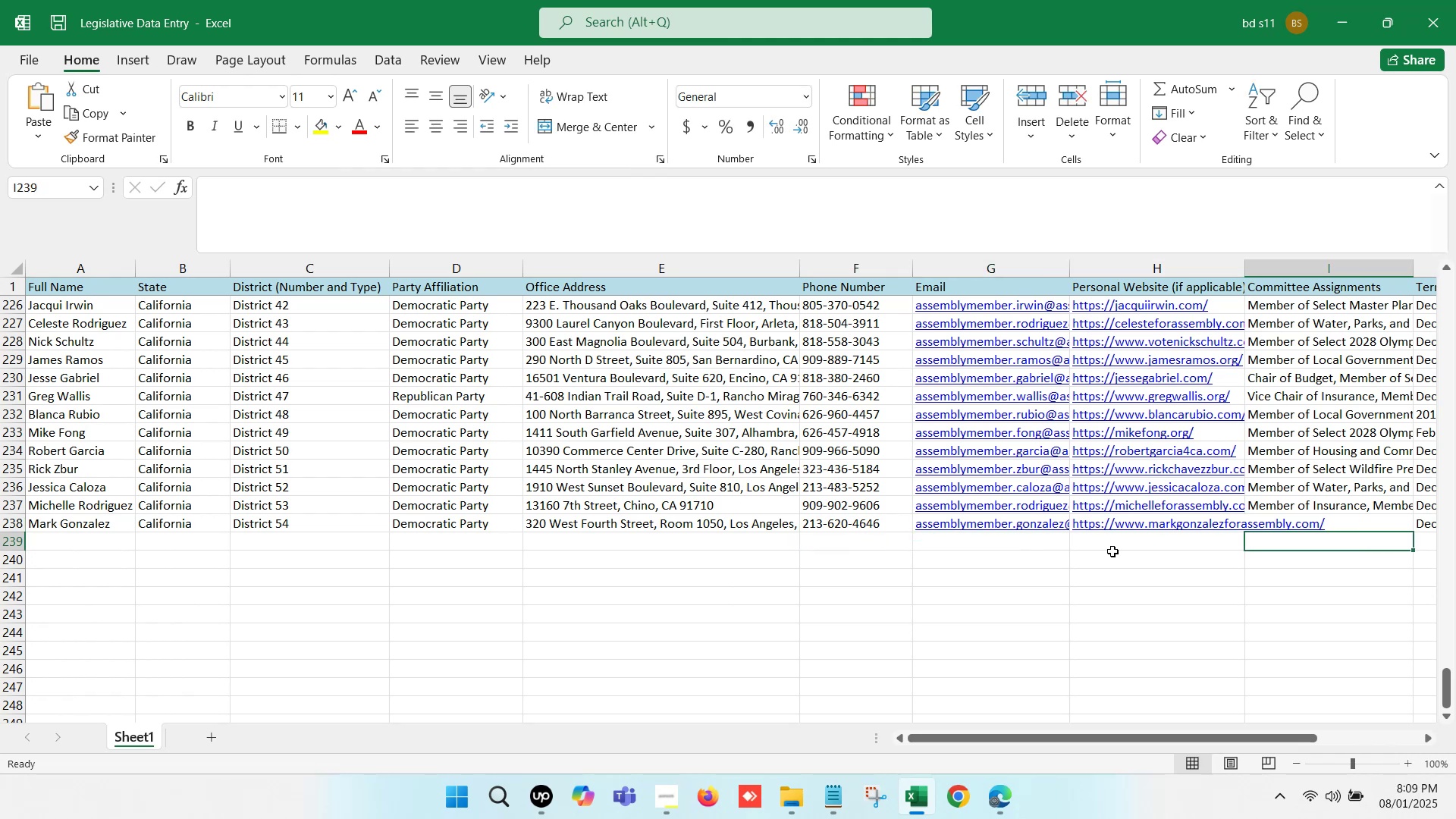 
key(ArrowRight)
 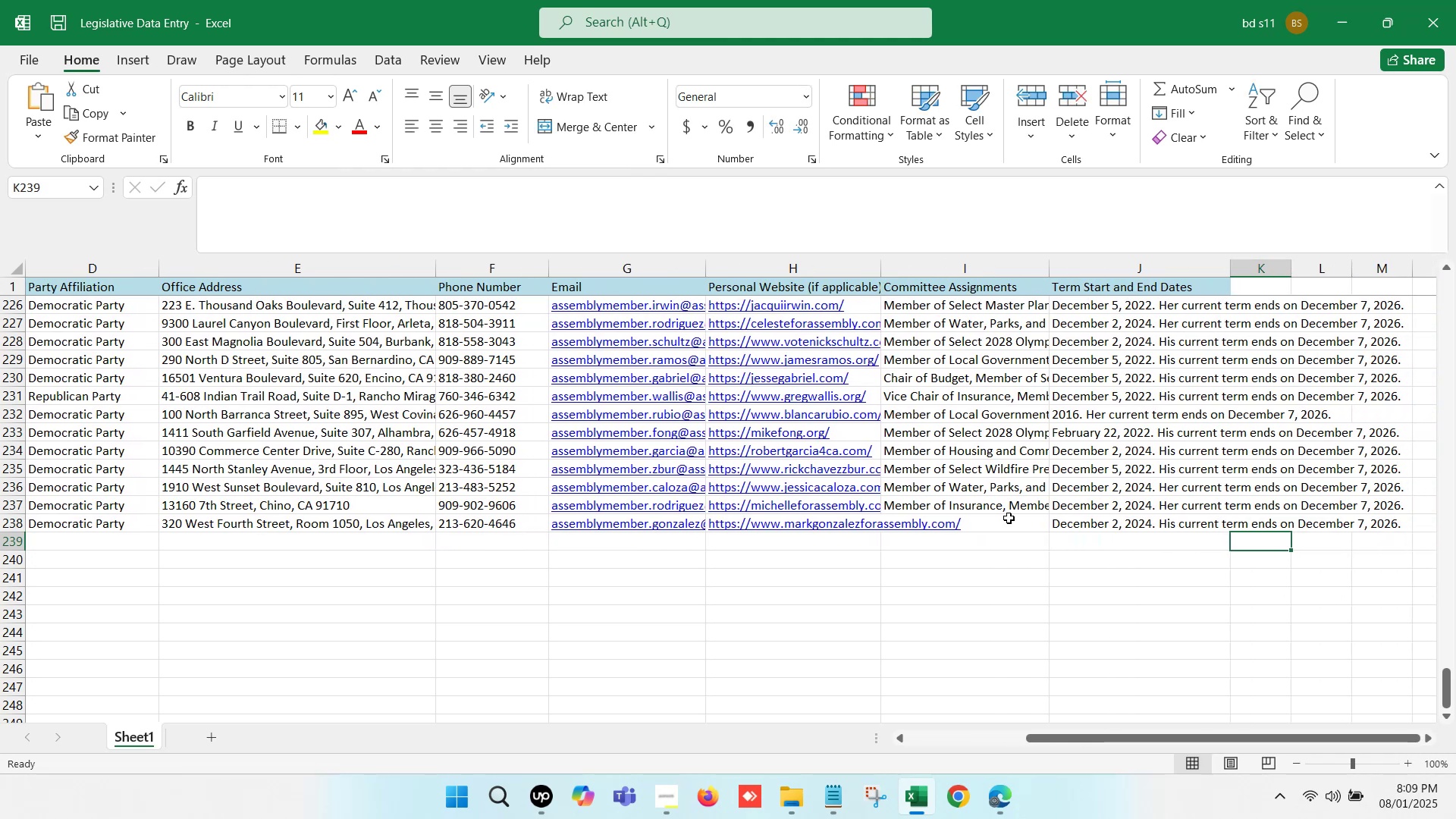 
left_click([1007, 518])
 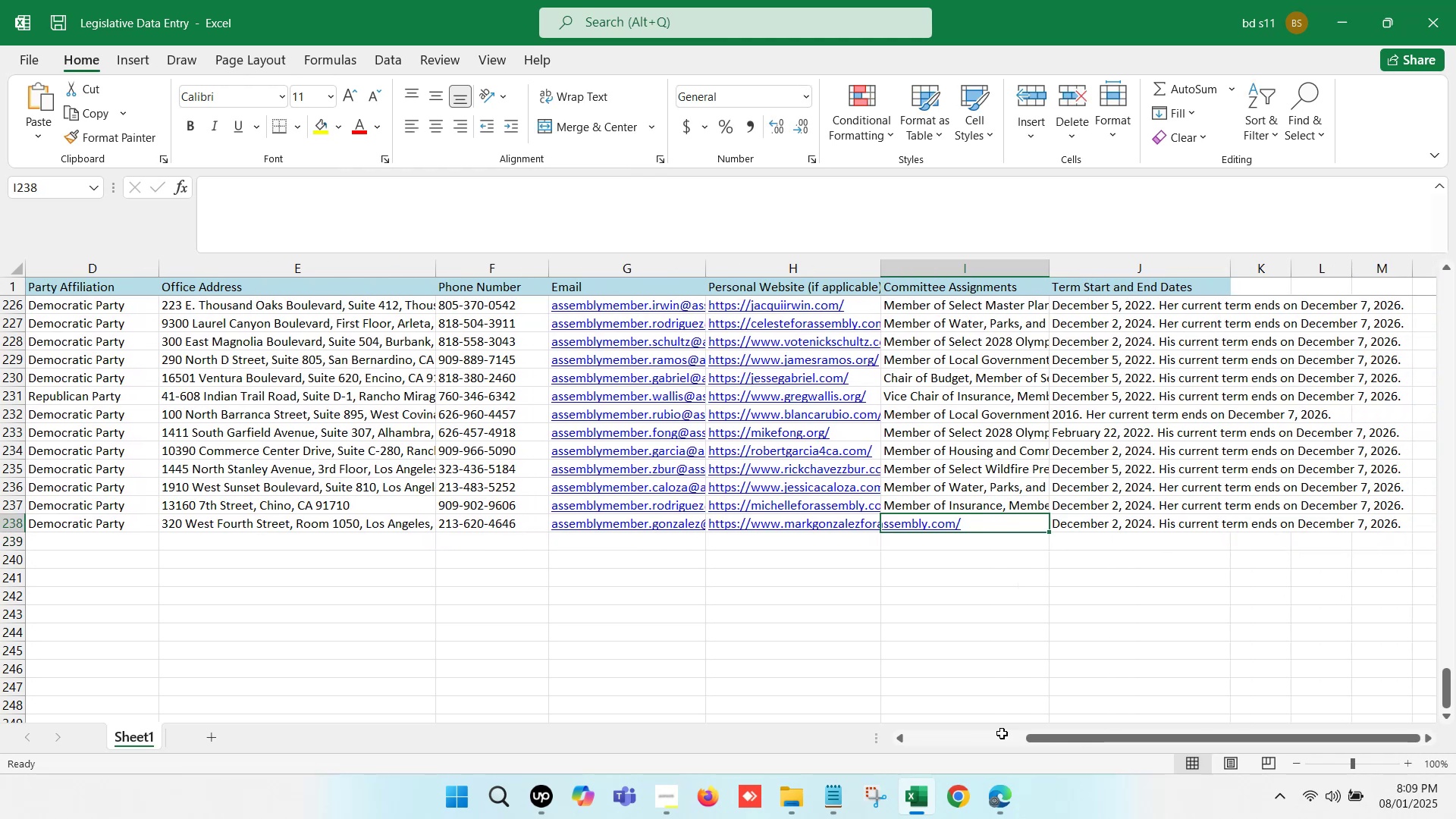 
left_click([996, 799])
 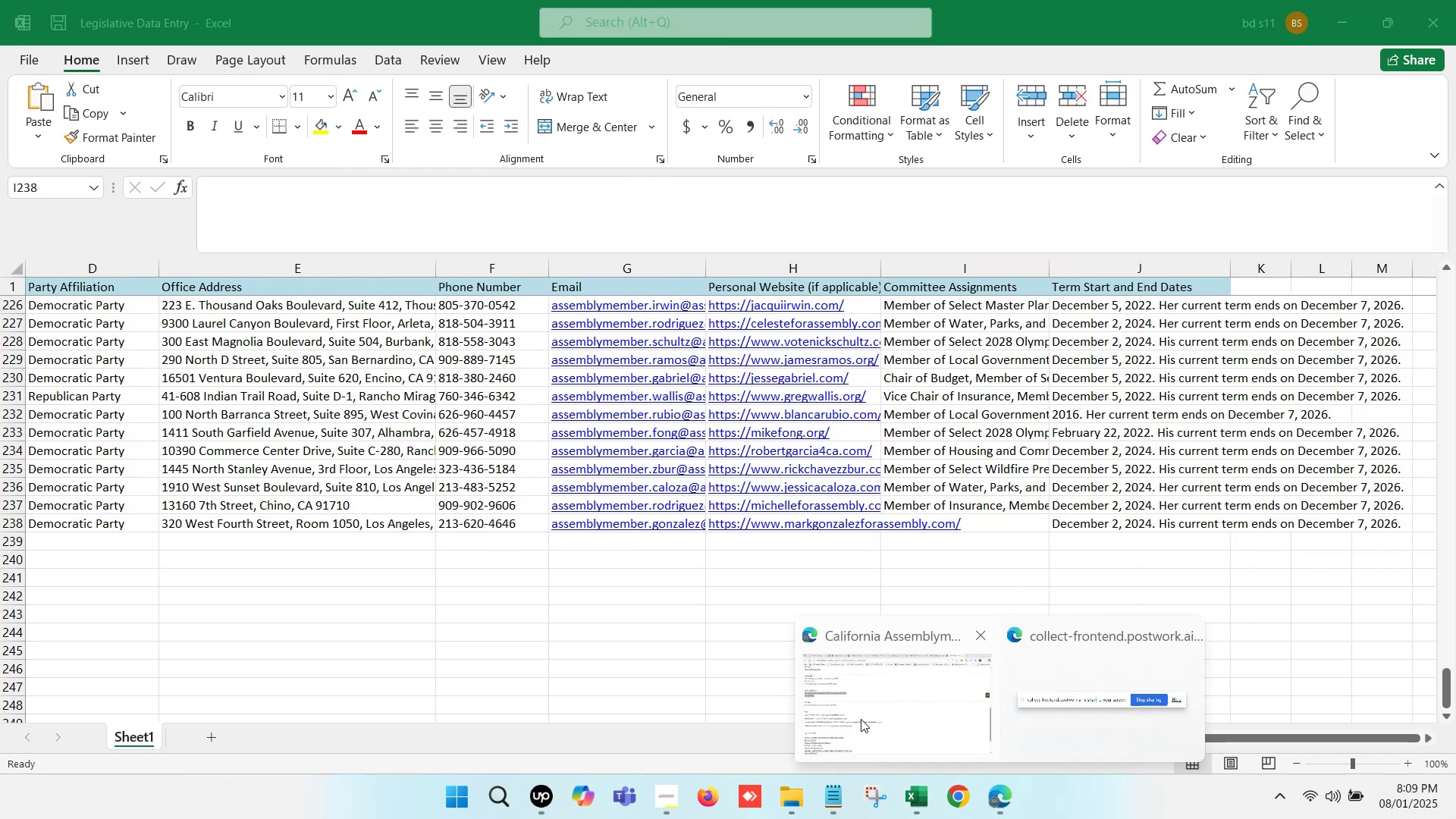 
left_click([854, 711])
 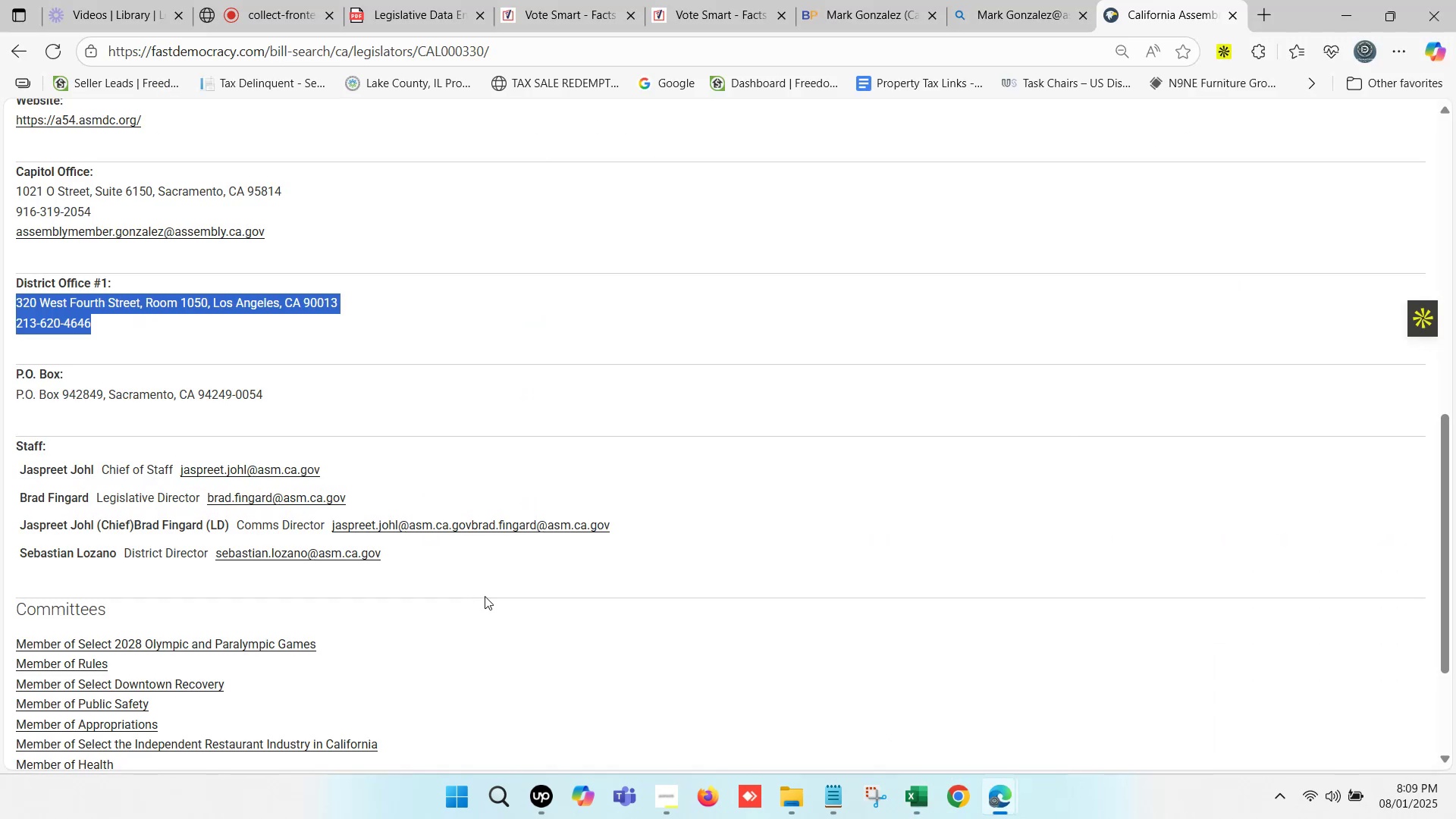 
scroll: coordinate [283, 543], scroll_direction: down, amount: 3.0
 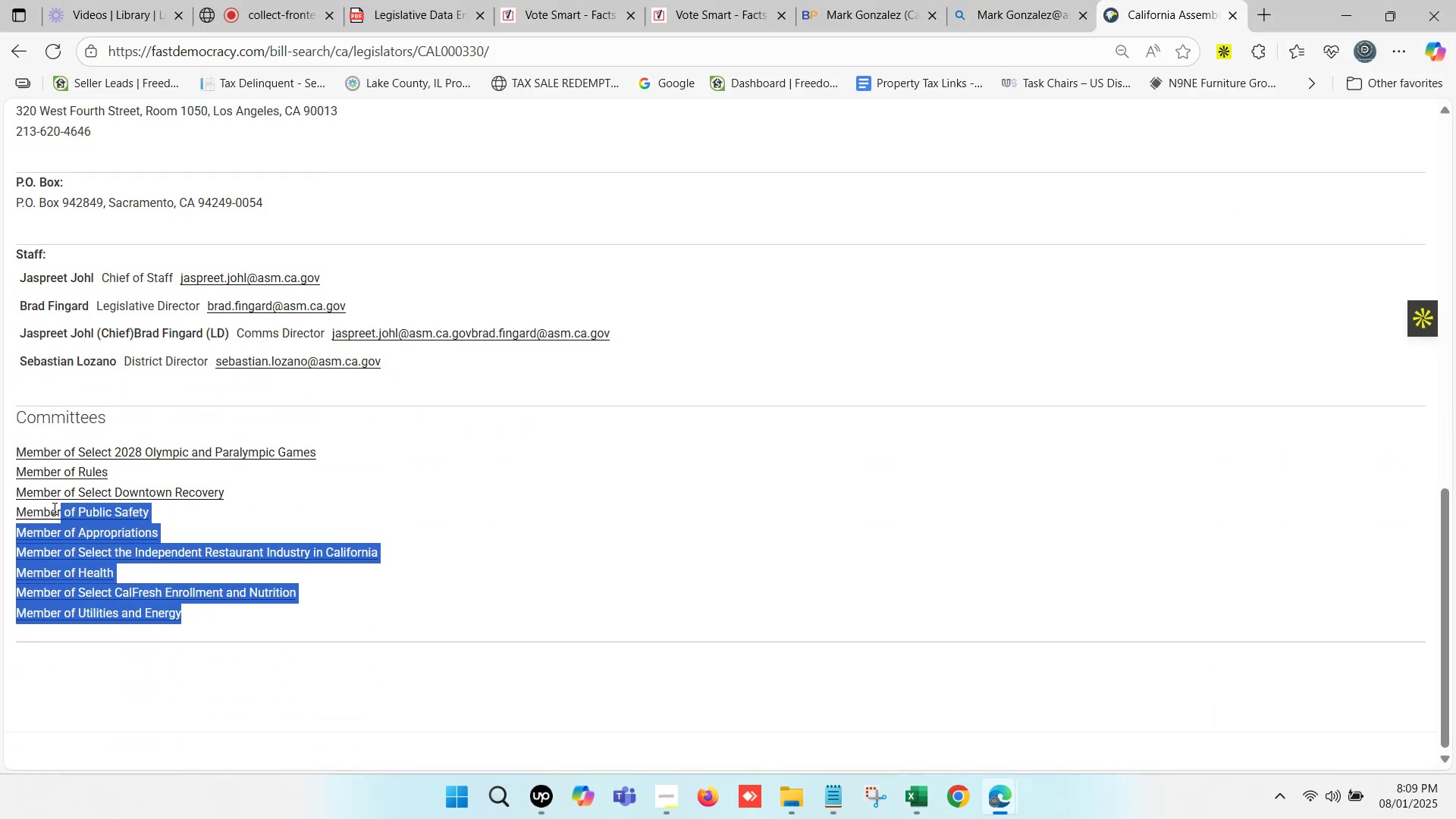 
key(Control+C)
 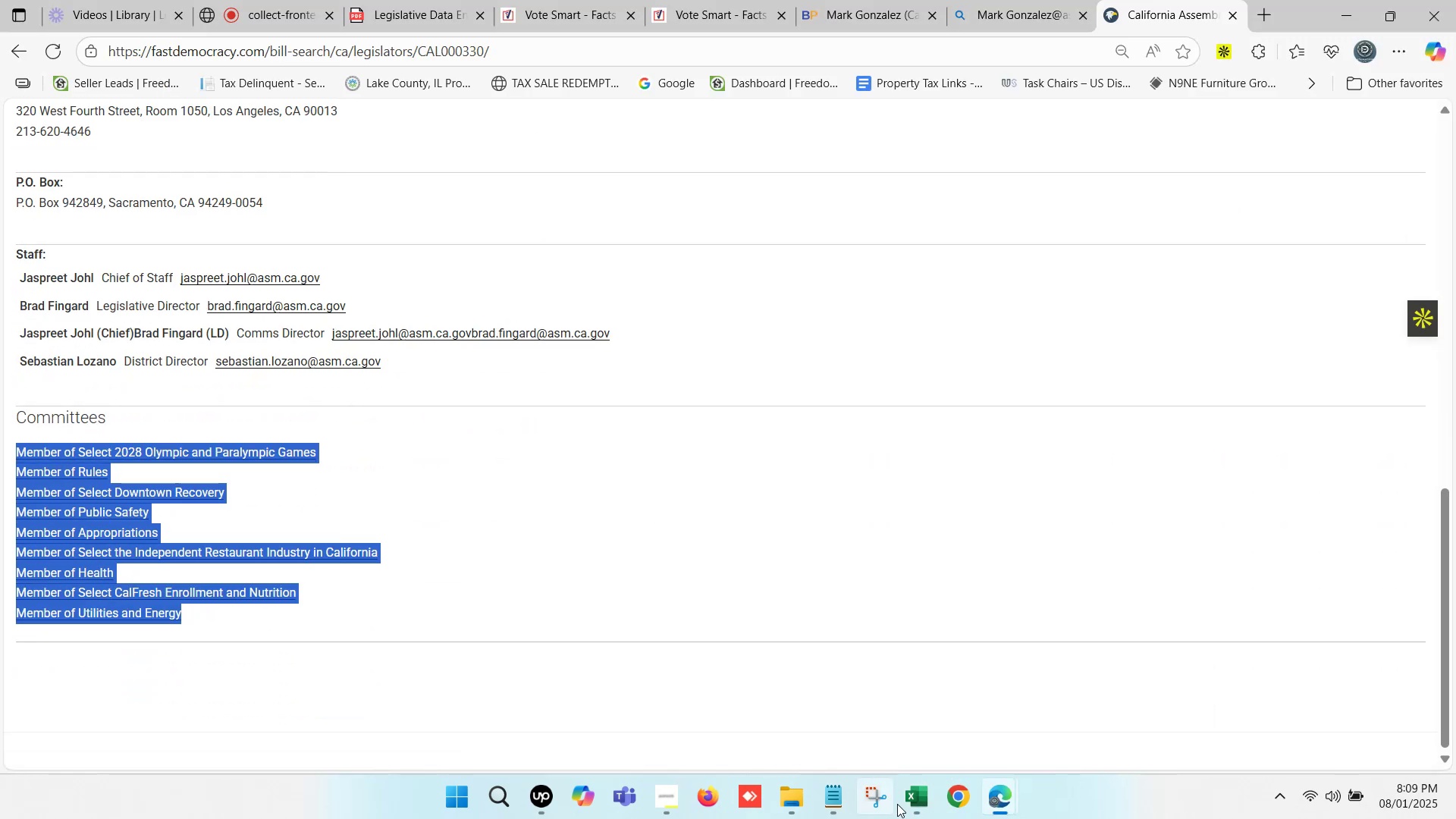 
left_click([903, 801])
 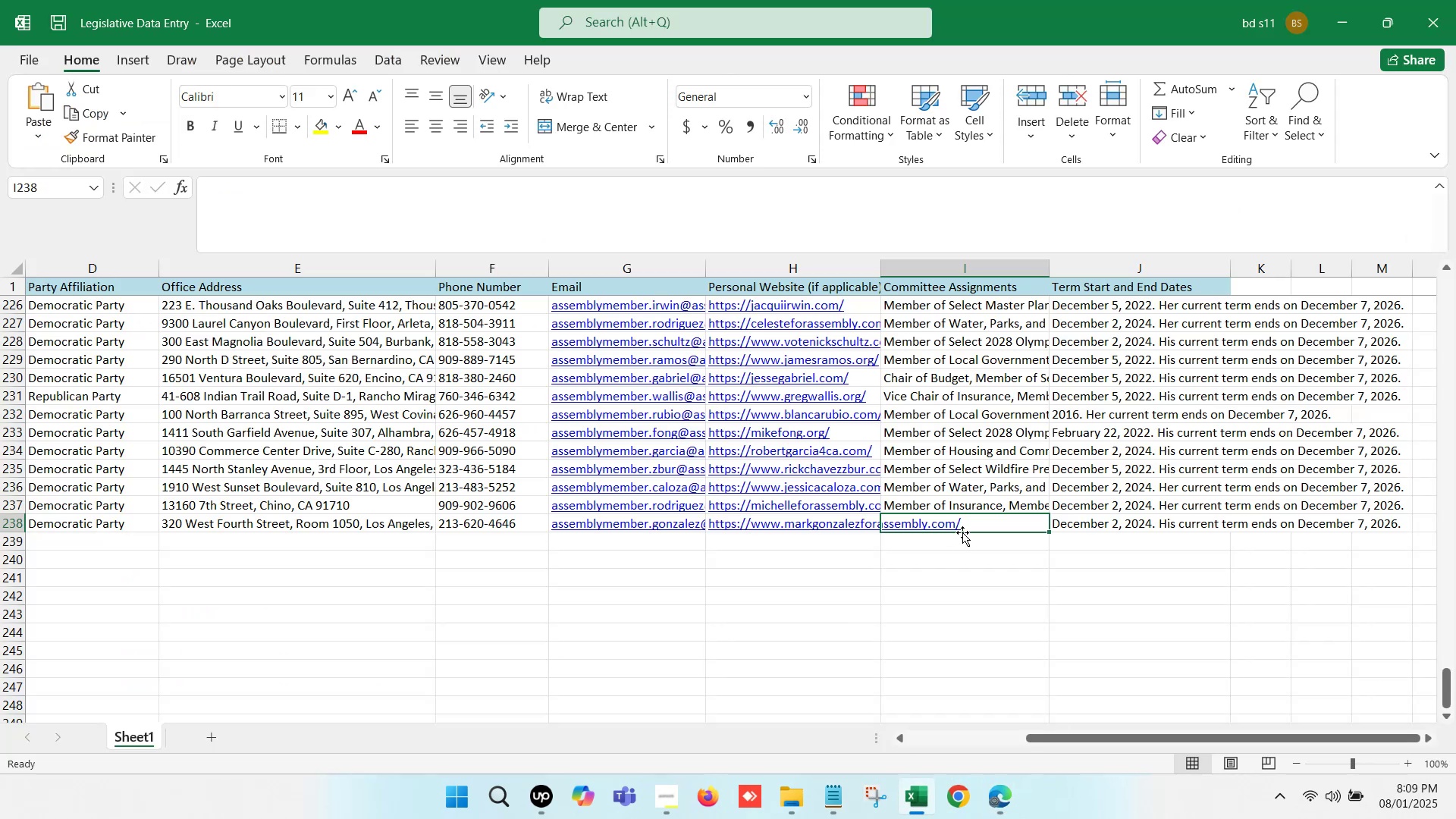 
left_click([965, 527])
 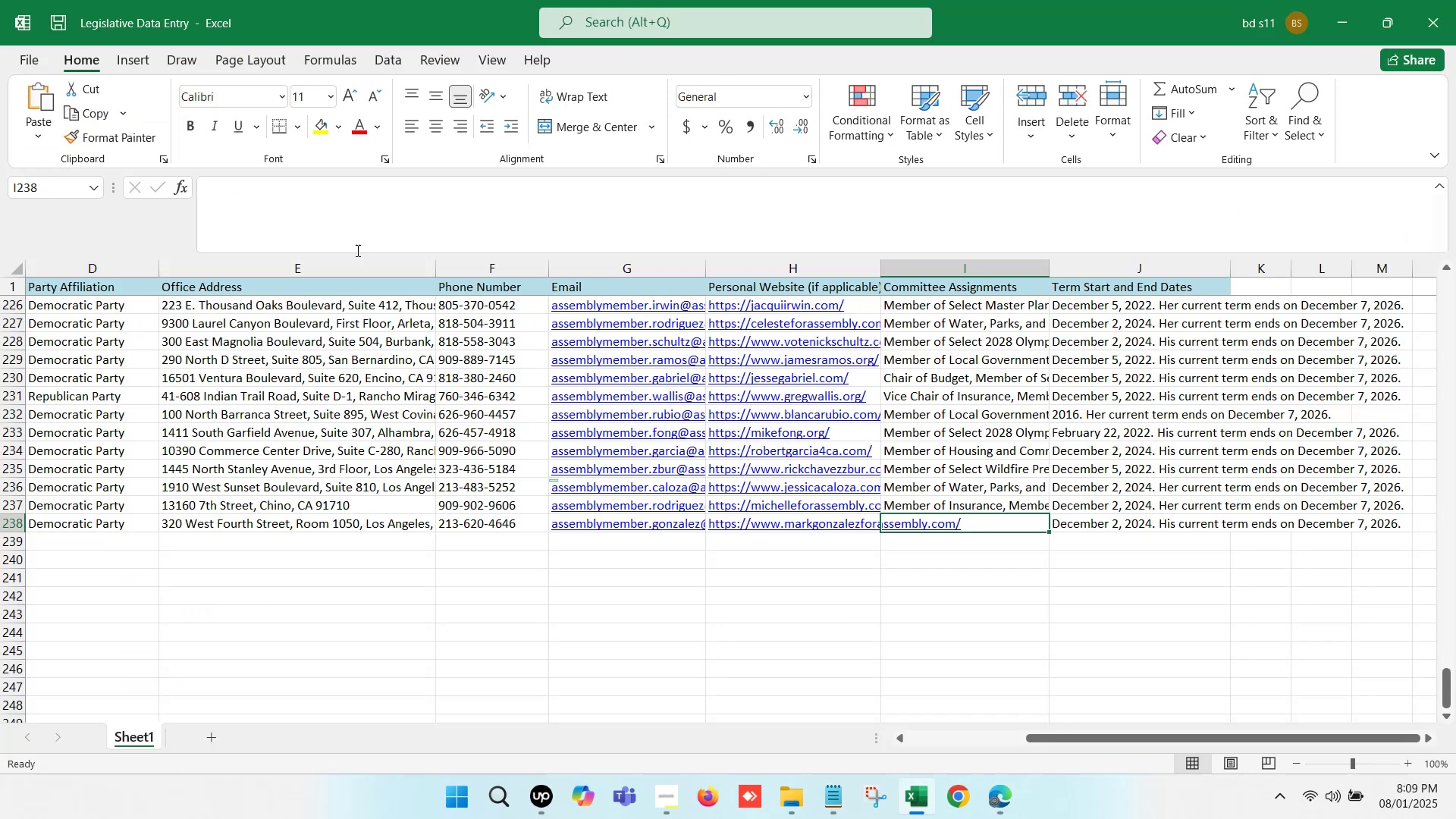 
left_click([353, 204])
 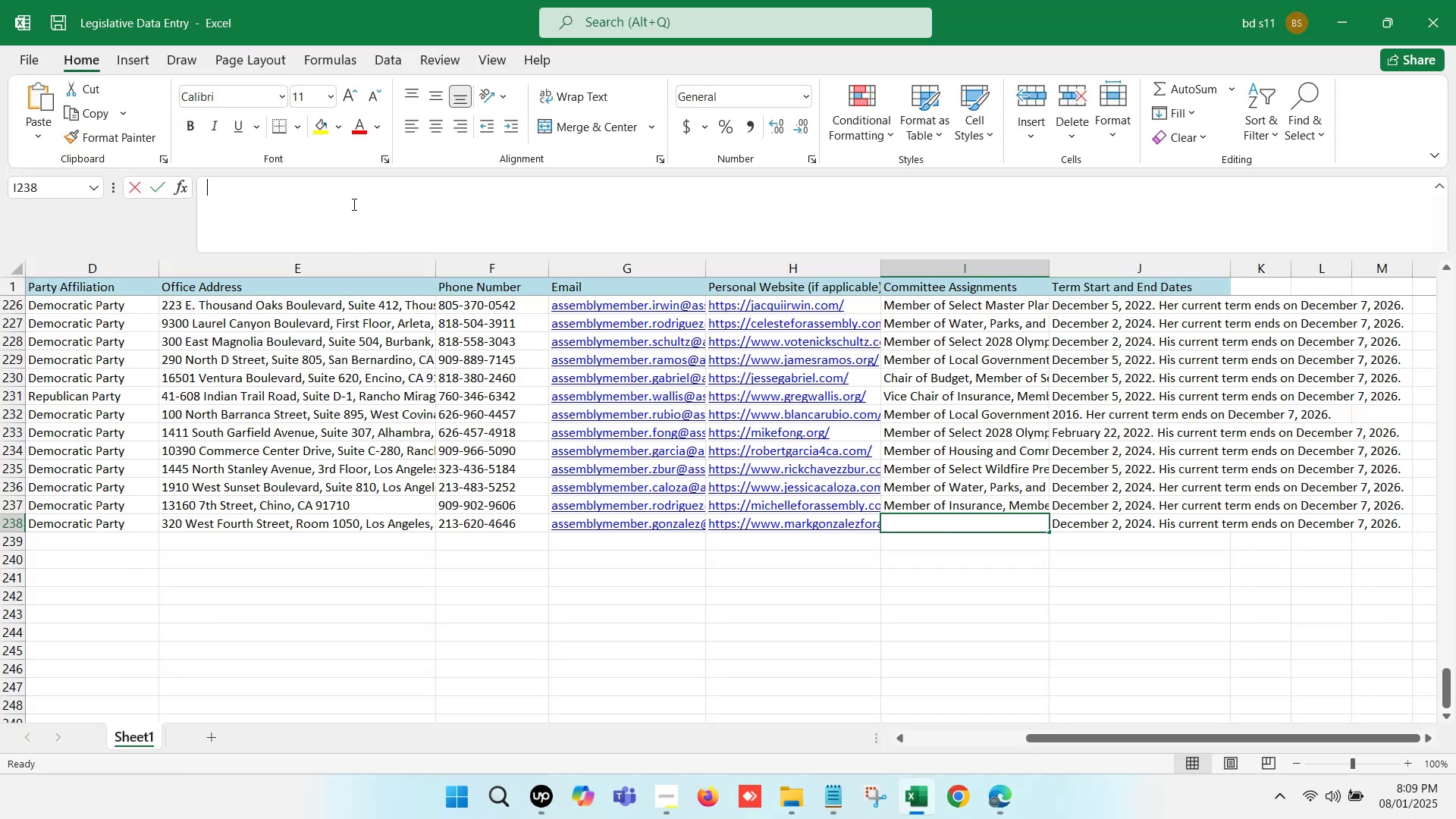 
key(Control+V)
 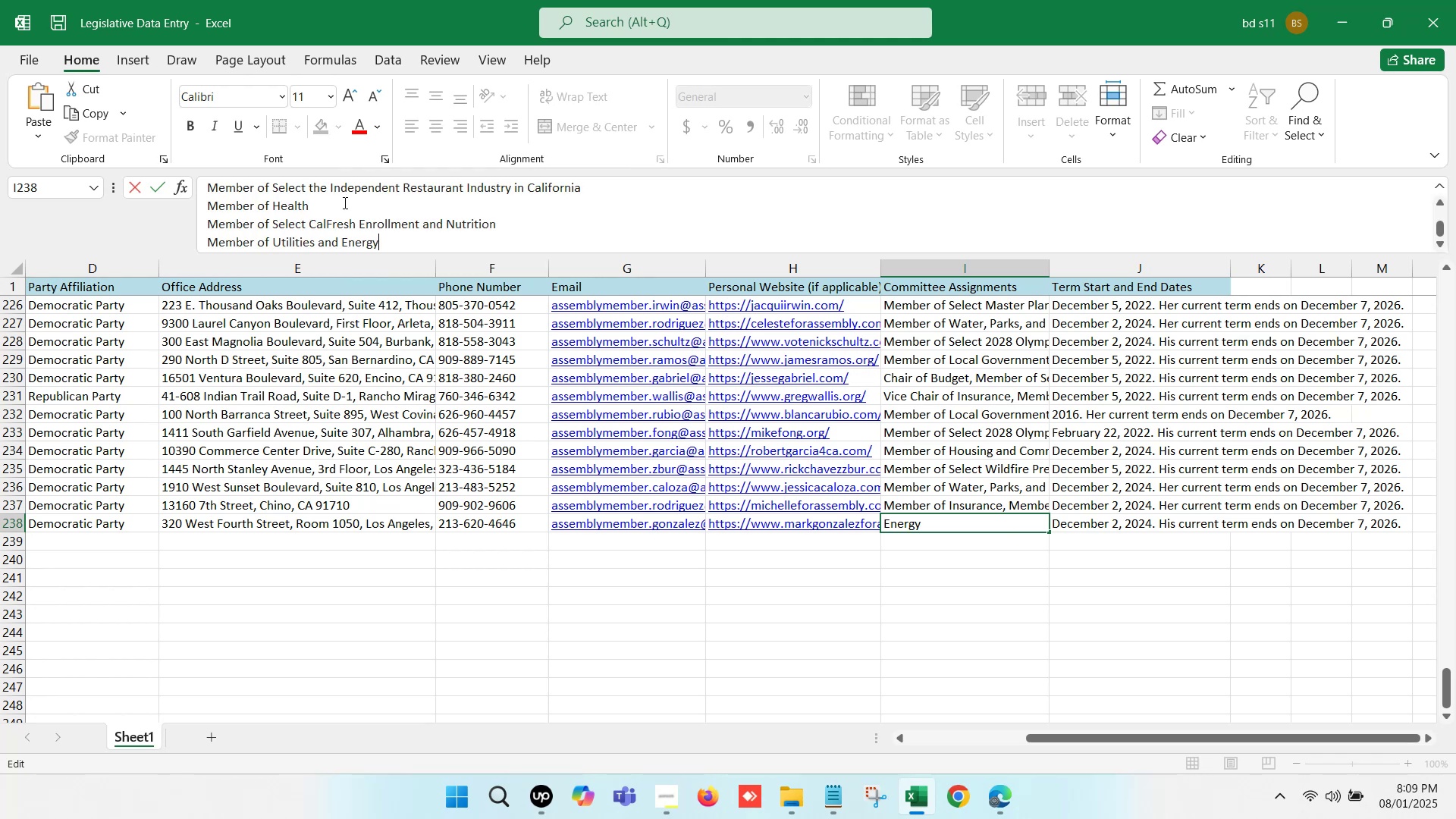 
scroll: coordinate [244, 199], scroll_direction: up, amount: 14.0
 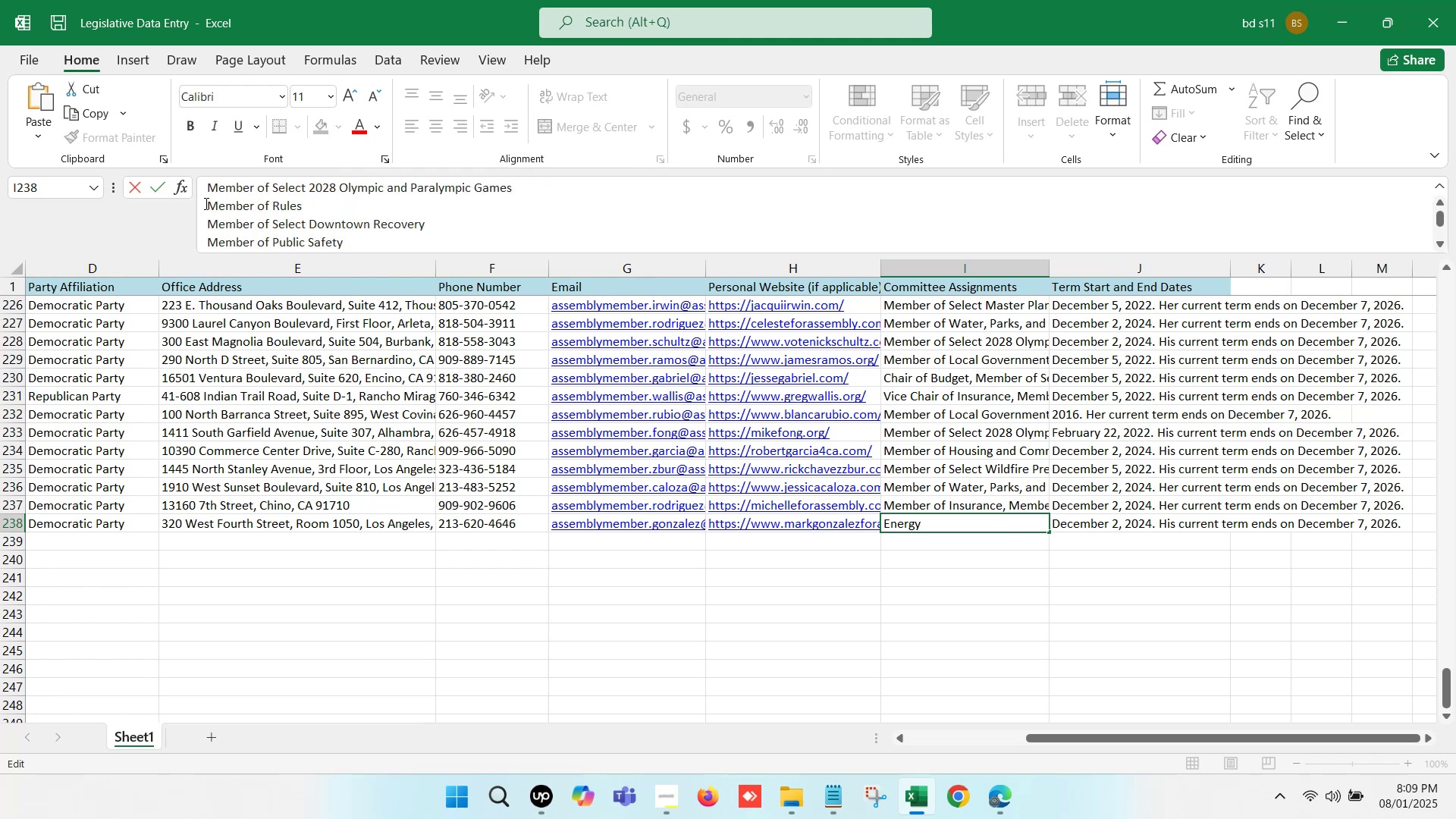 
left_click([203, 203])
 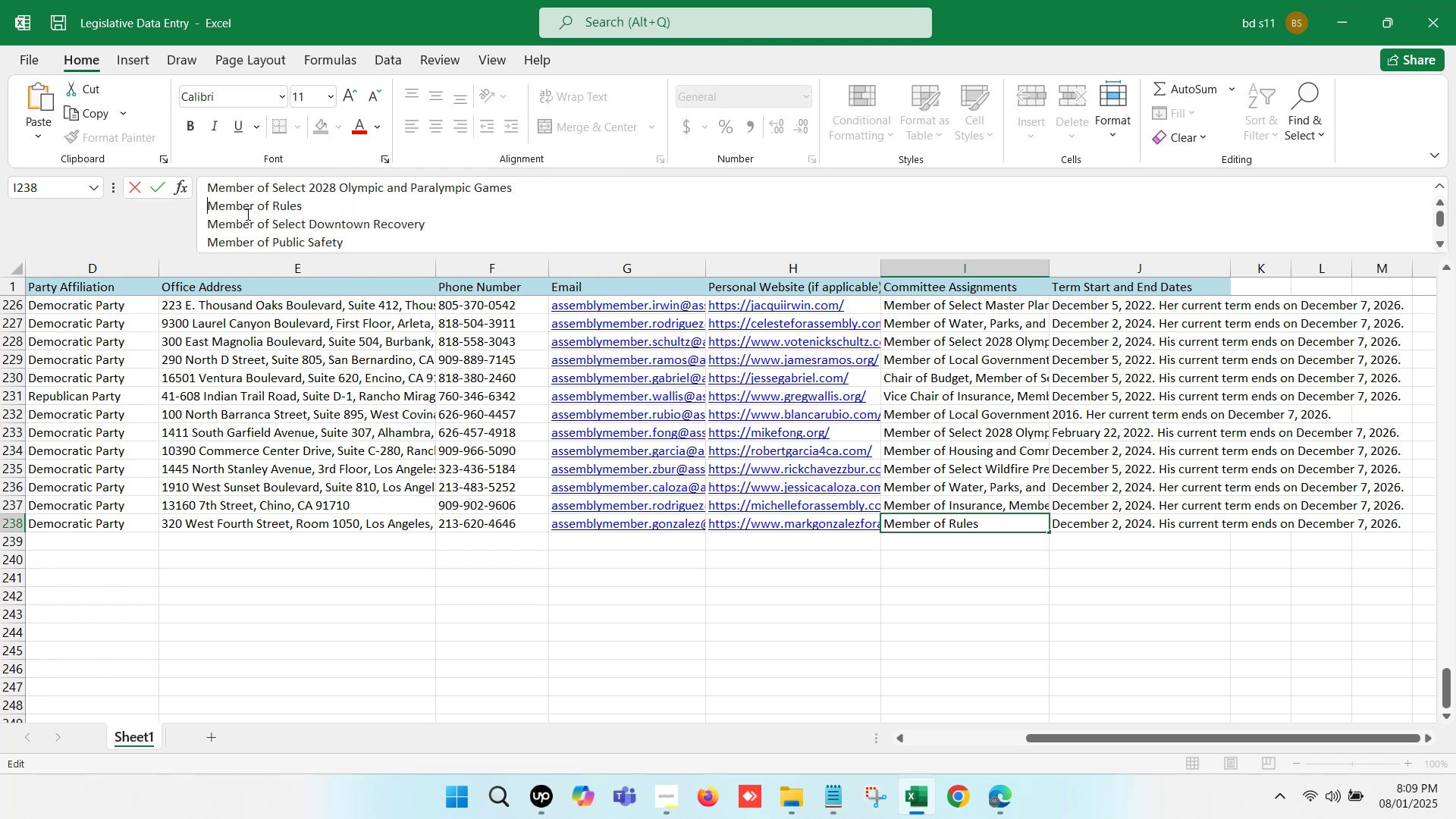 
key(Backspace)
 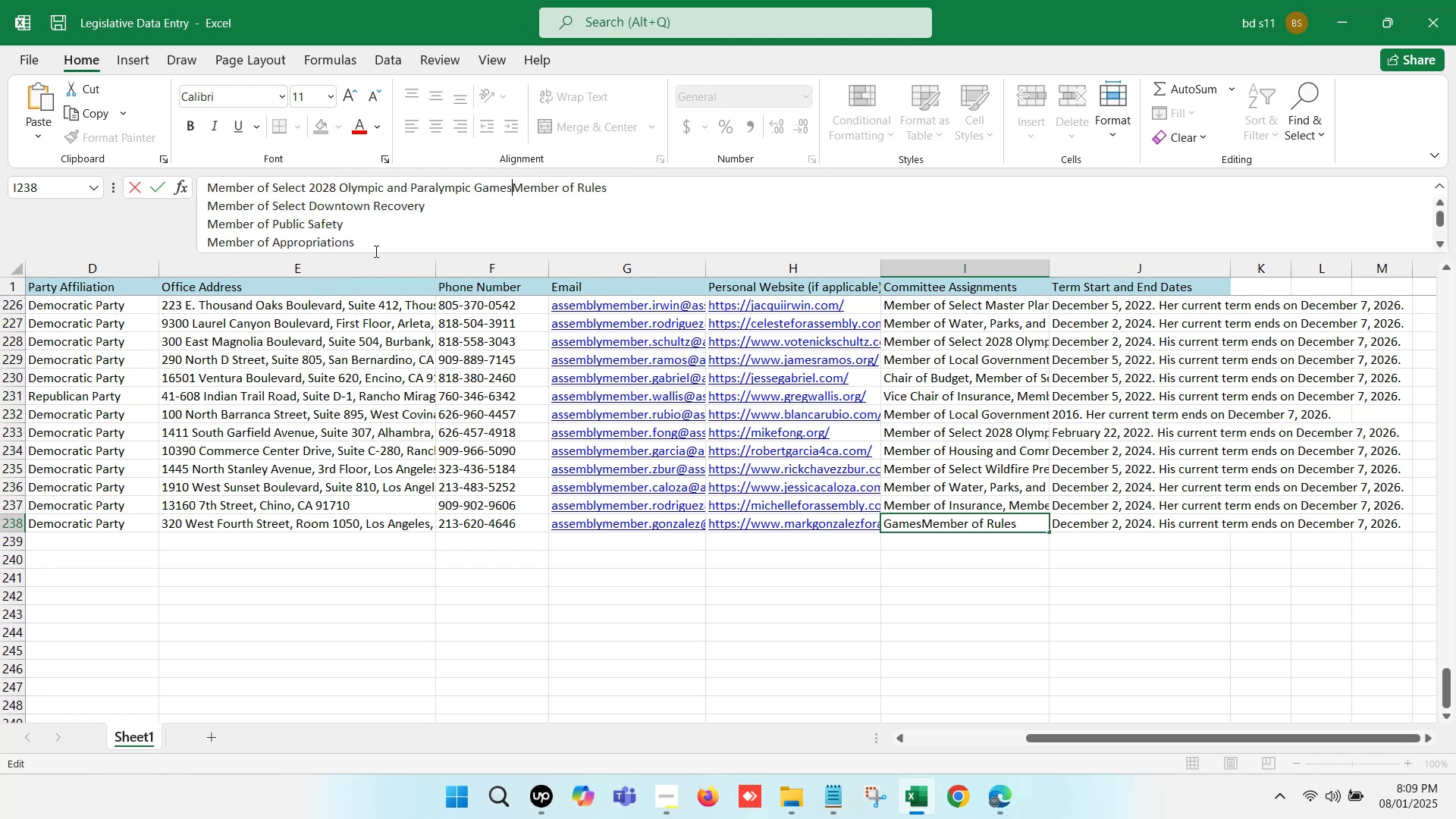 
key(Comma)
 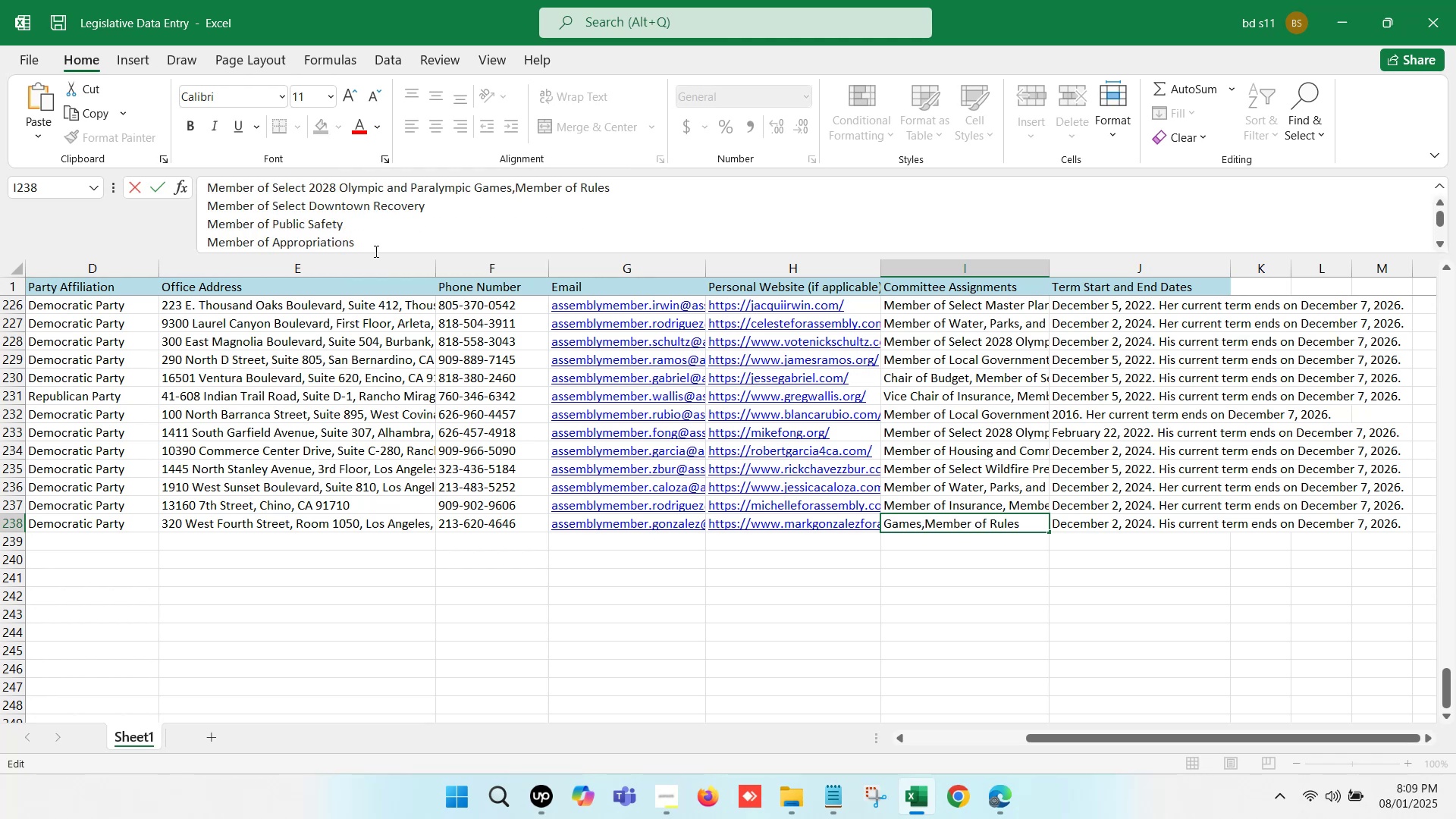 
key(Space)
 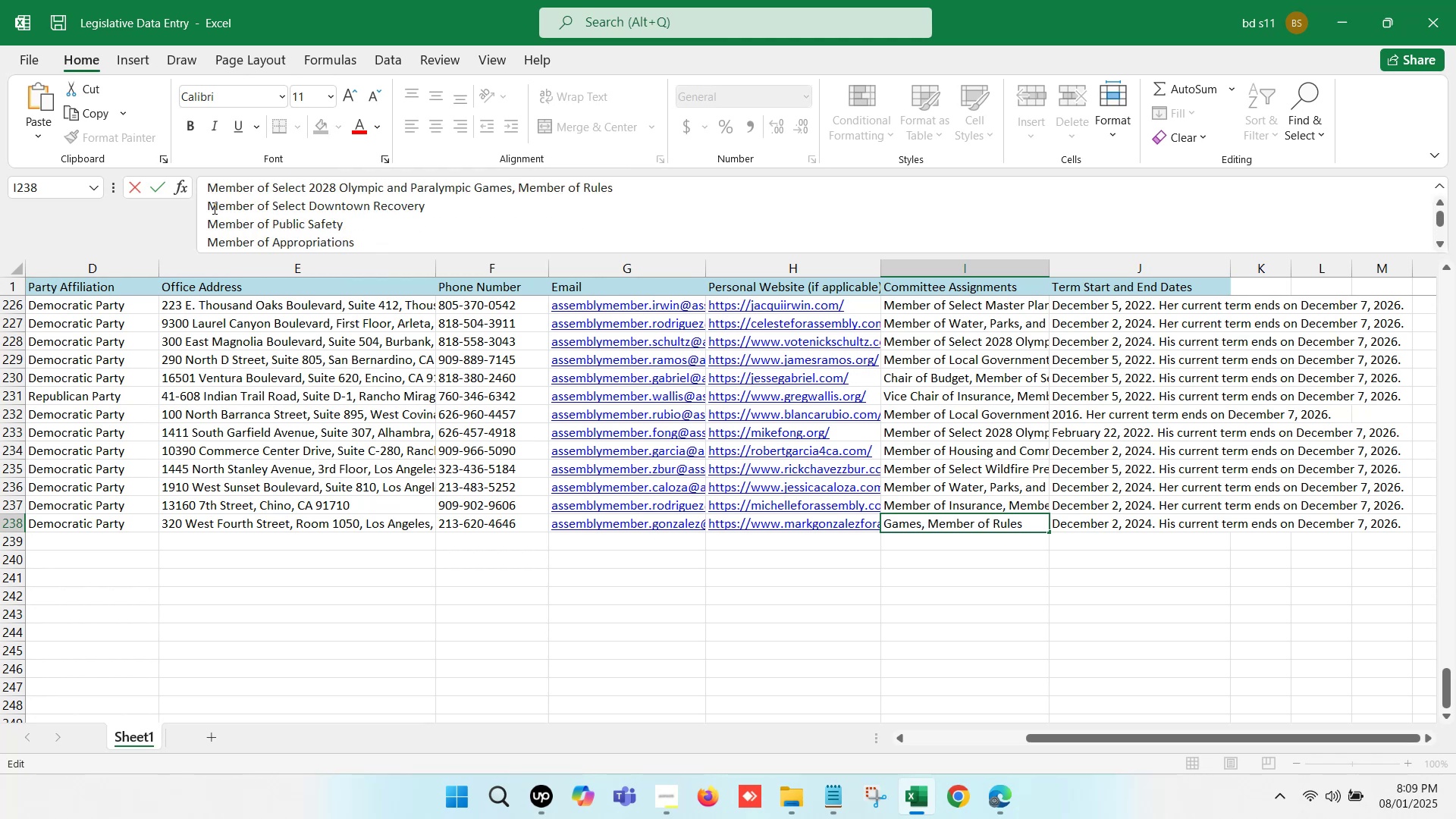 
left_click([211, 206])
 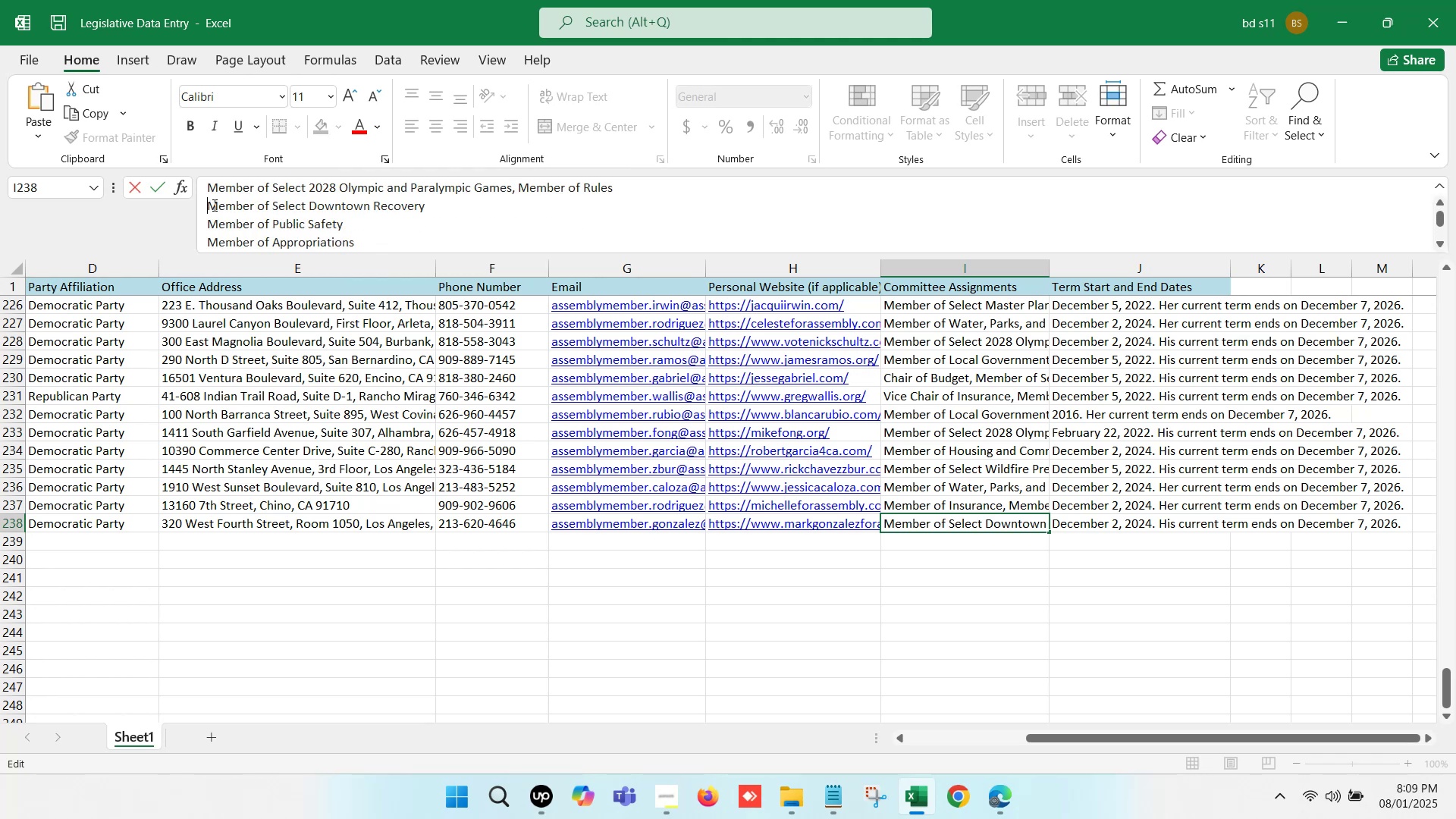 
key(Backspace)
 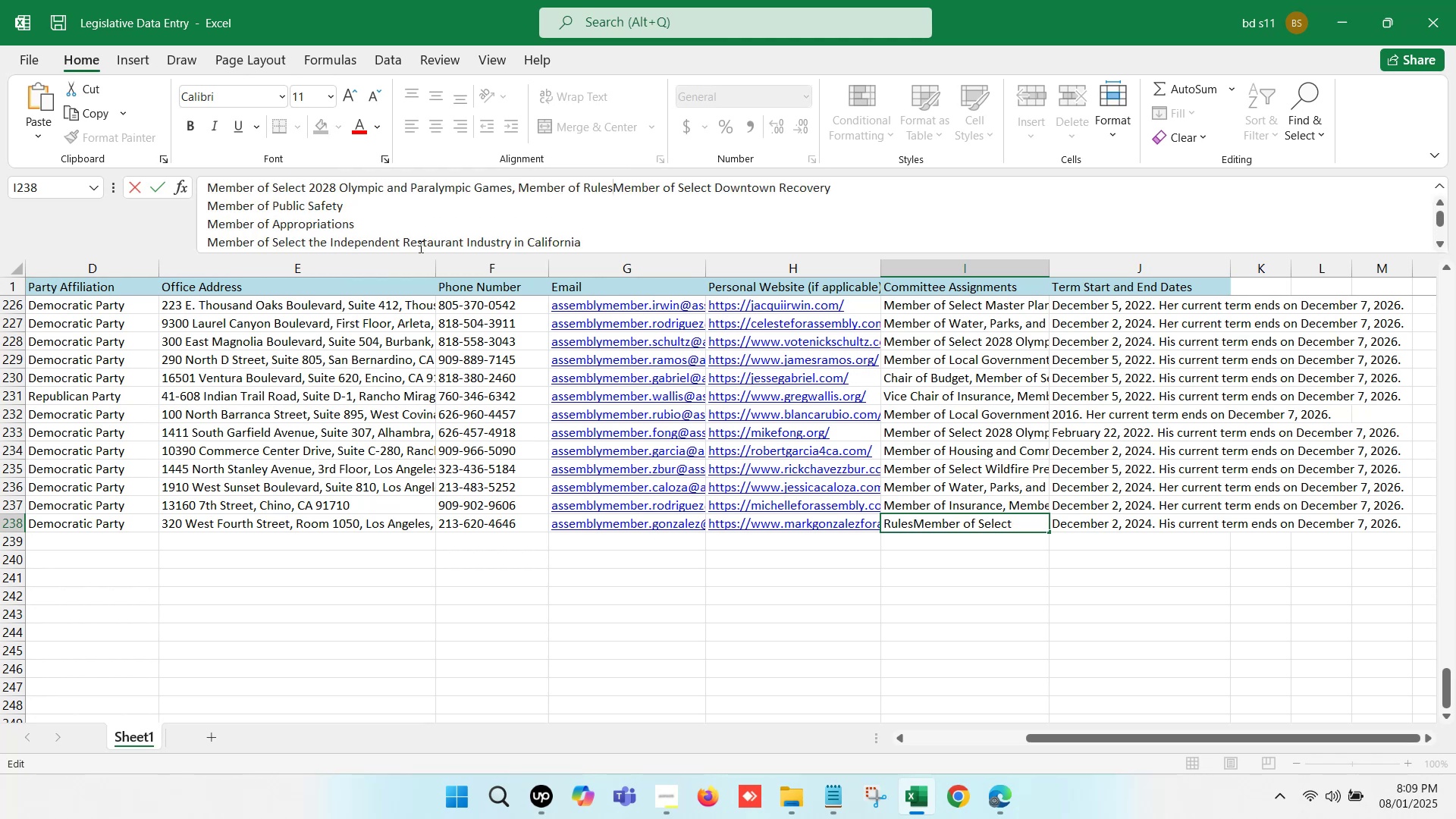 
key(Comma)
 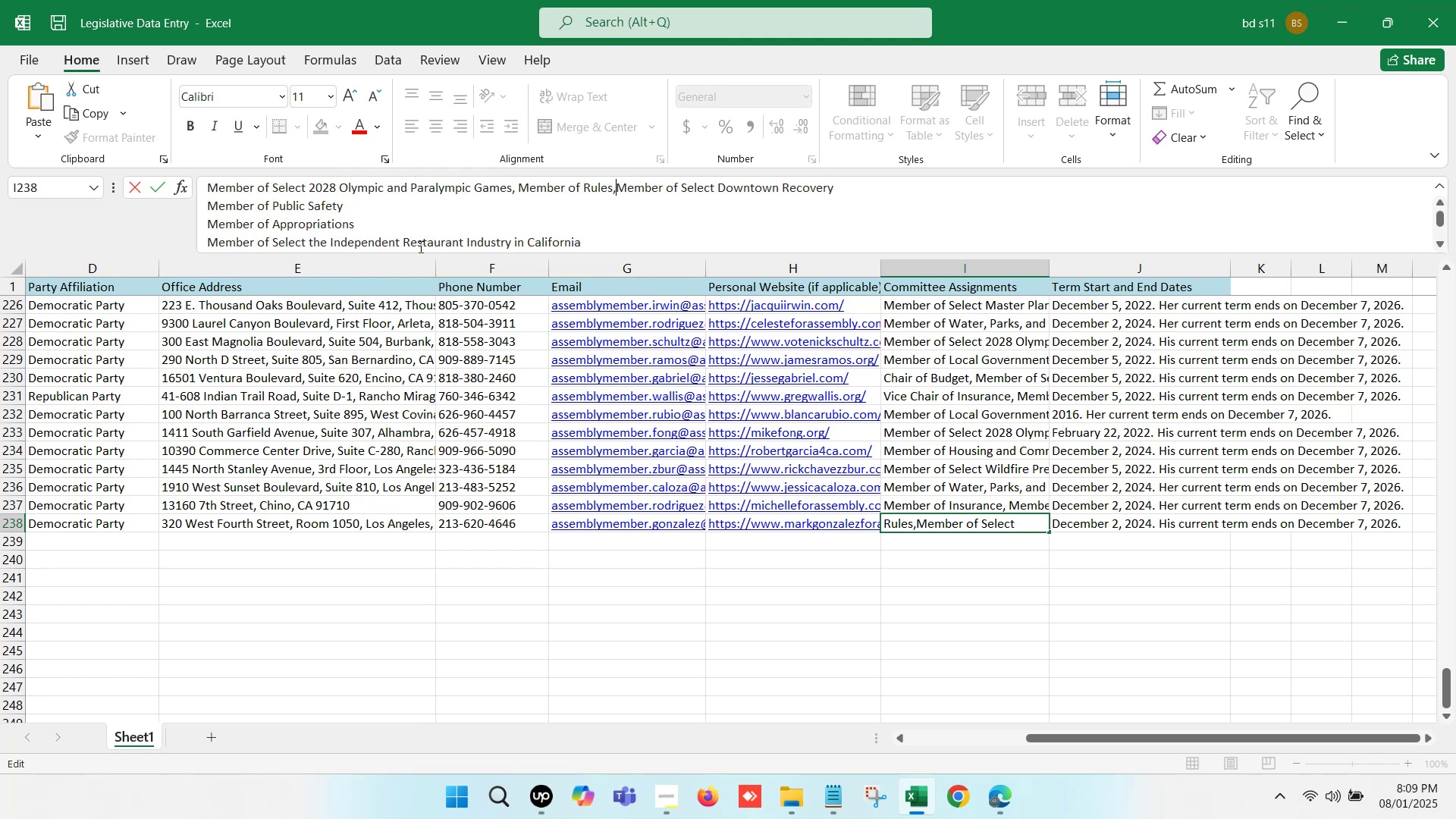 
key(Space)
 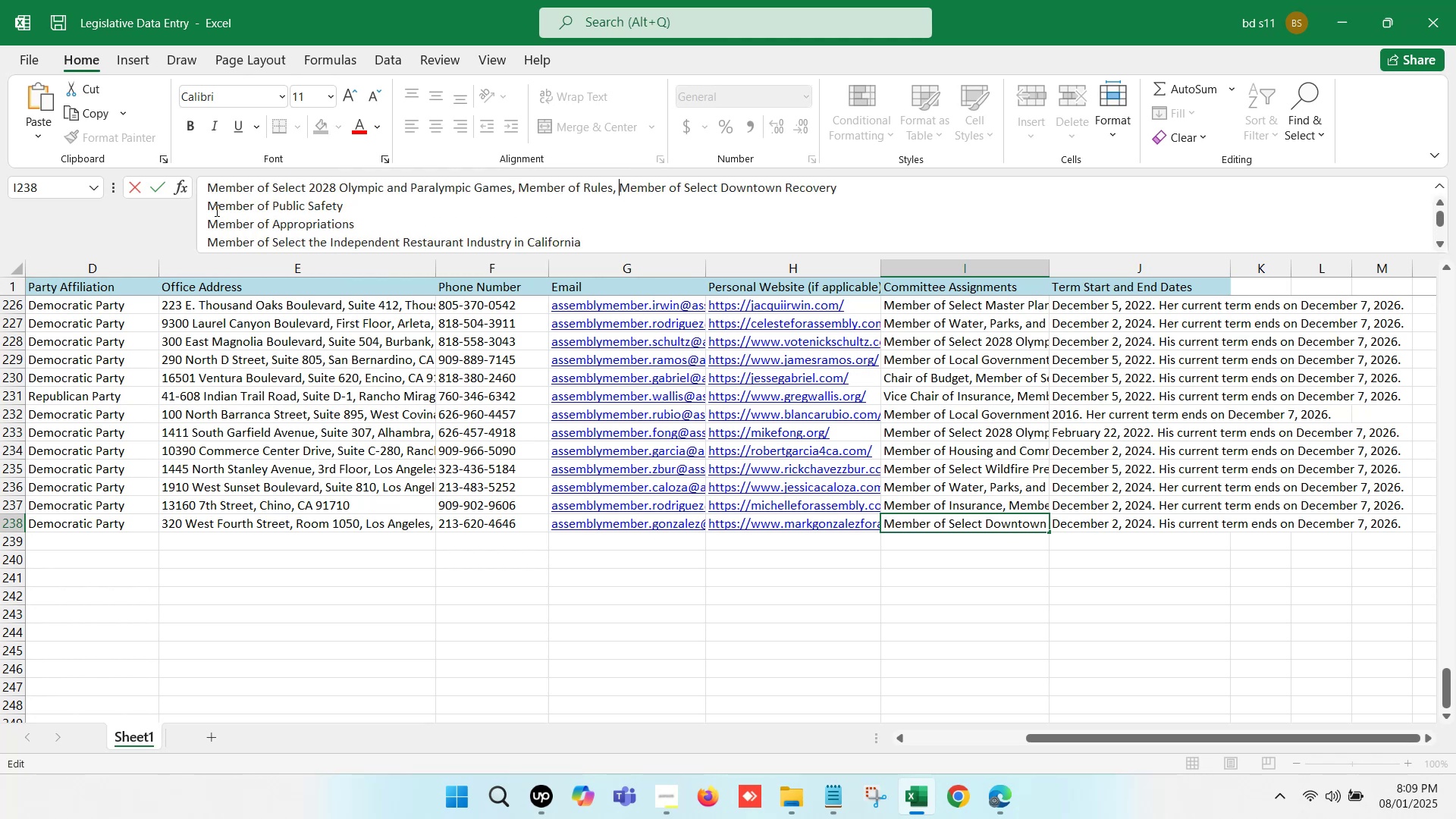 
left_click([210, 206])
 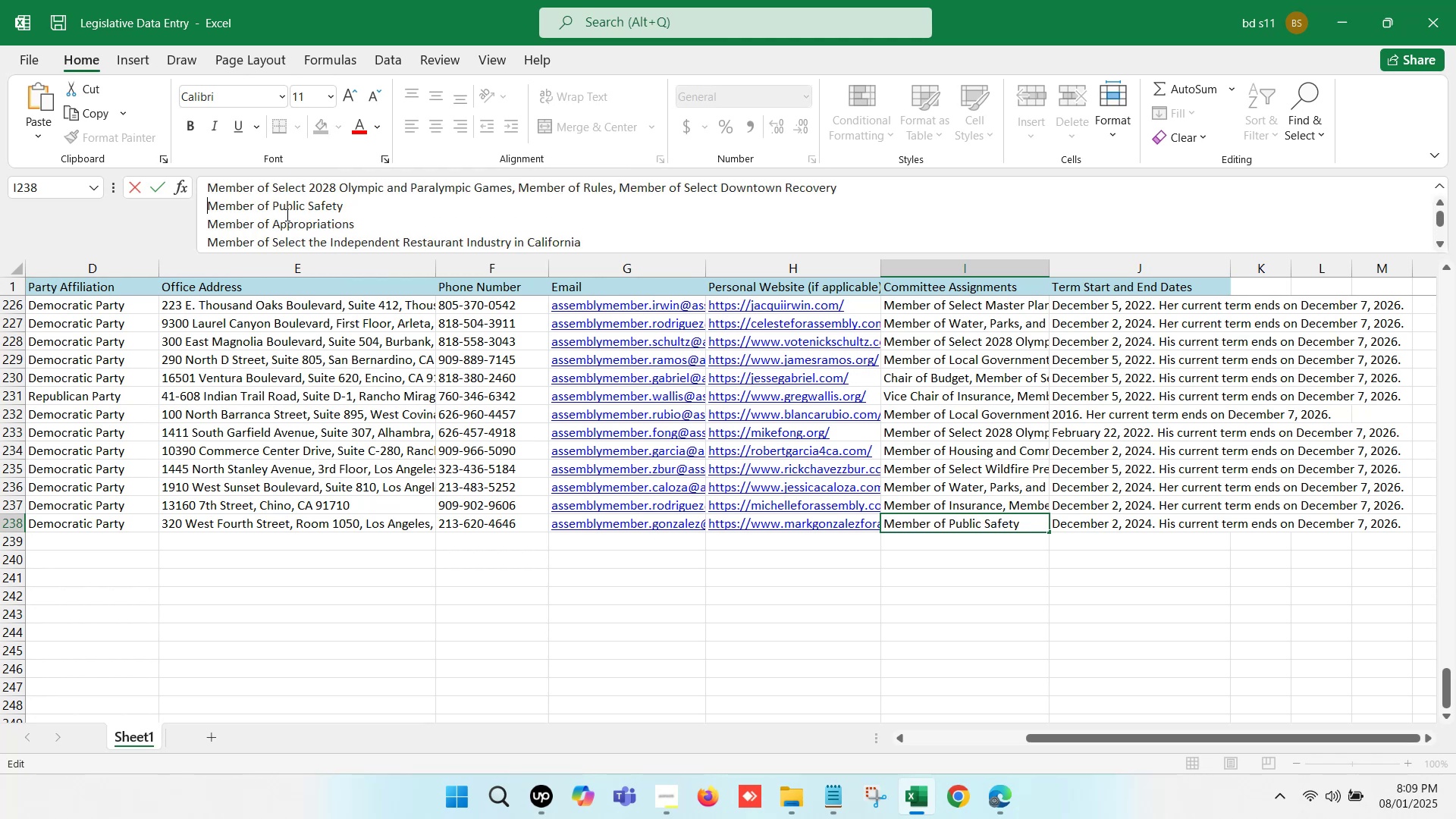 
key(Backspace)
 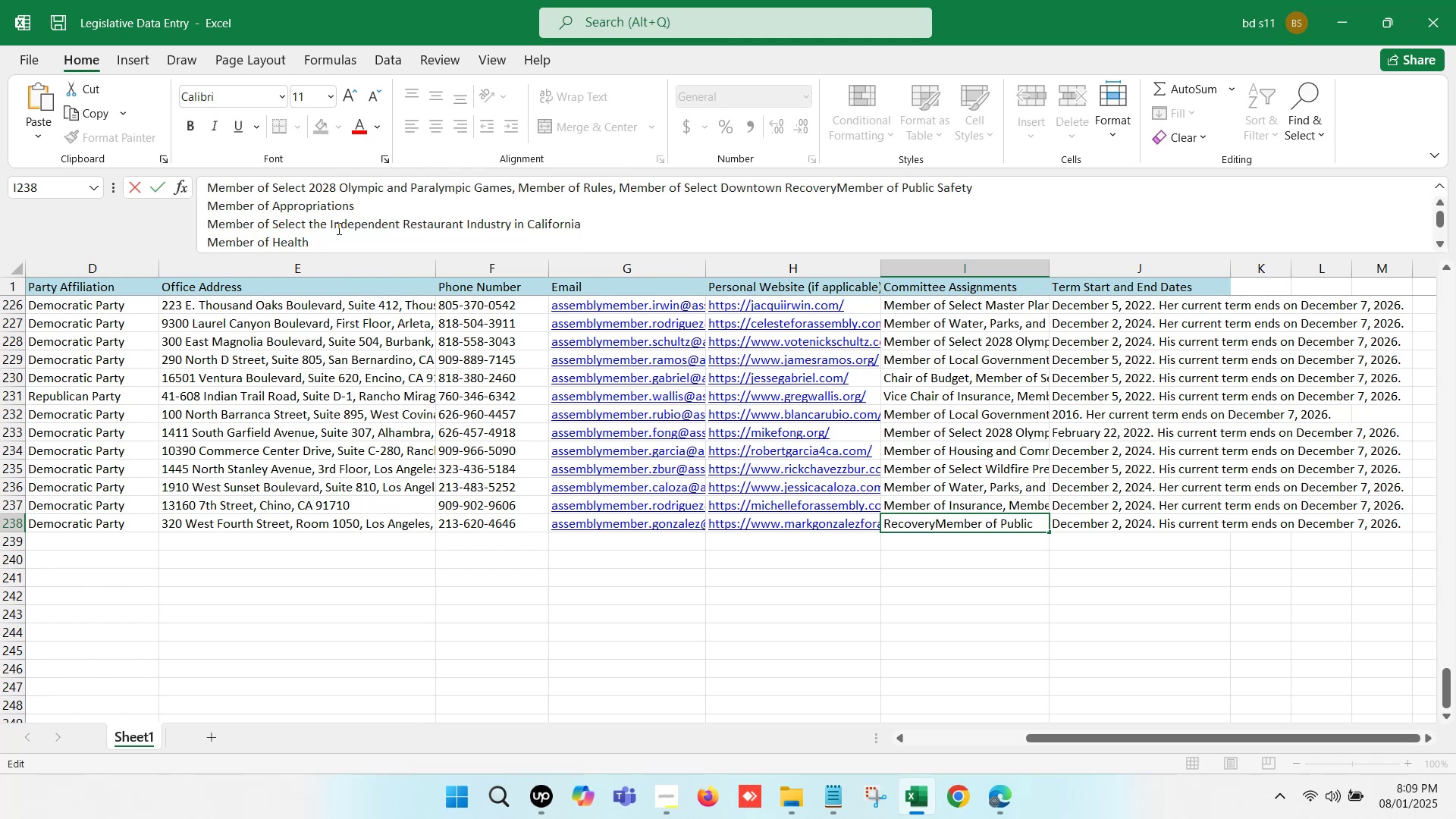 
key(Comma)
 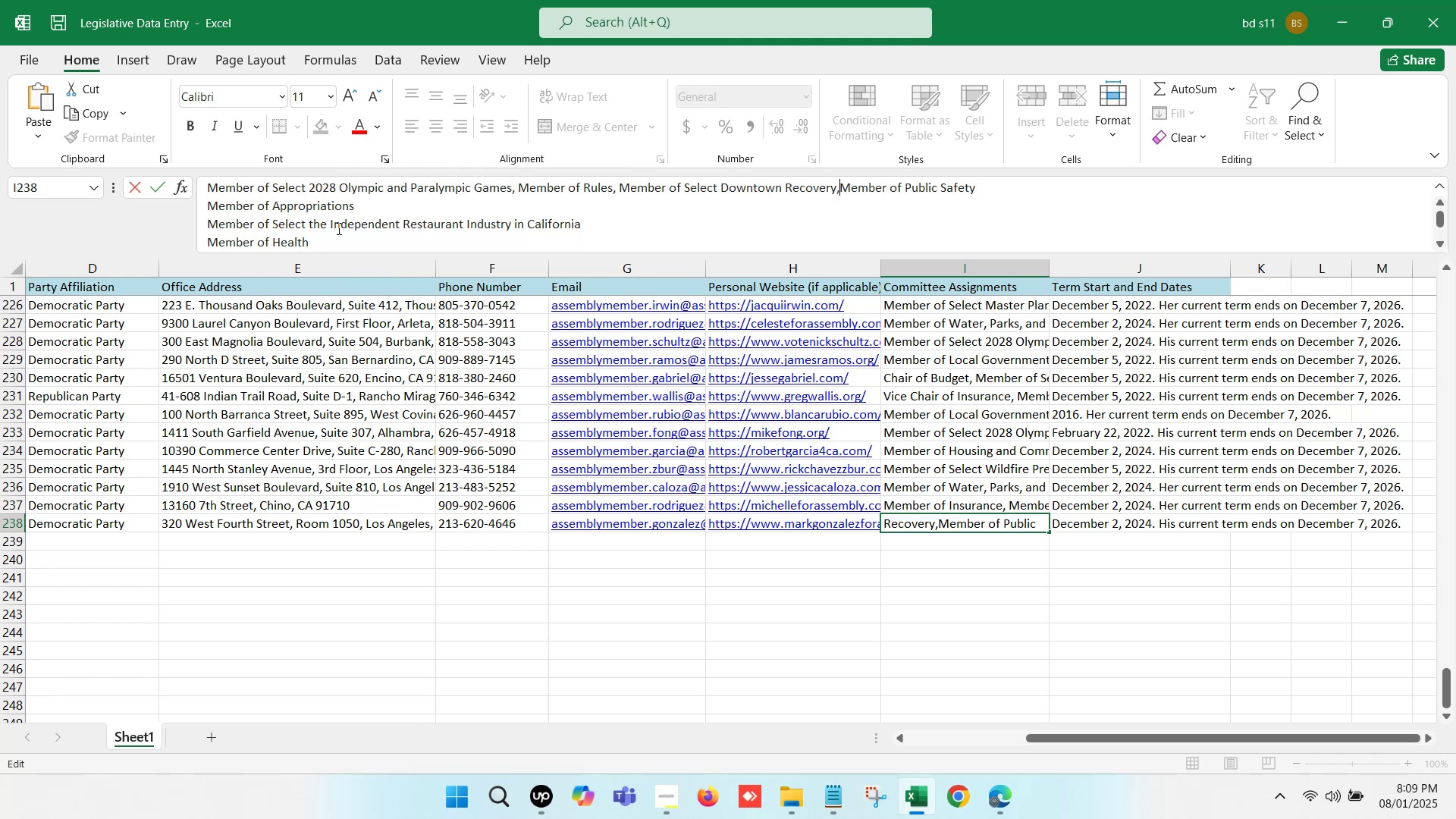 
key(Space)
 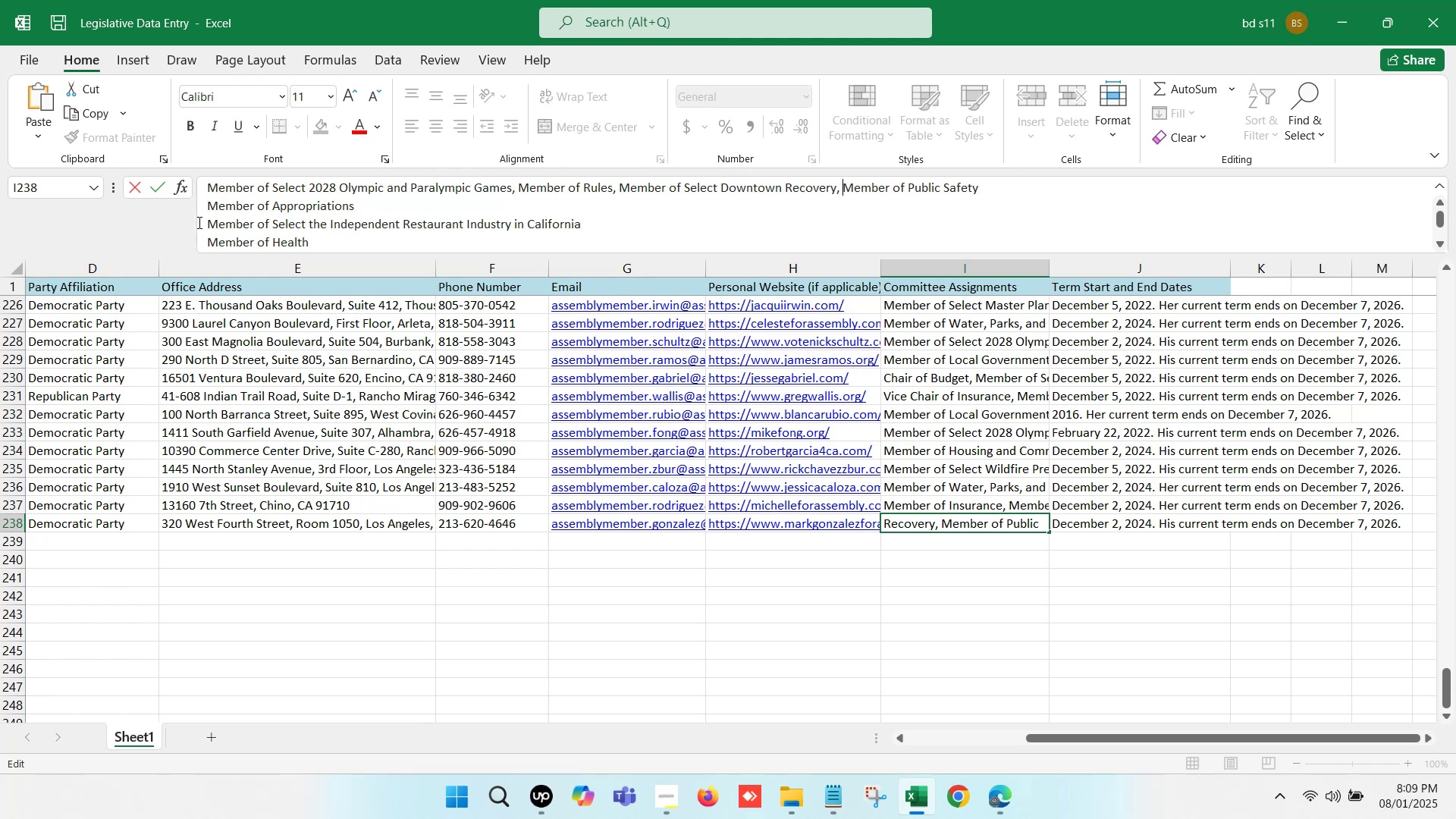 
left_click([208, 204])
 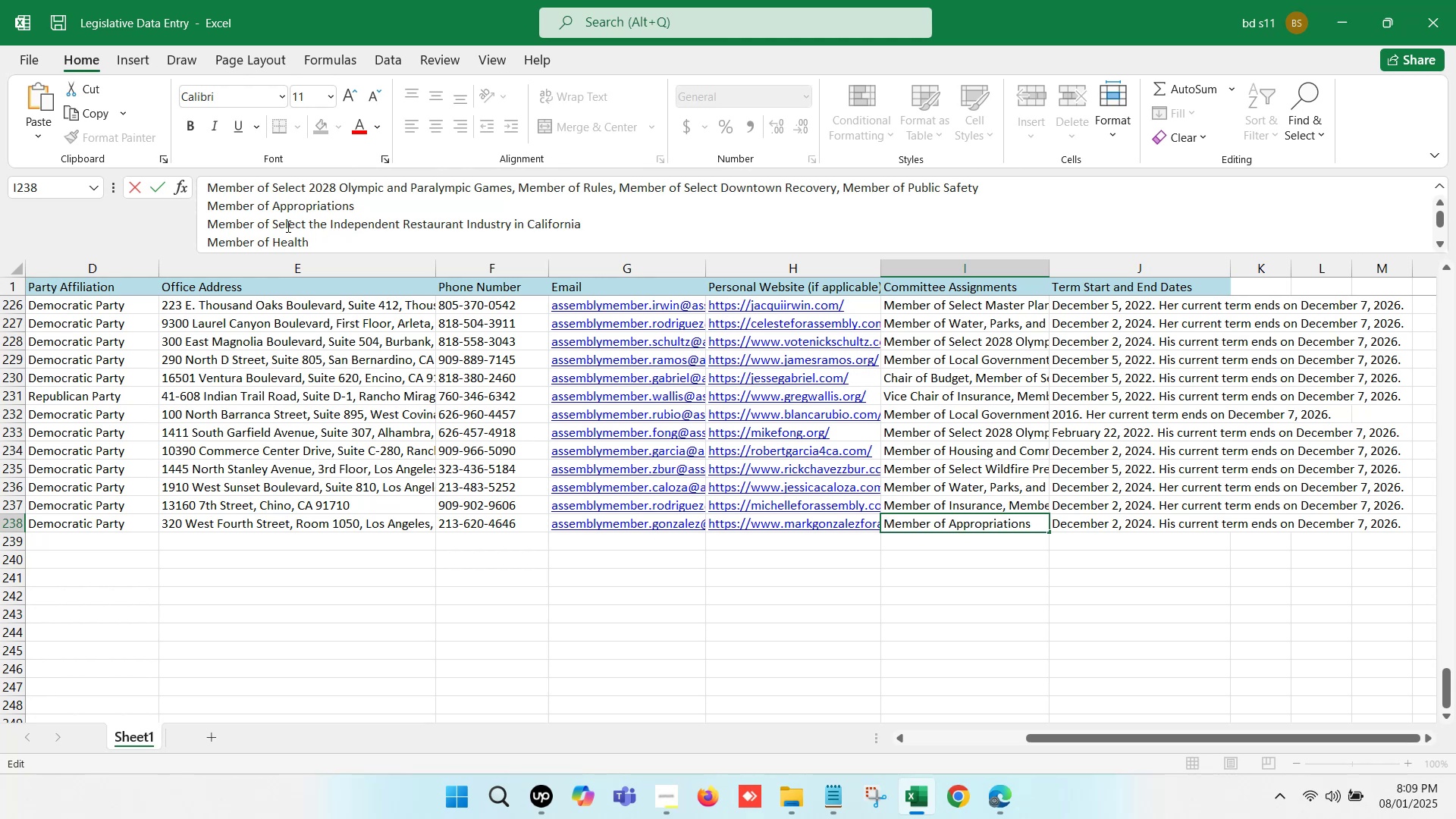 
key(Backspace)
 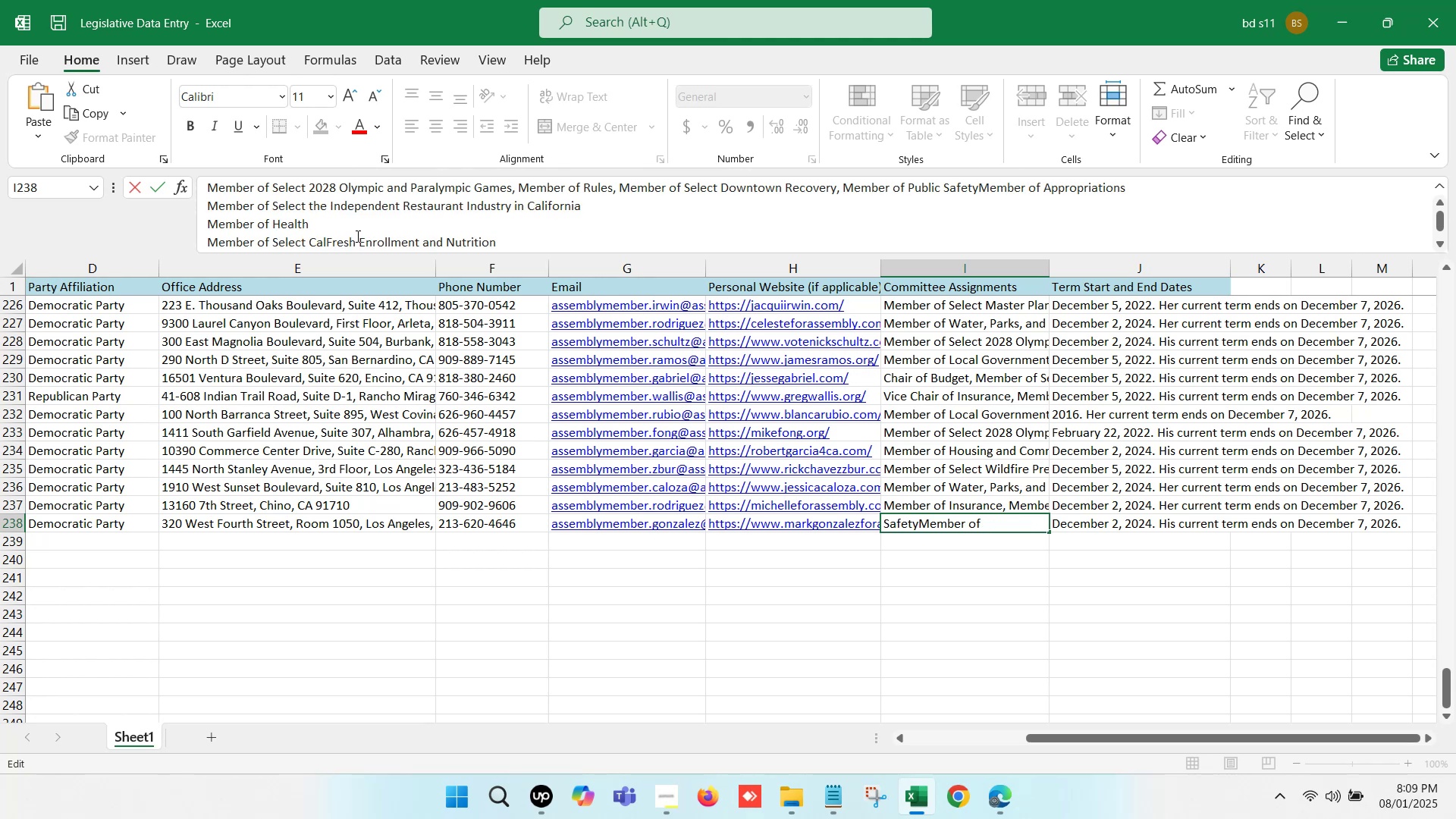 
key(Comma)
 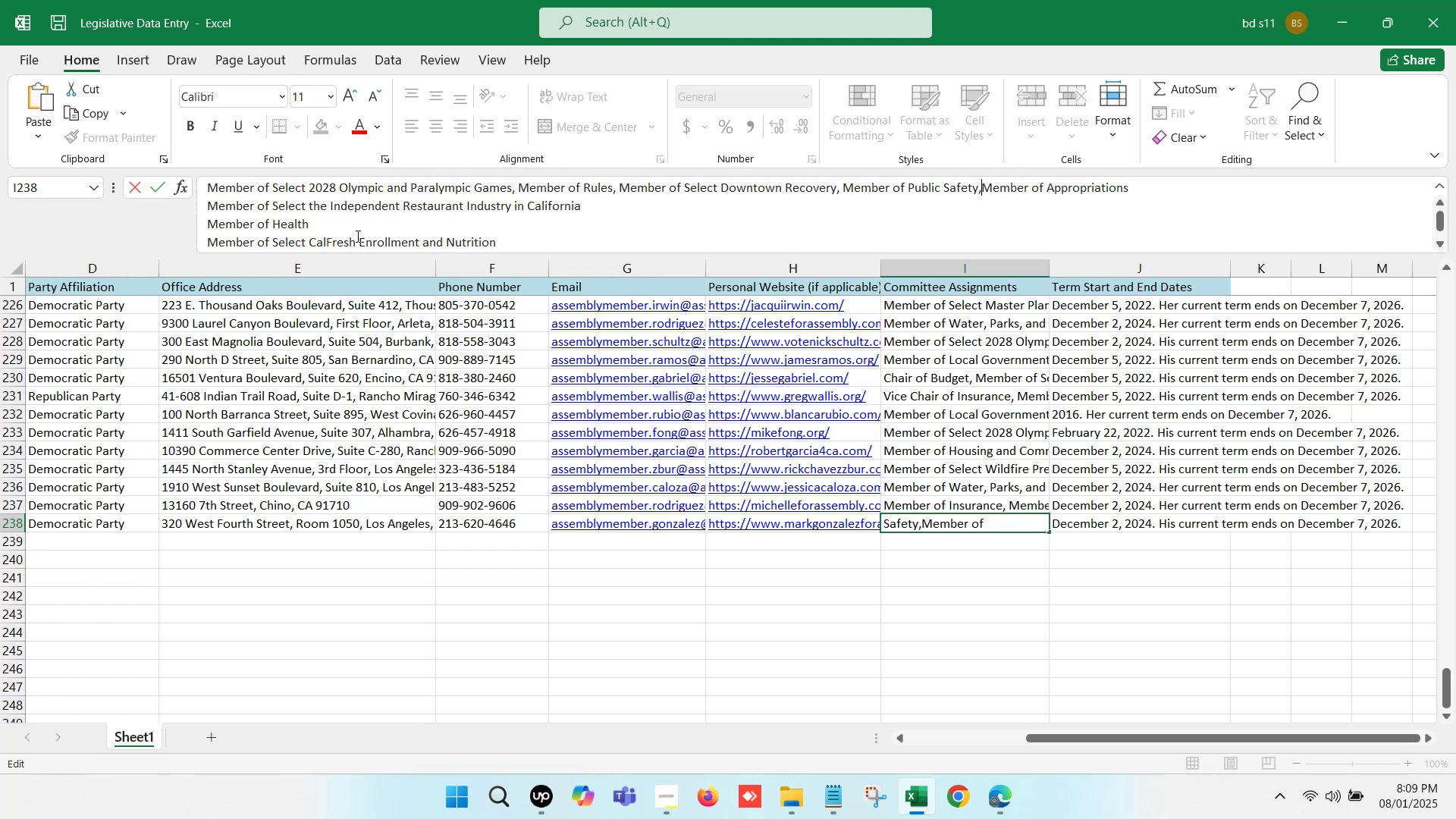 
key(Space)
 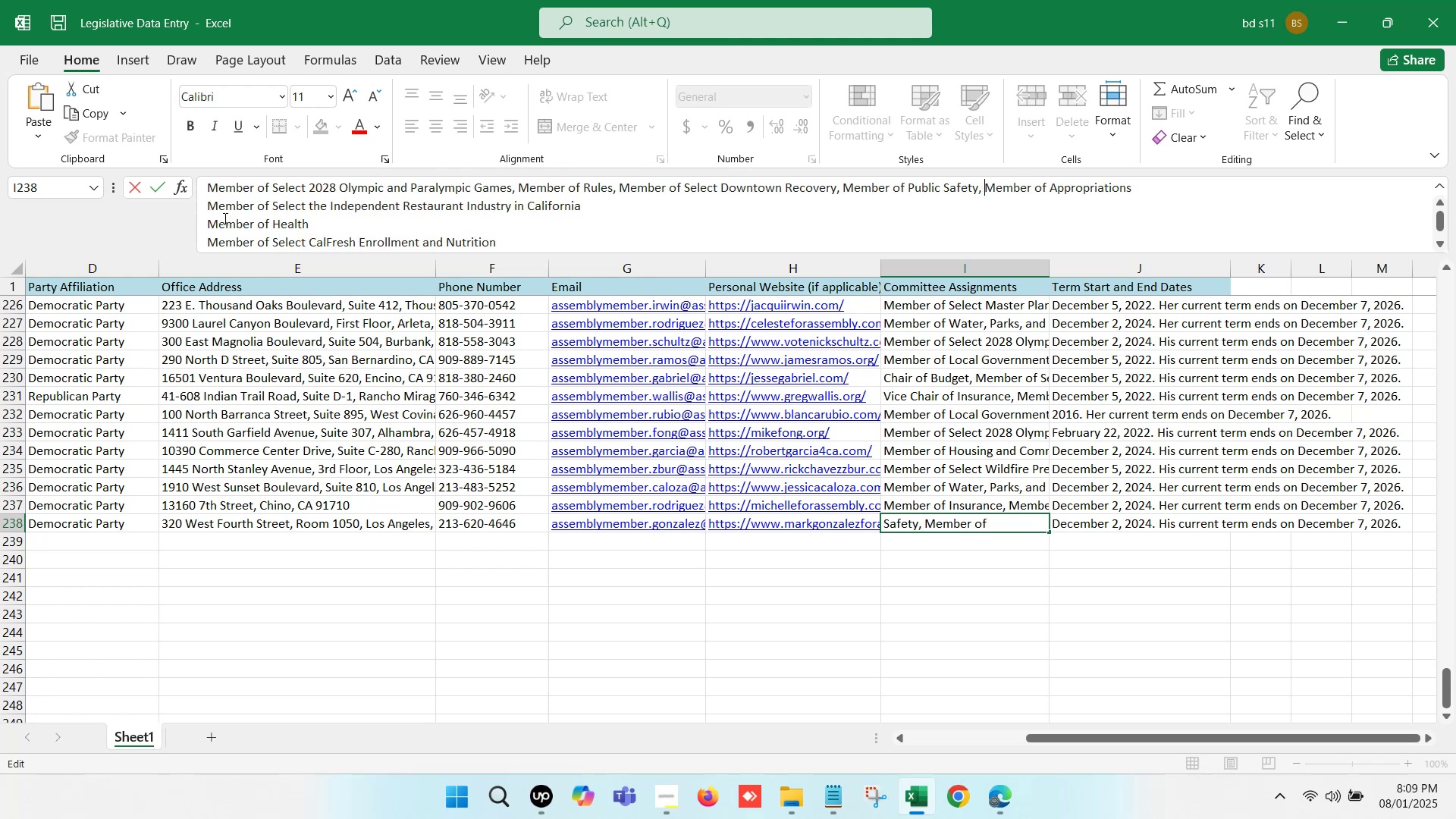 
left_click([206, 204])
 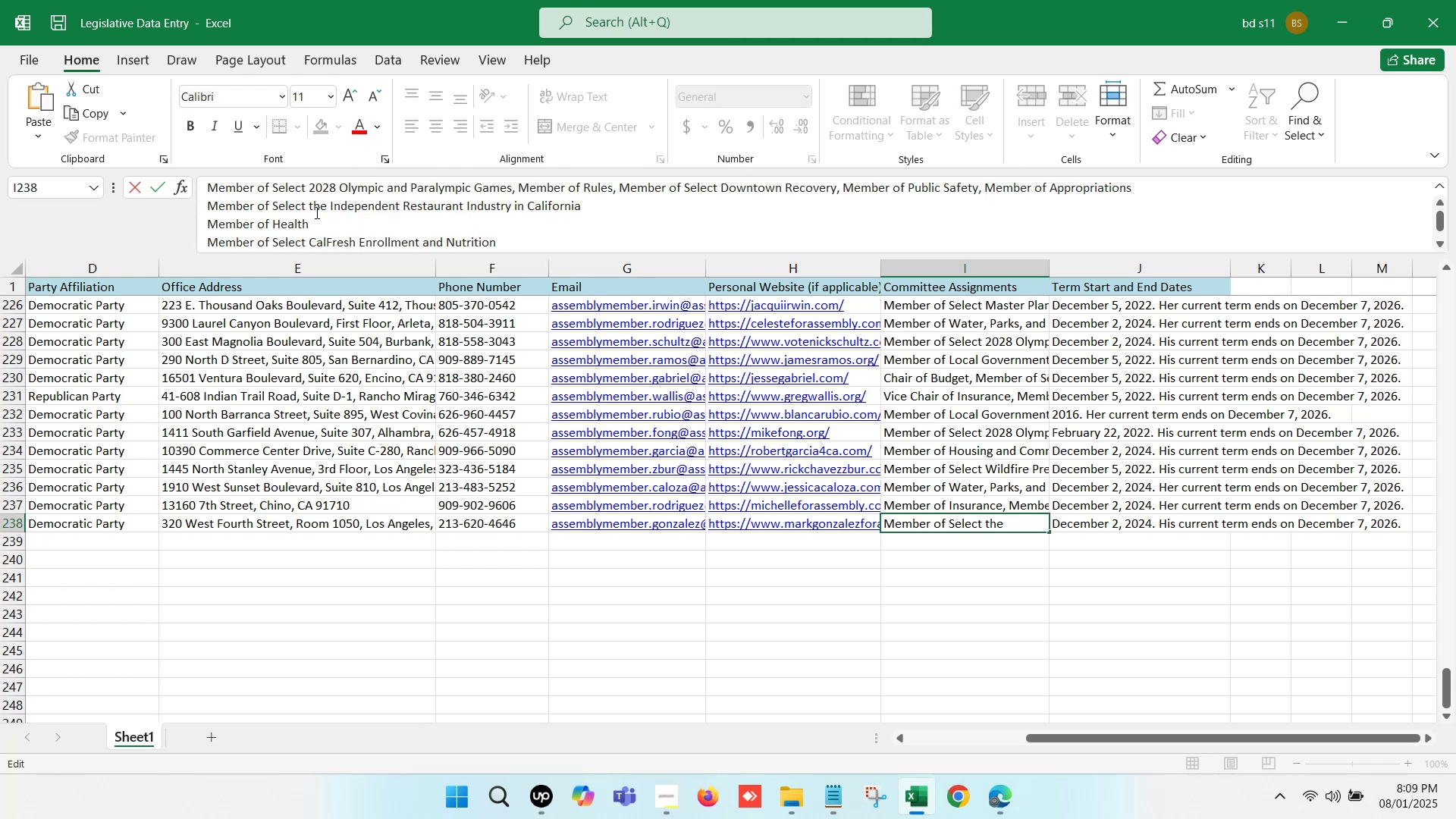 
key(Backspace)
 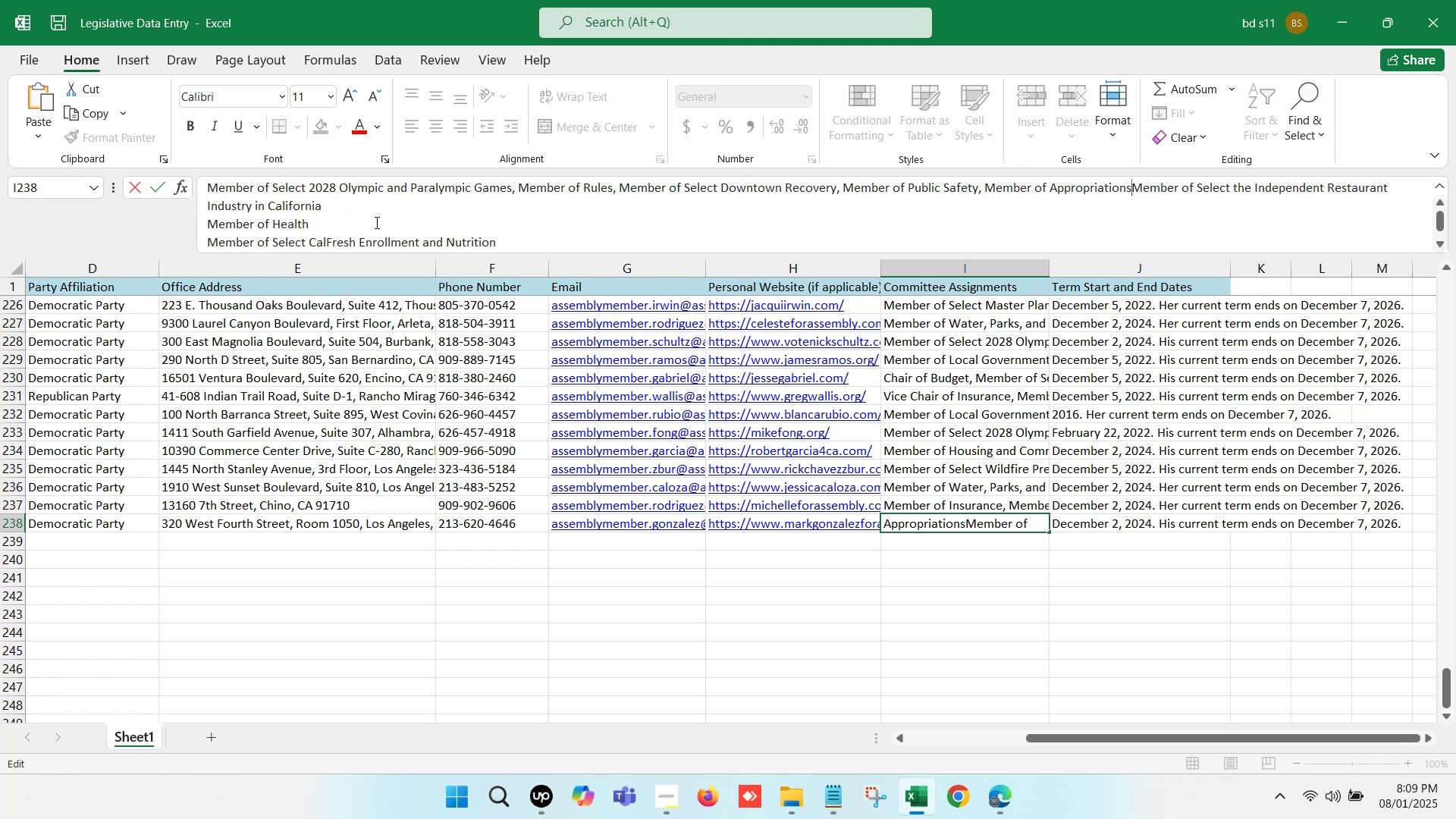 
key(Comma)
 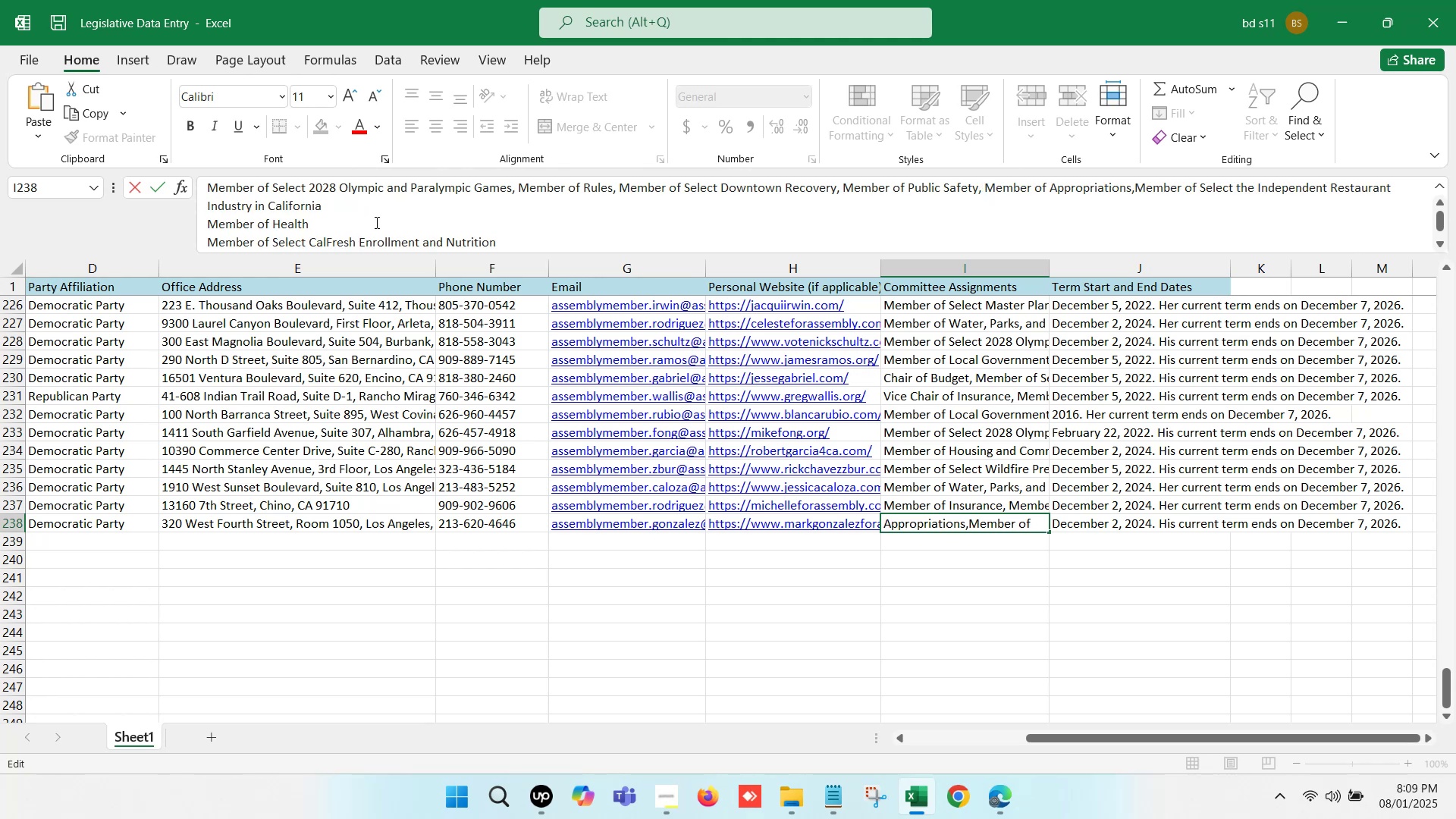 
key(Space)
 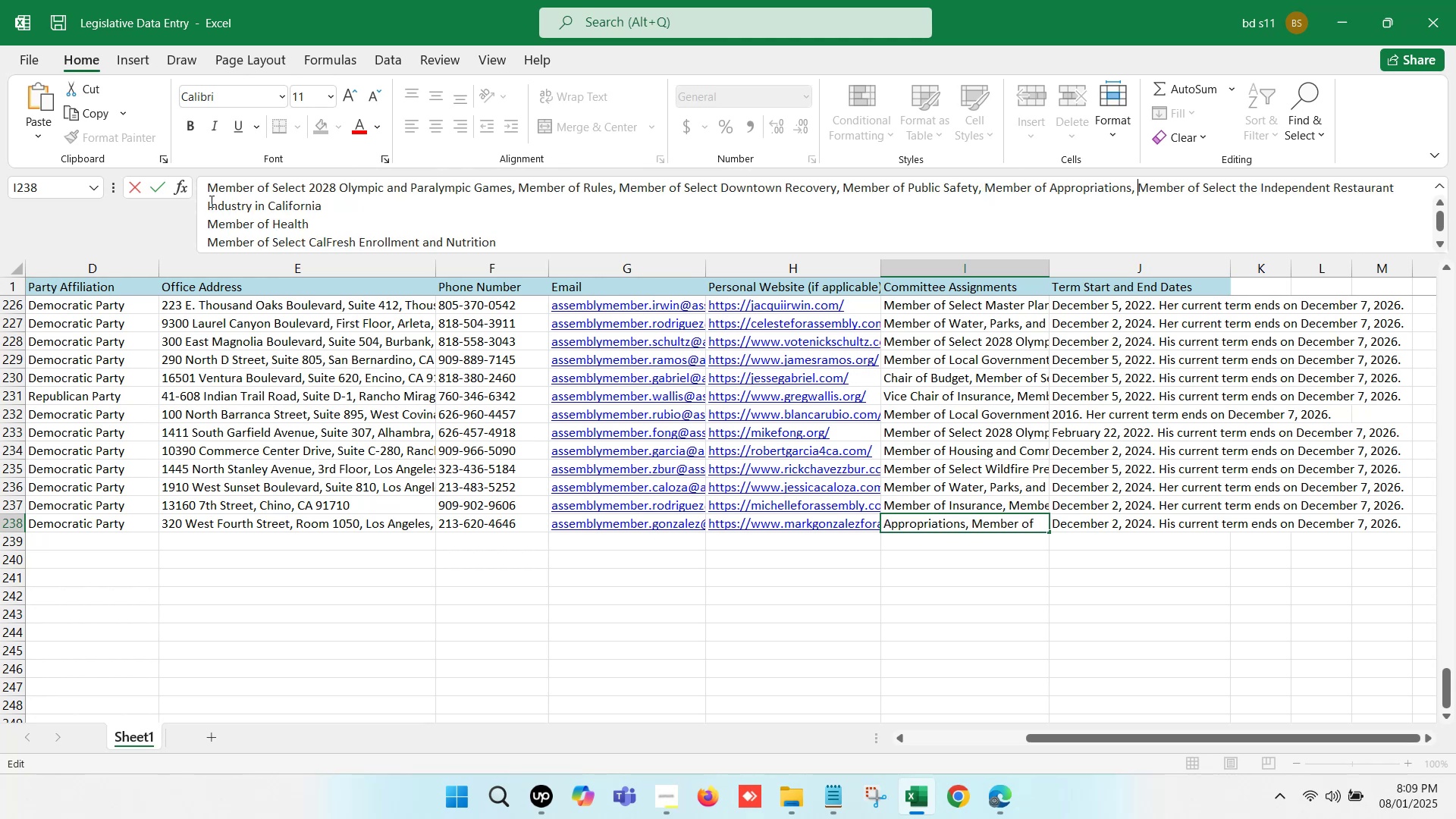 
left_click([209, 218])
 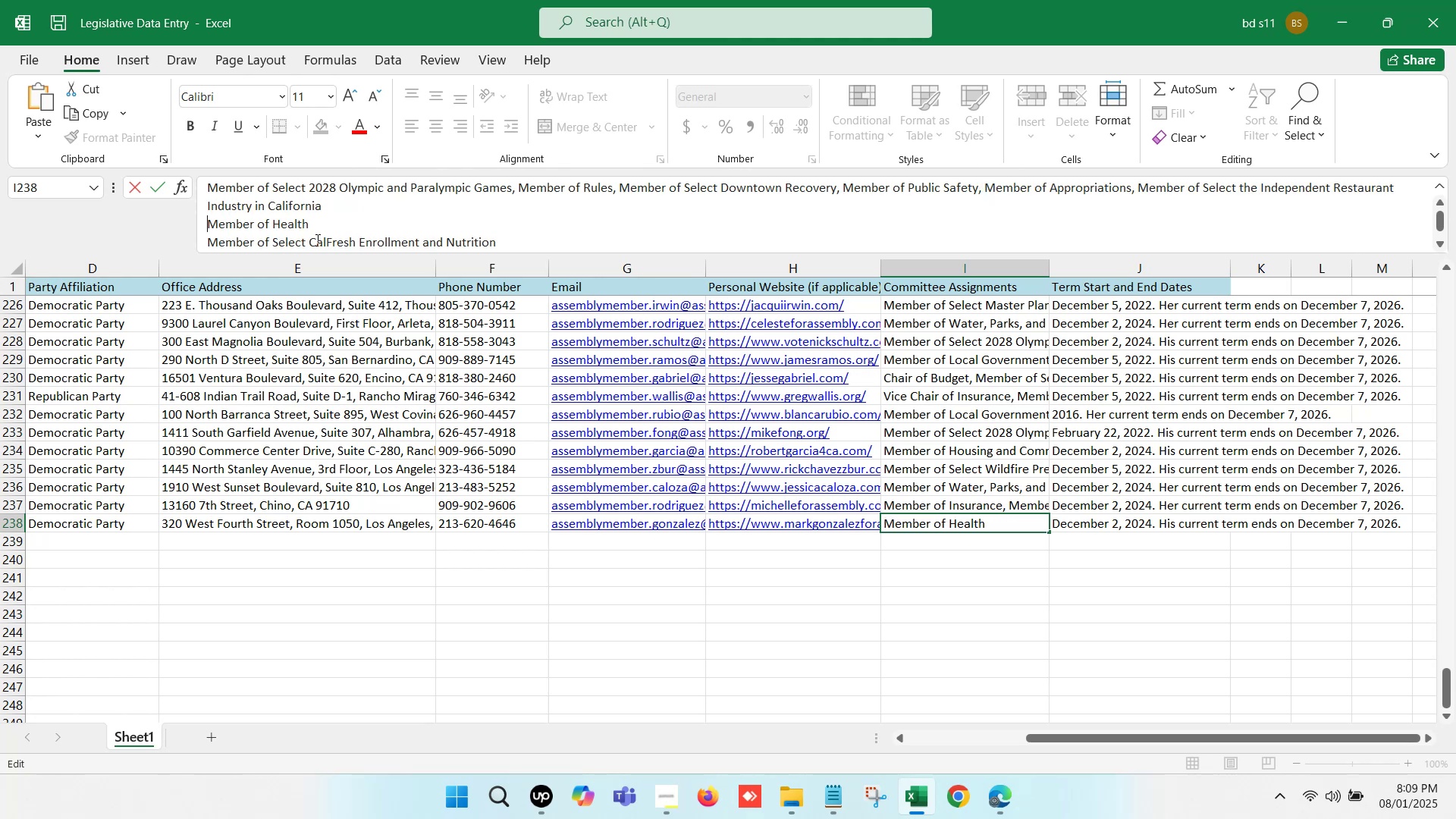 
key(Backspace)
 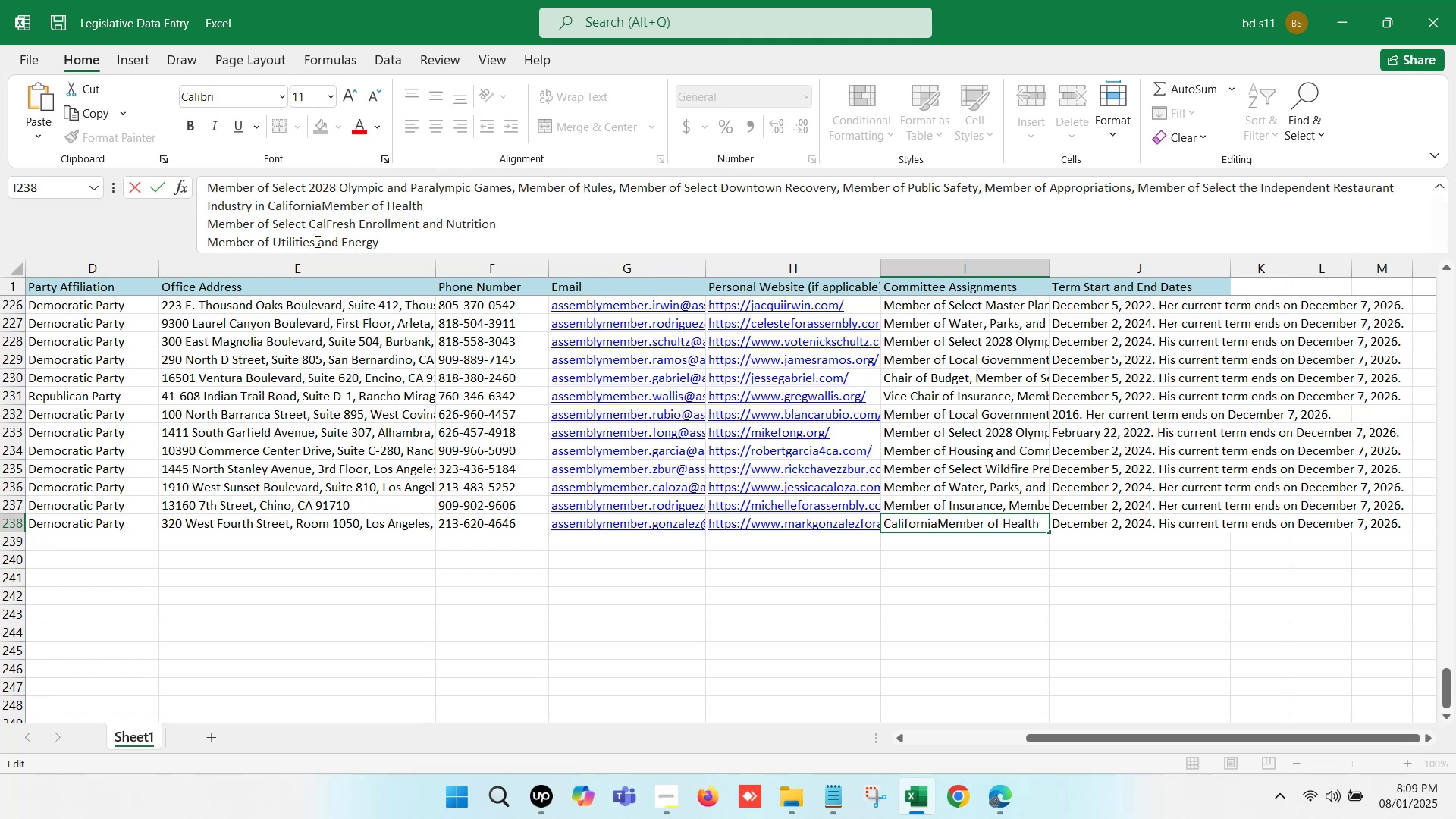 
key(Comma)
 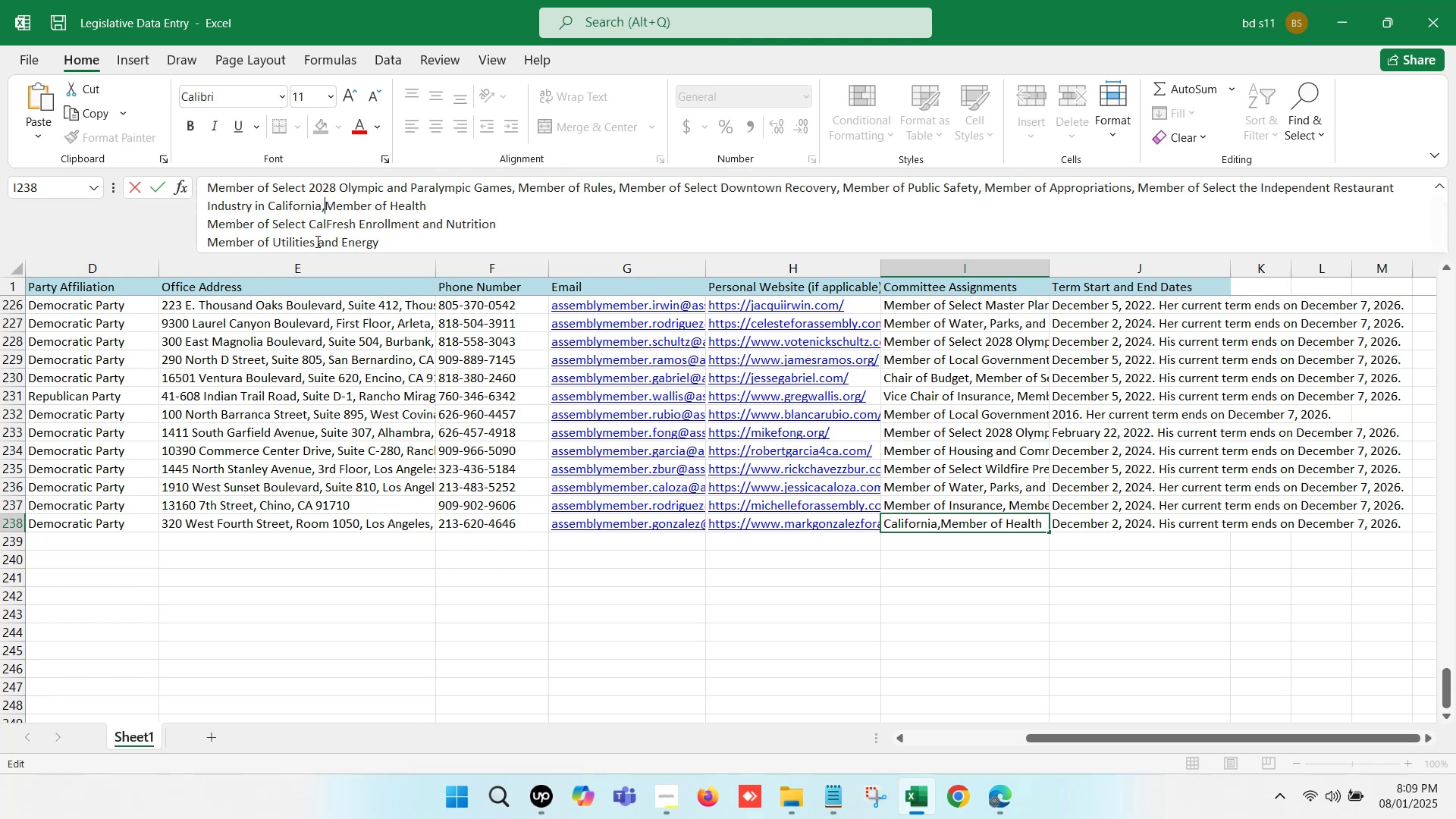 
key(Space)
 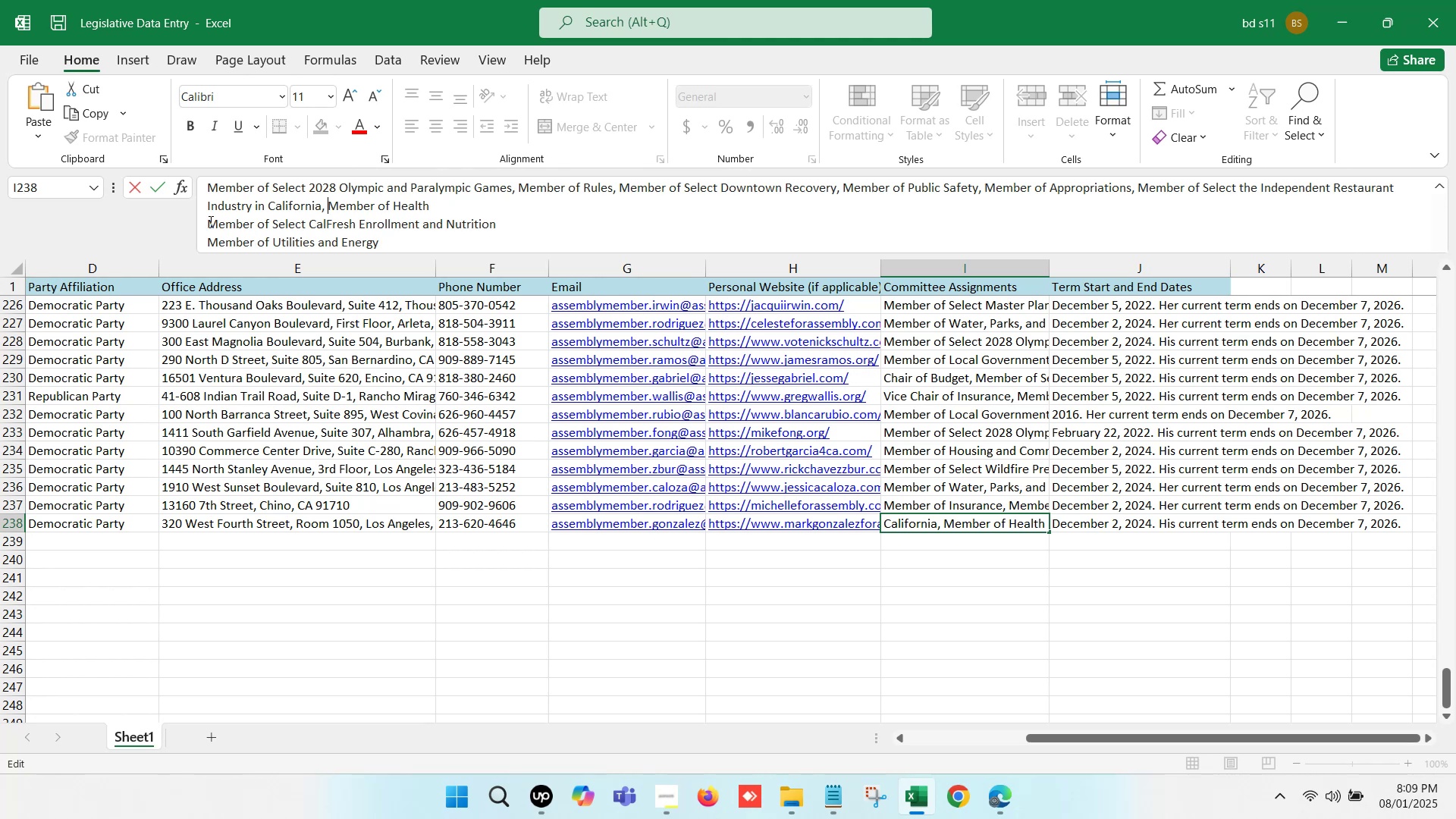 
left_click([206, 221])
 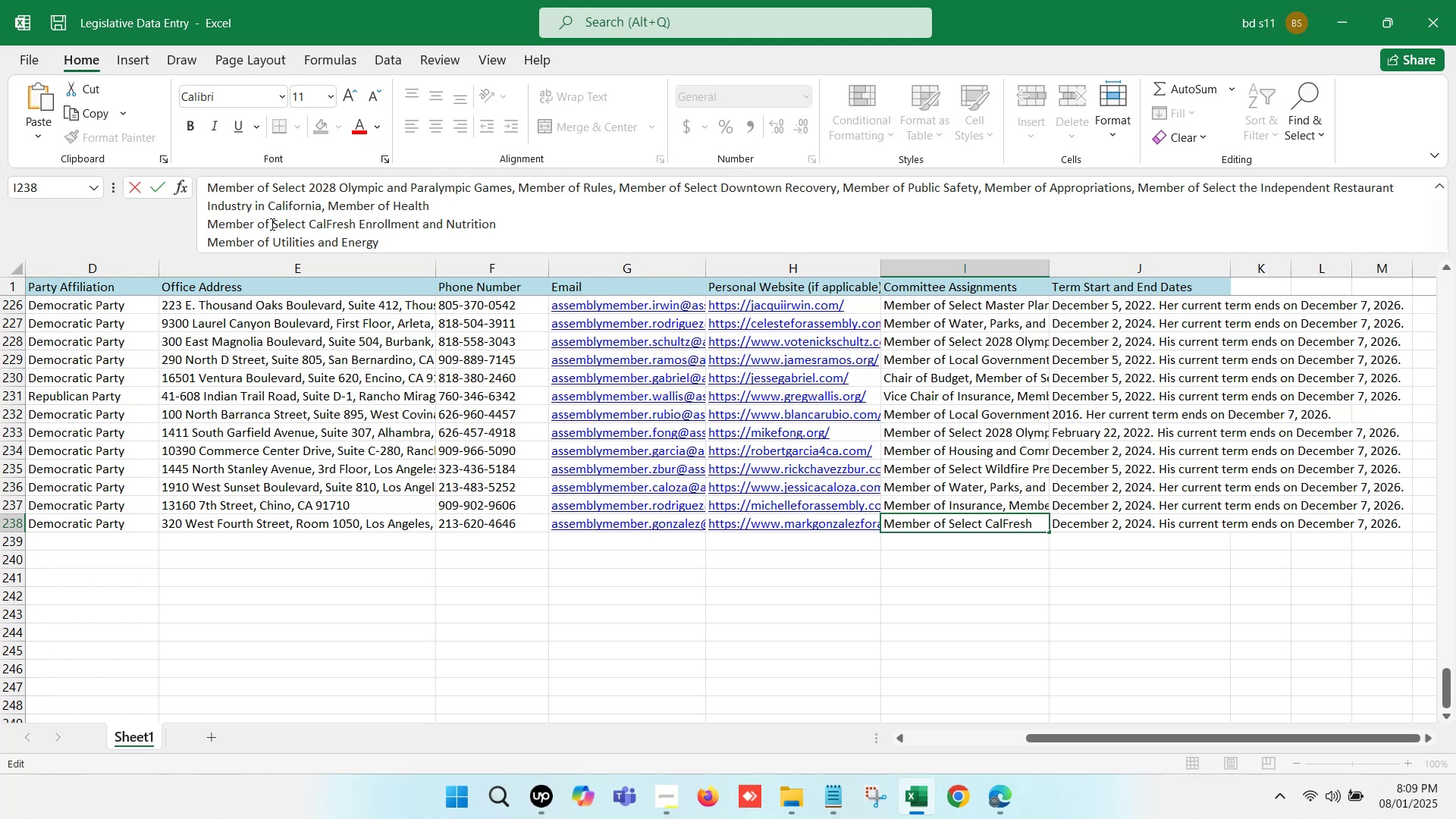 
key(Backspace)
 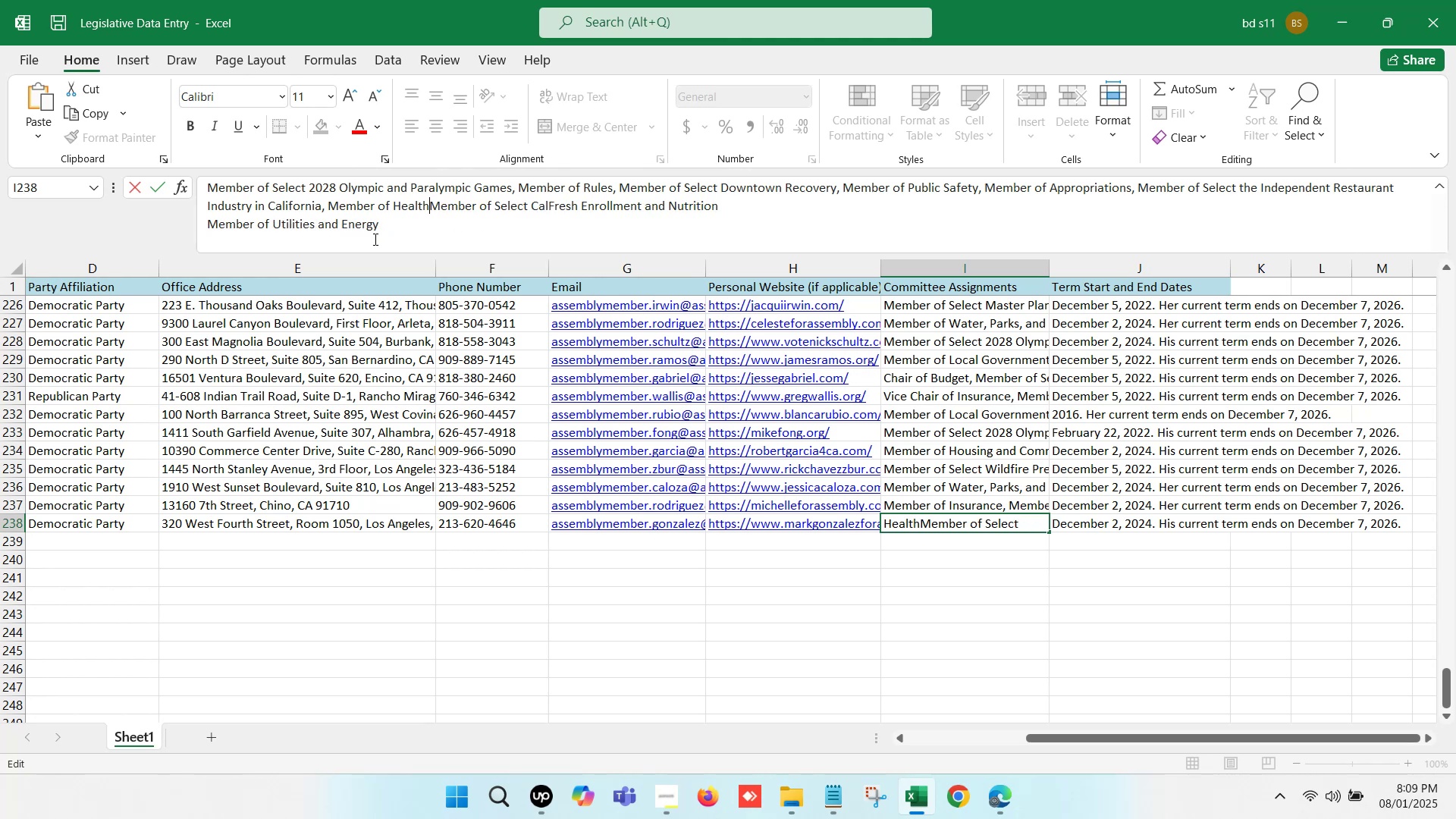 
key(Comma)
 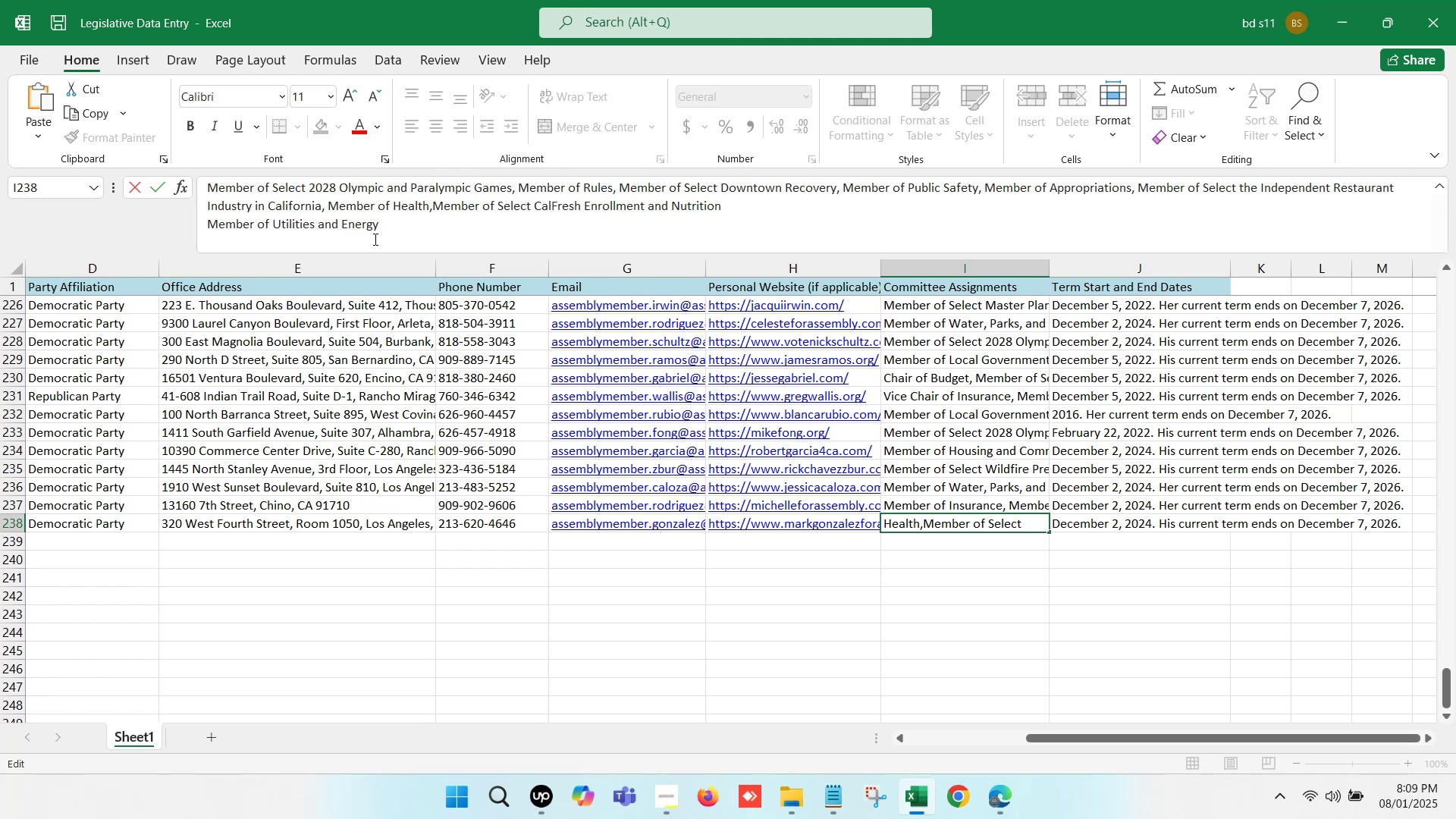 
key(Space)
 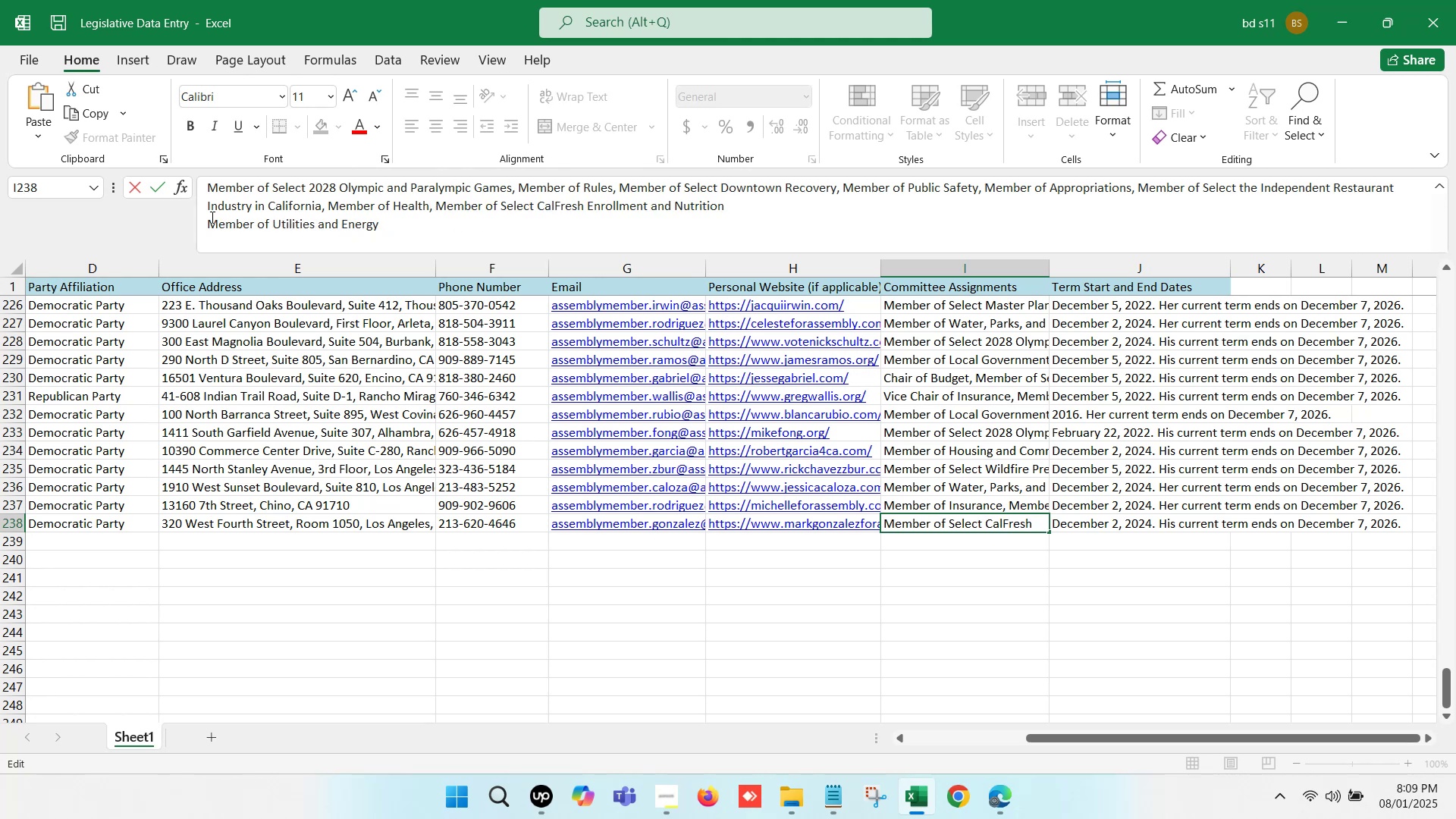 
key(Backspace)
 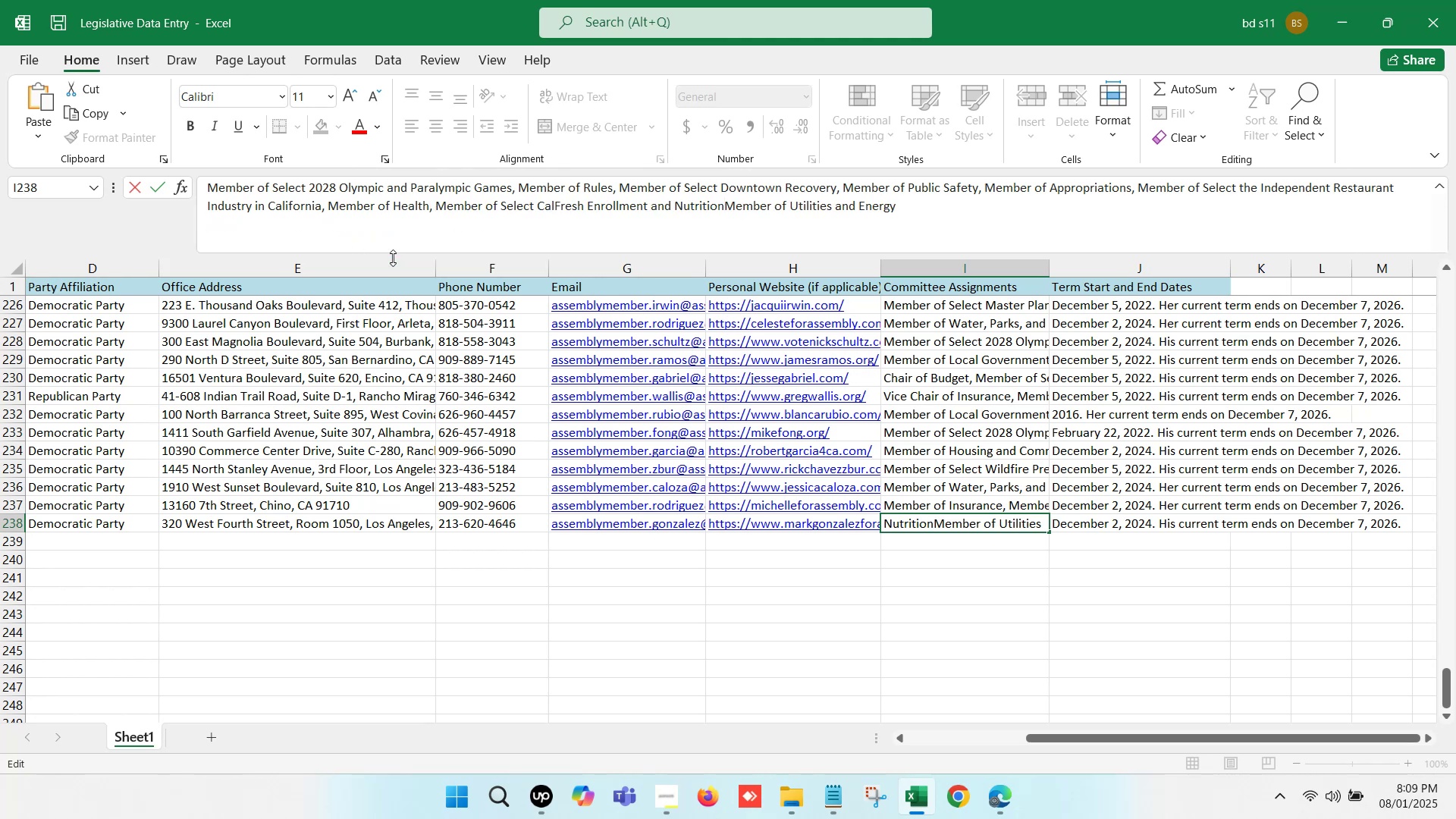 
key(Comma)
 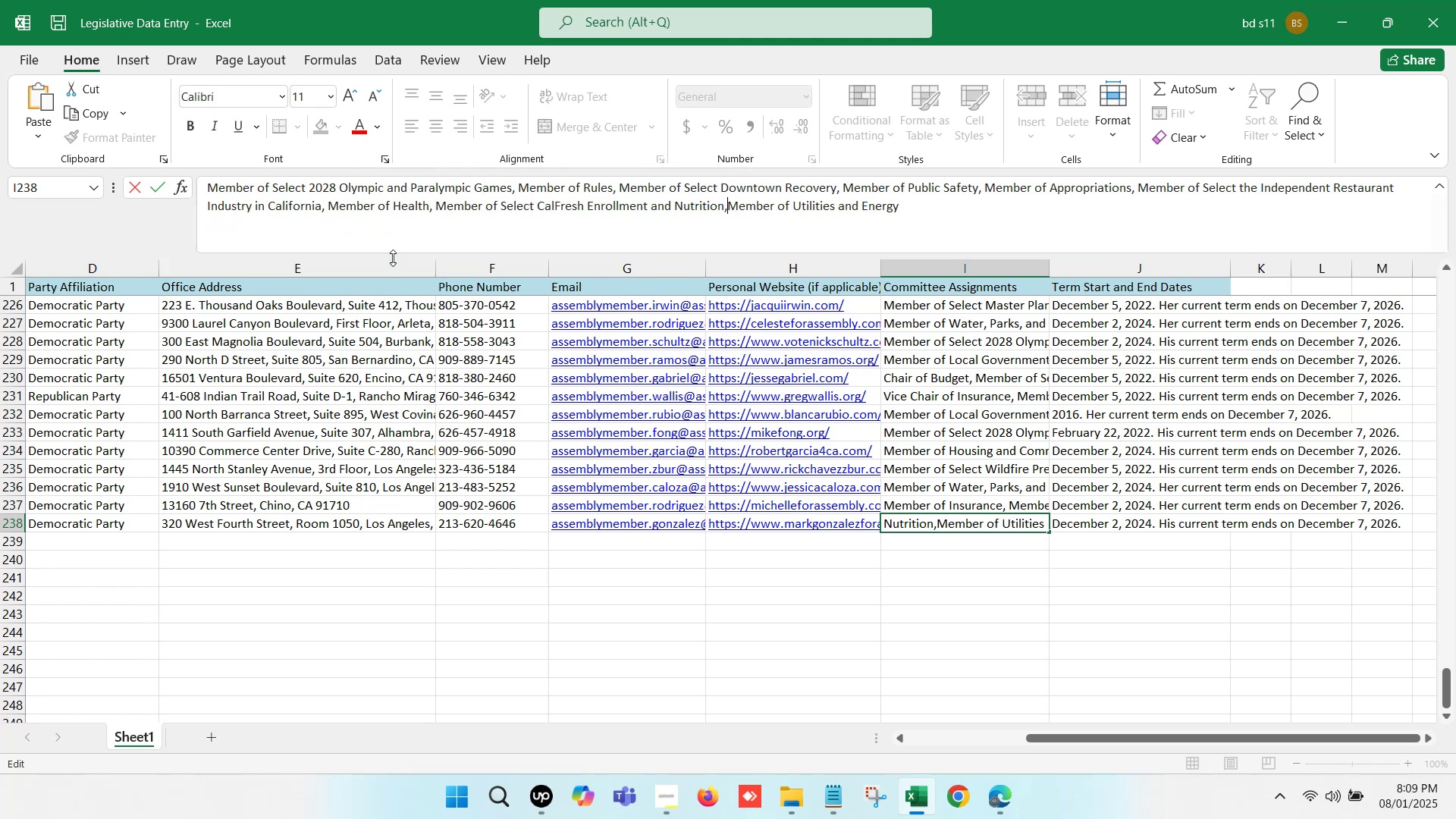 
key(Space)
 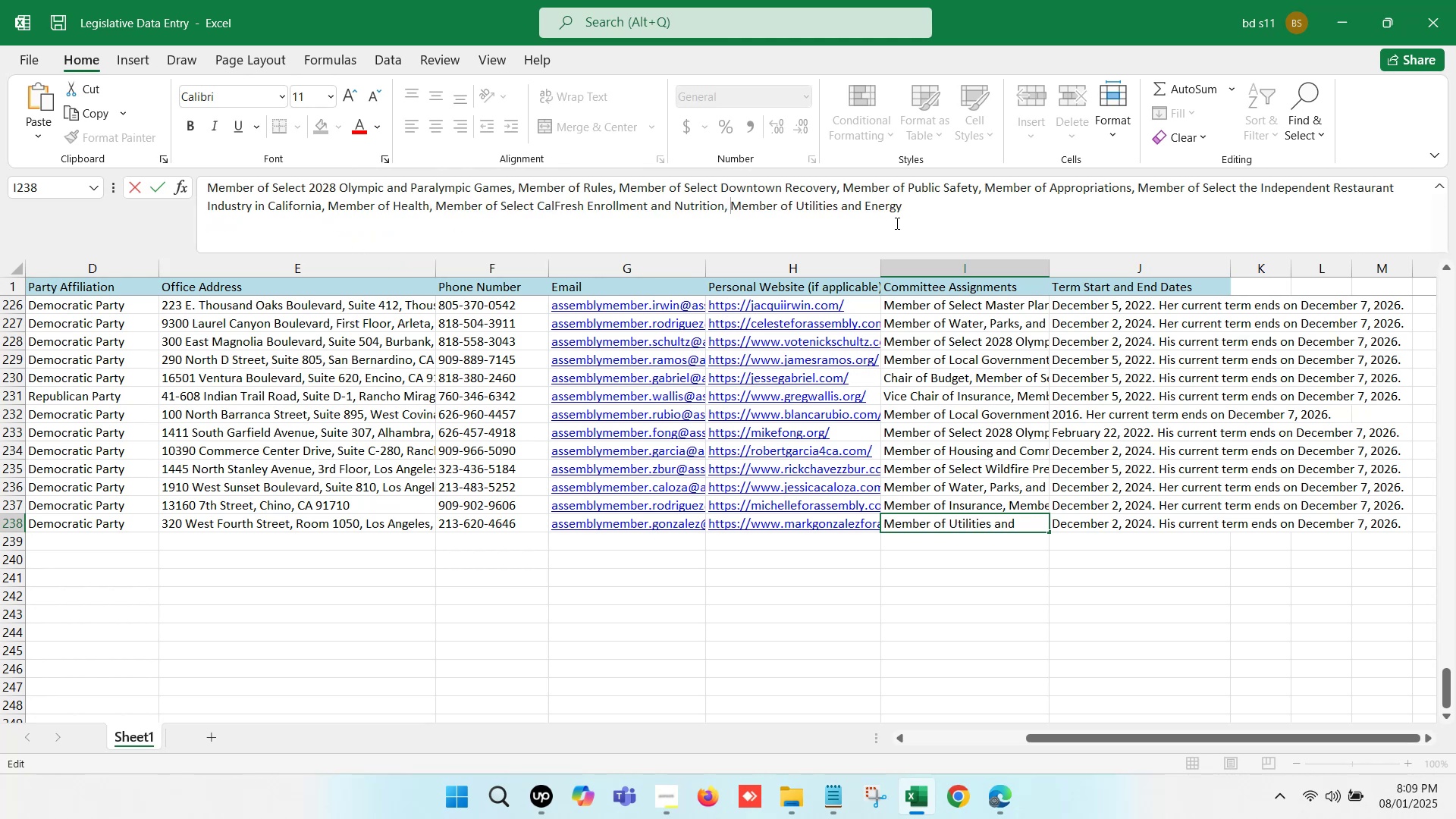 
left_click([909, 212])
 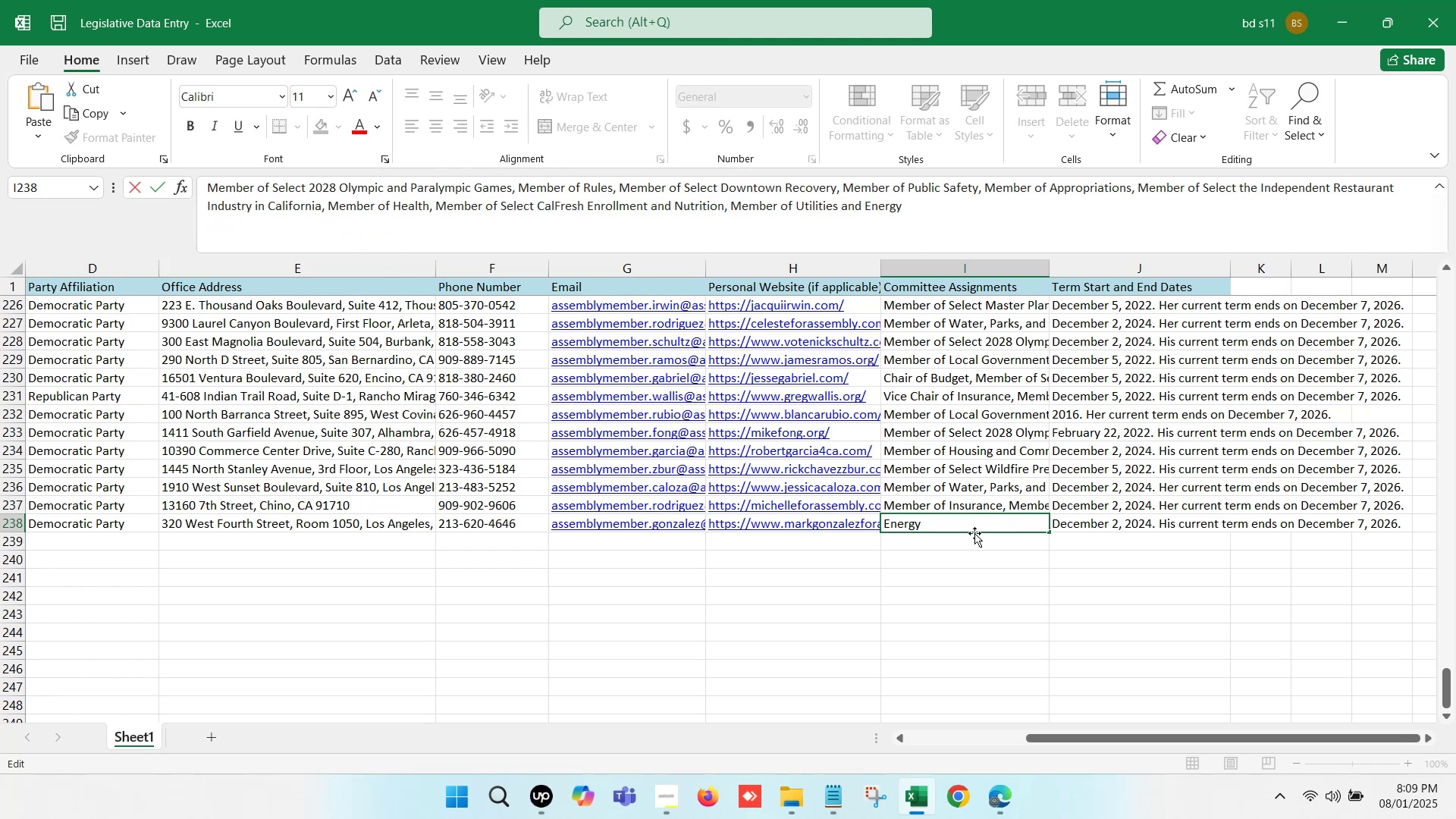 
left_click([984, 566])
 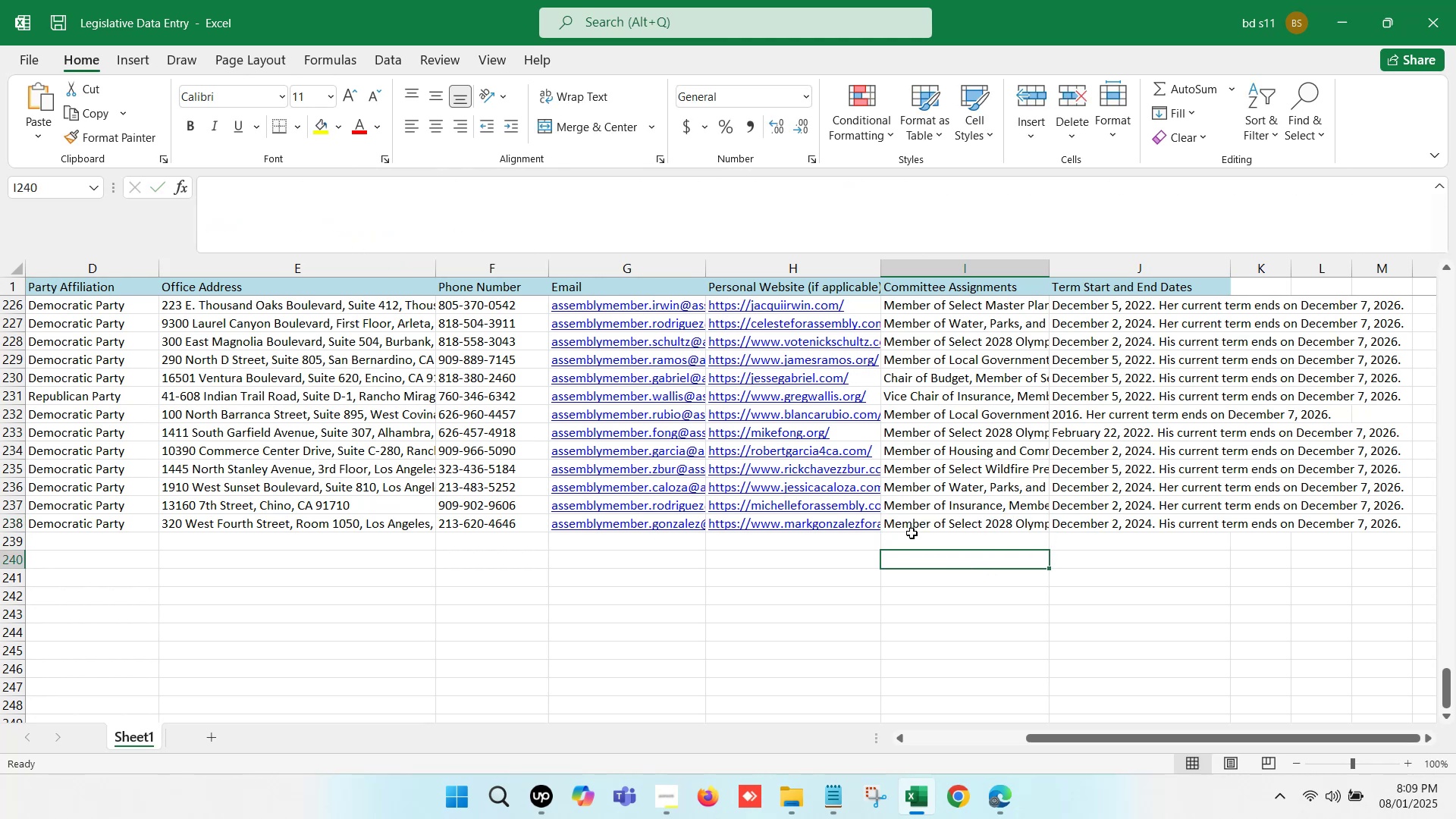 
left_click([912, 533])
 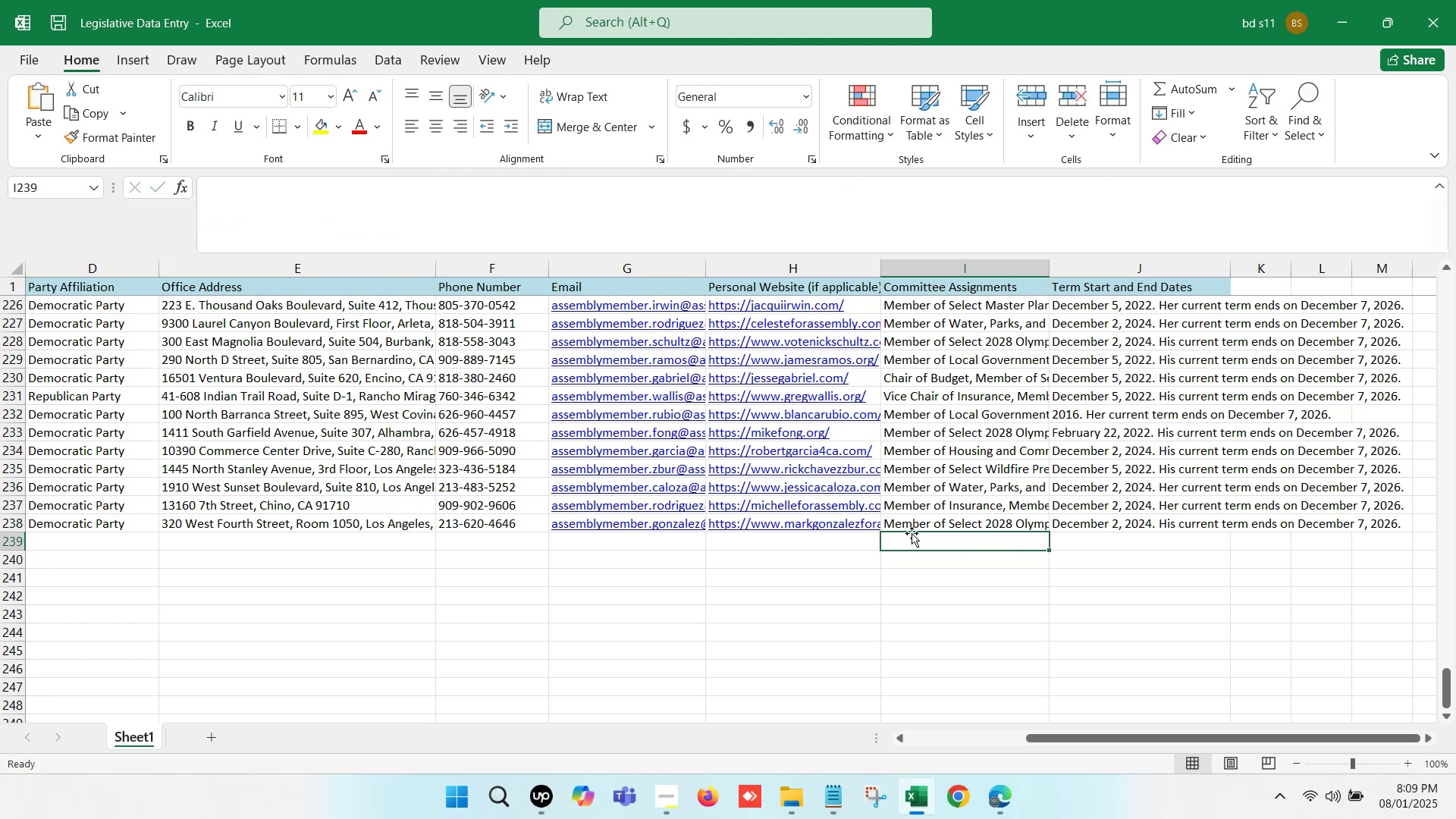 
hold_key(key=ControlLeft, duration=0.87)
 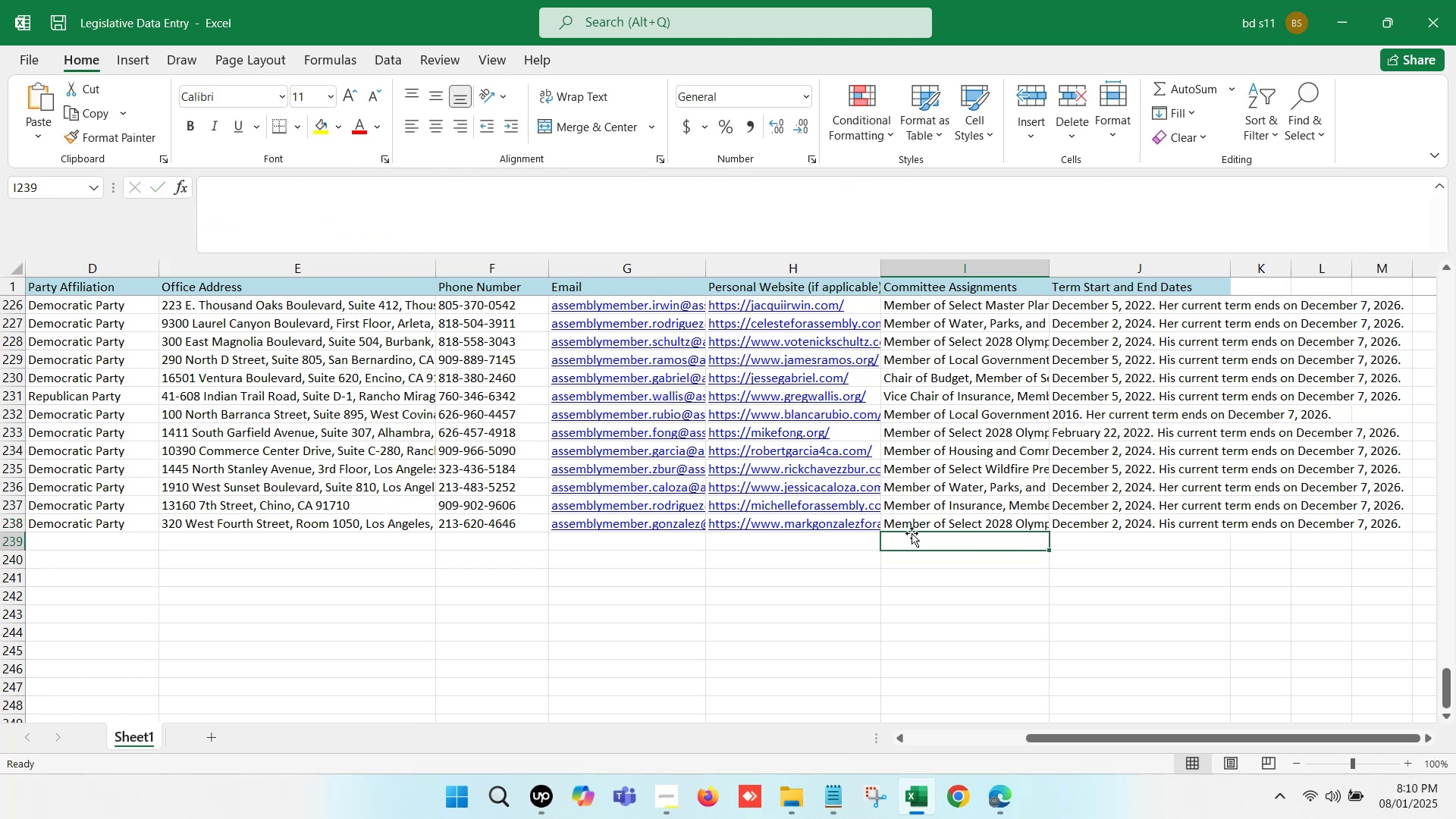 
hold_key(key=S, duration=0.31)
 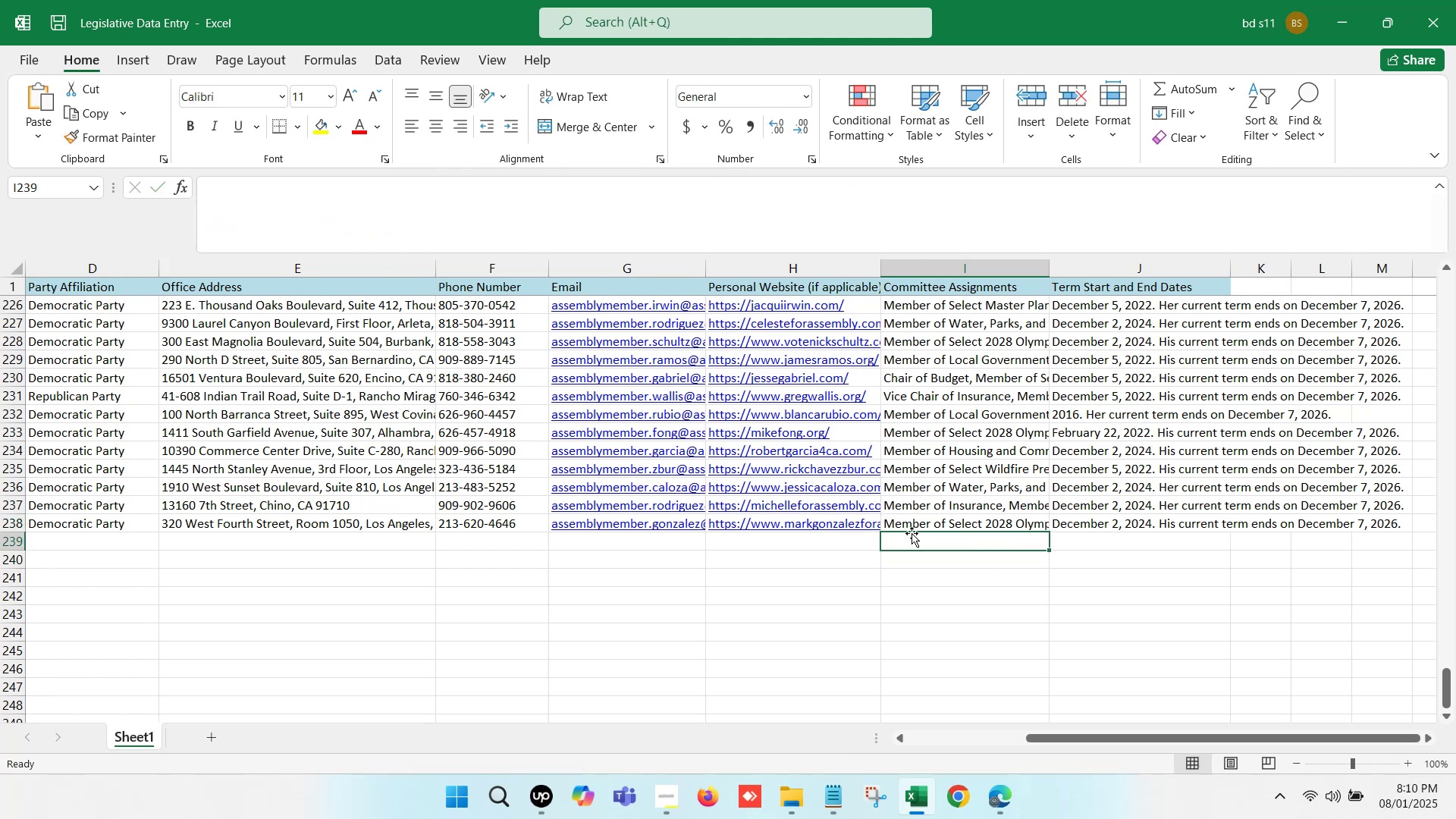 
hold_key(key=ArrowLeft, duration=1.52)
 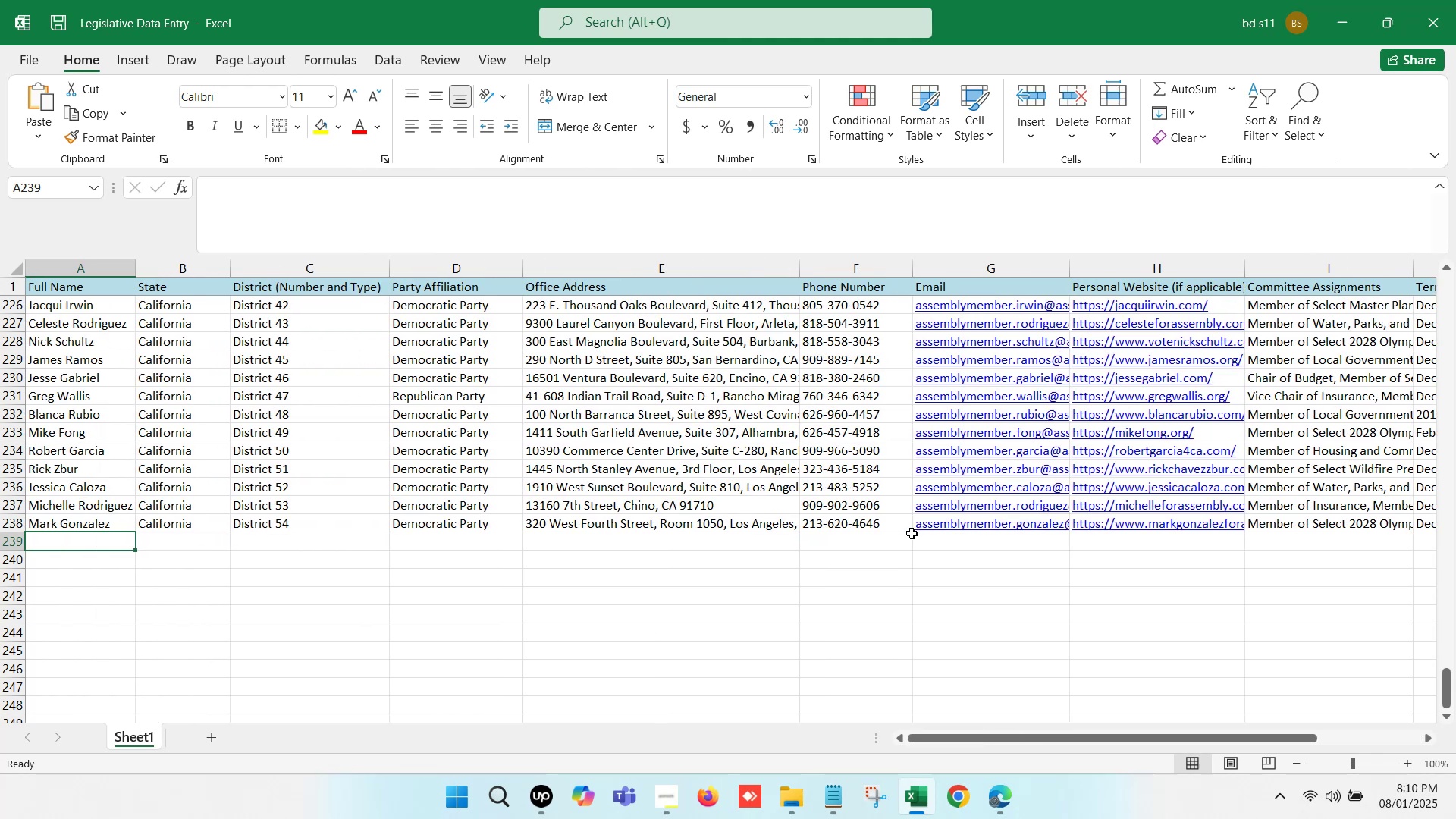 
key(ArrowLeft)
 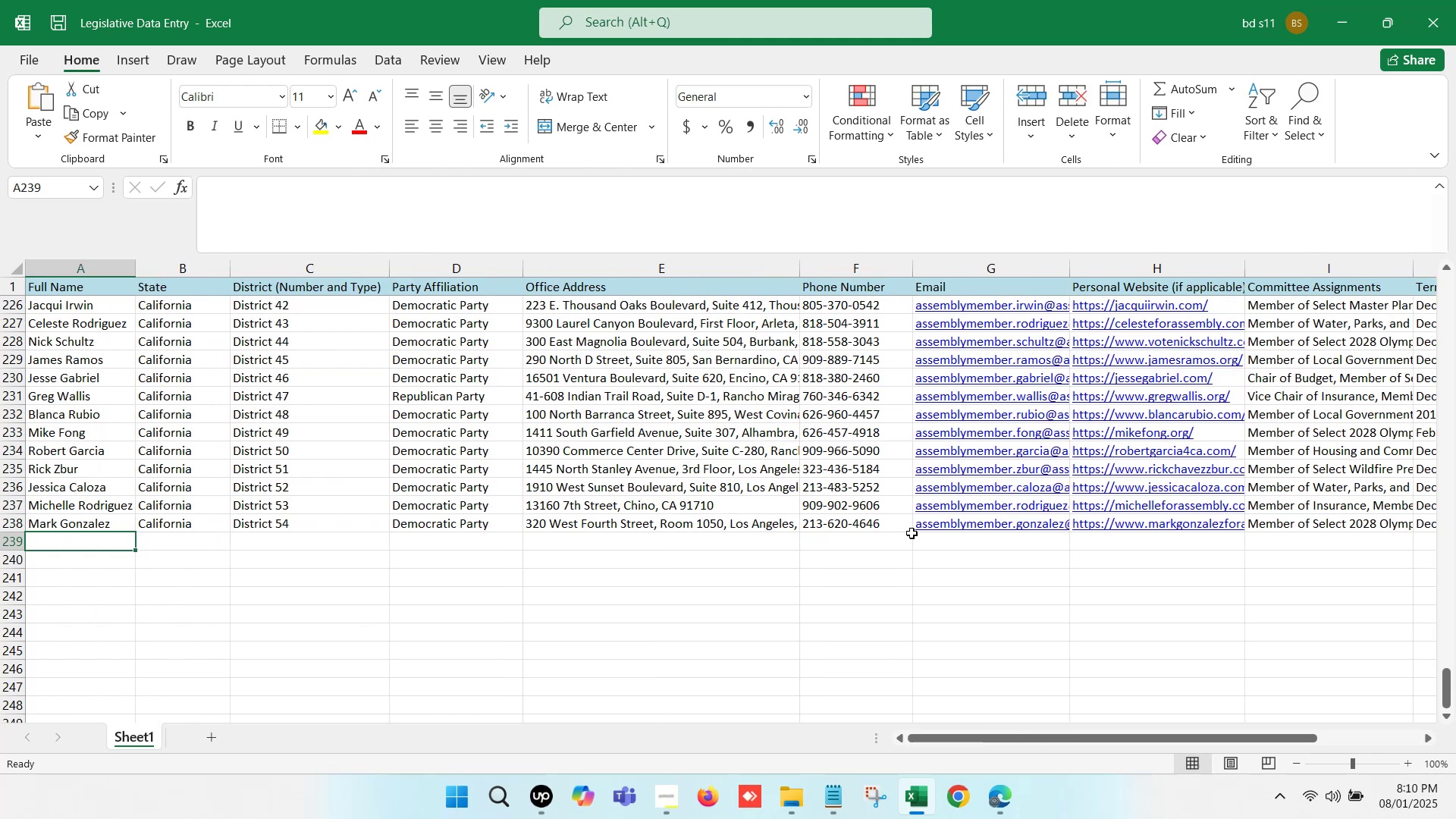 
key(ArrowLeft)
 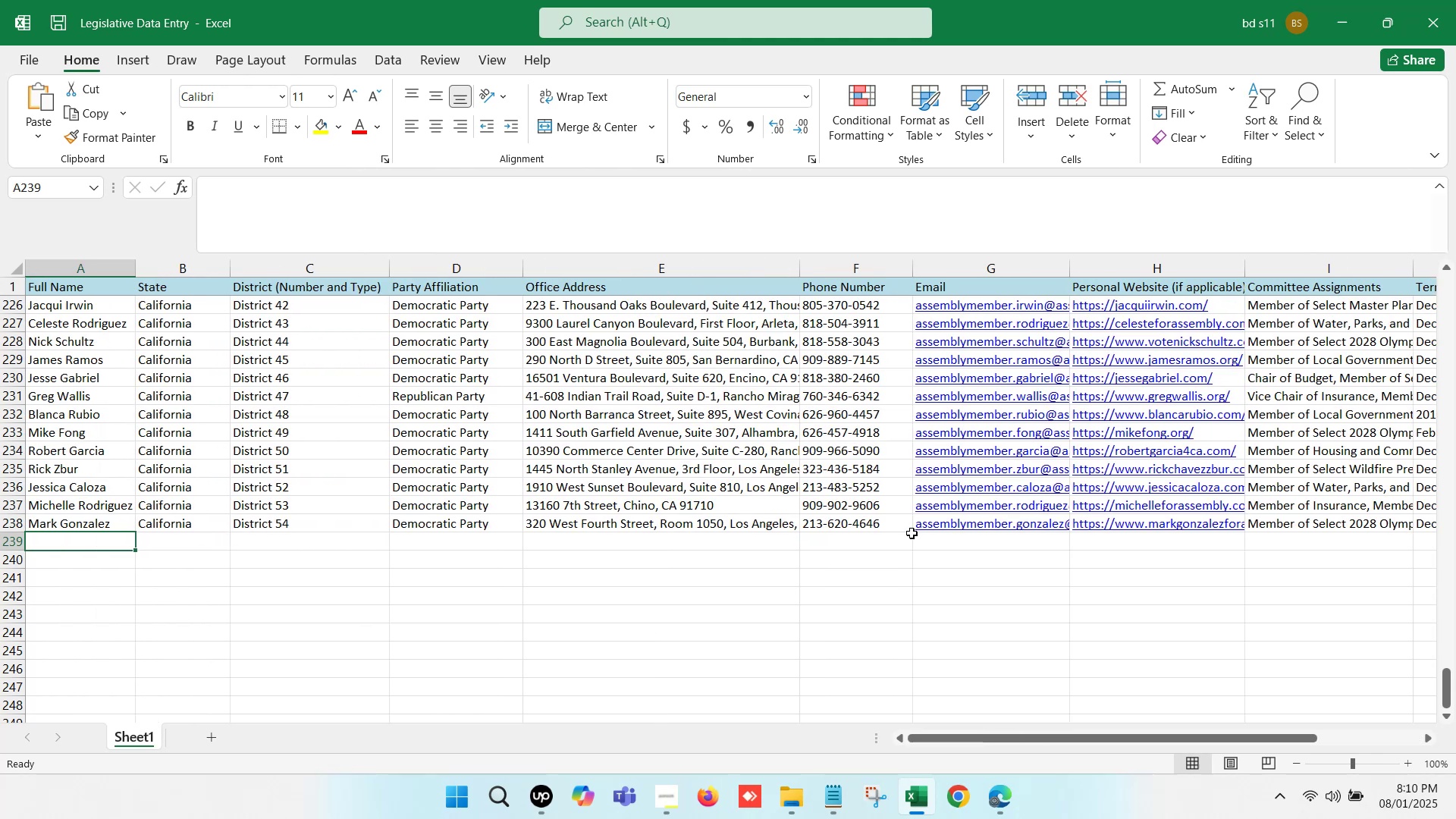 
key(ArrowLeft)
 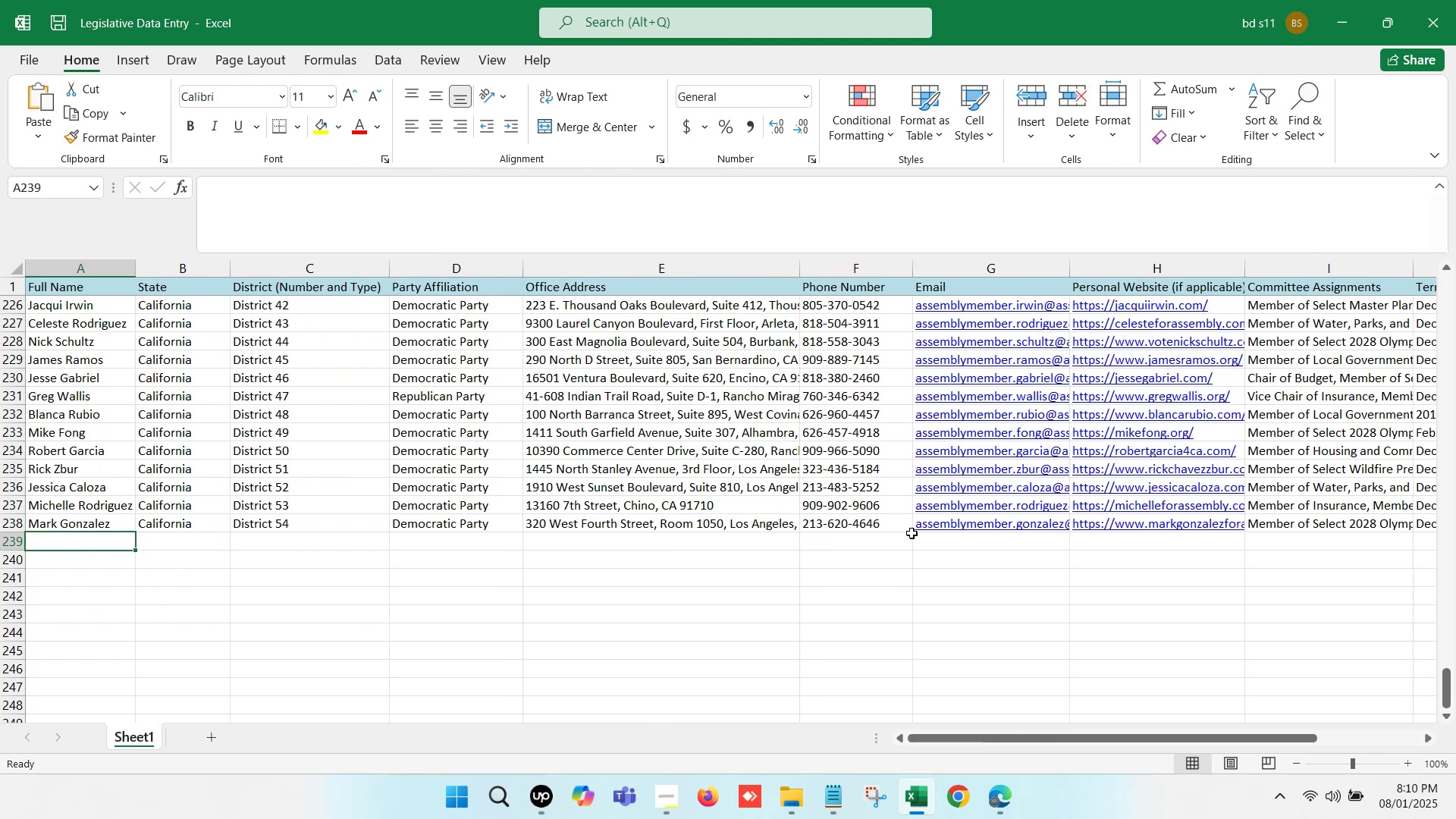 
key(ArrowLeft)
 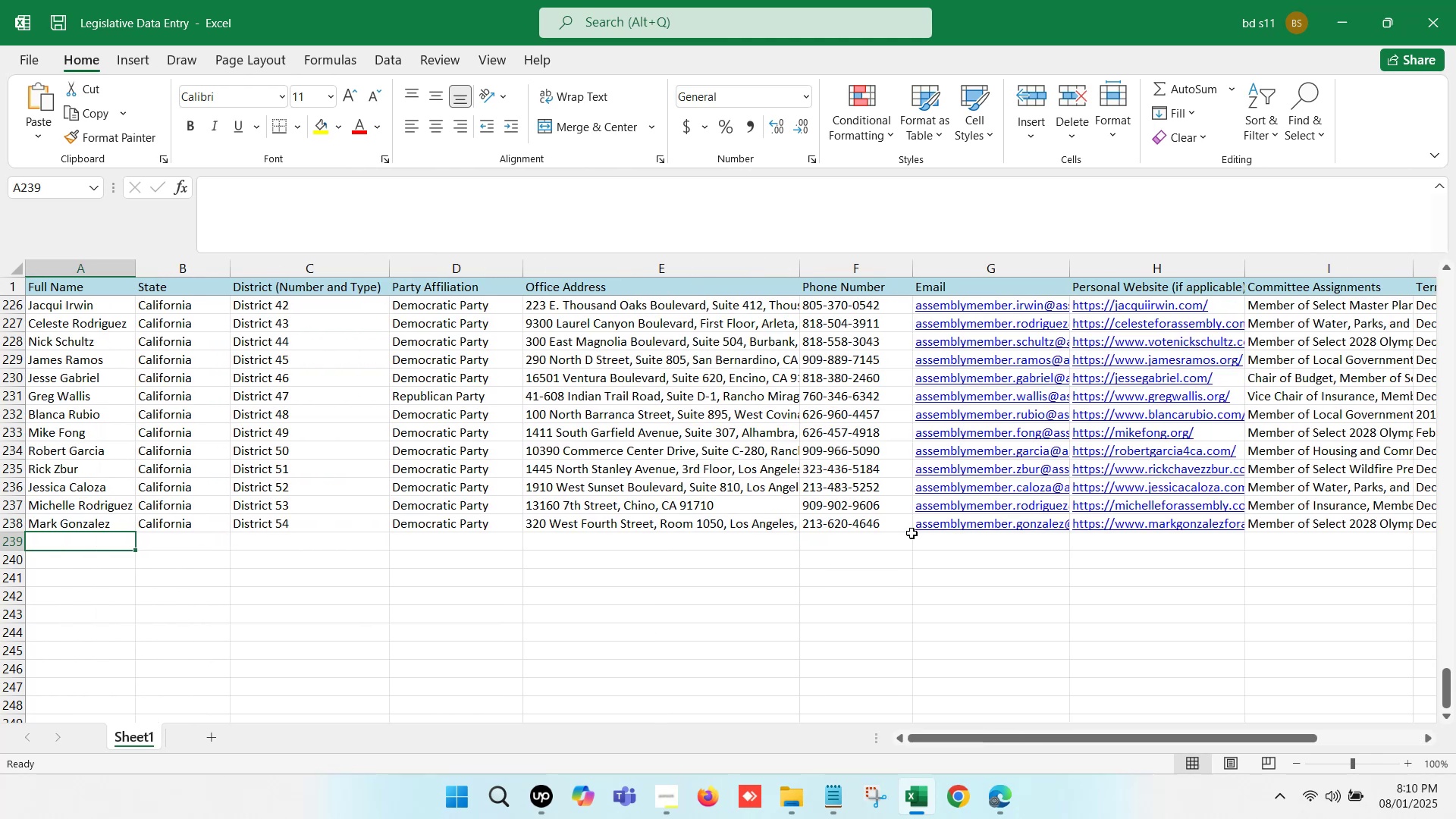 
key(ArrowLeft)
 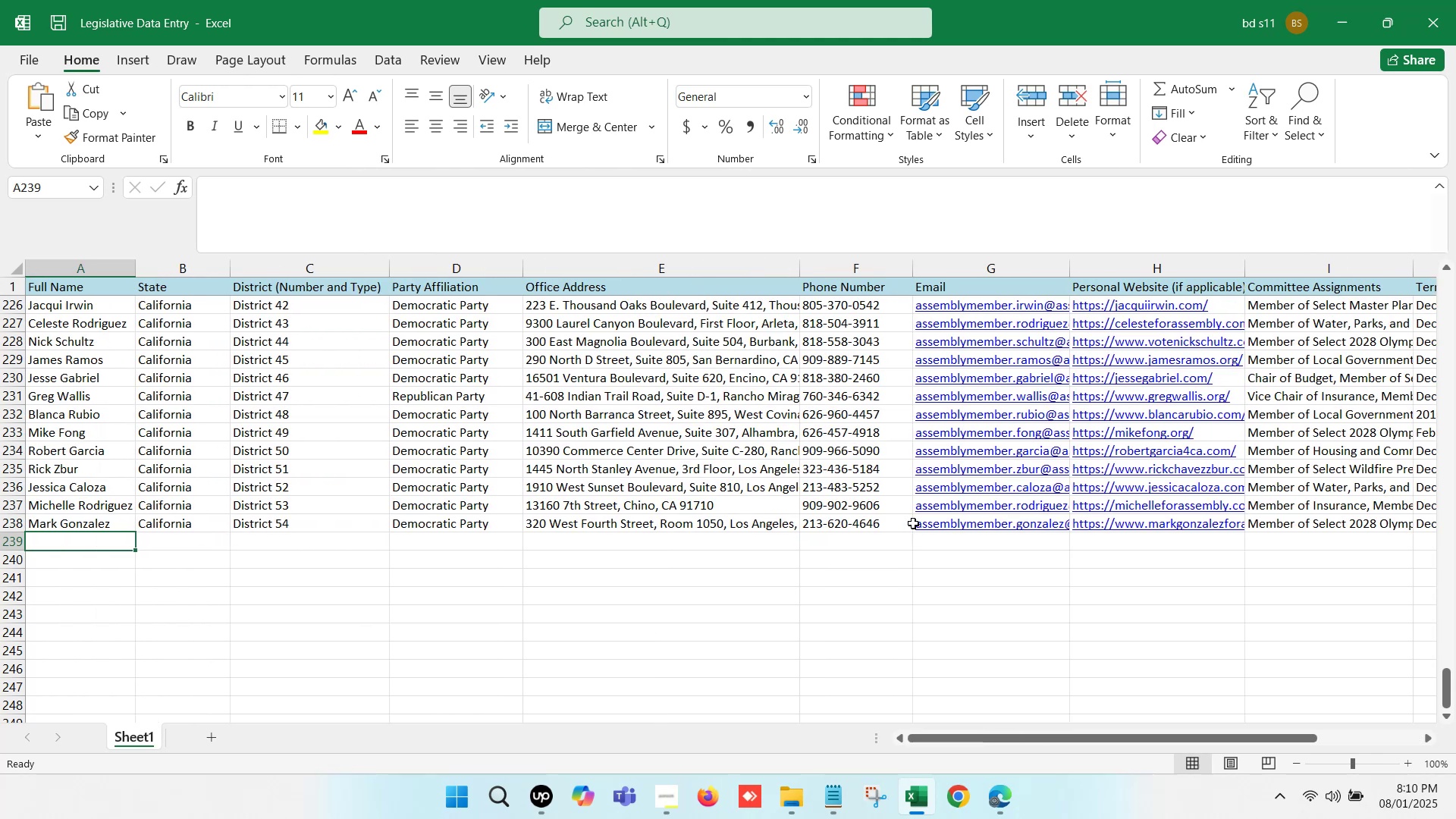 
scroll: coordinate [934, 489], scroll_direction: down, amount: 1.0
 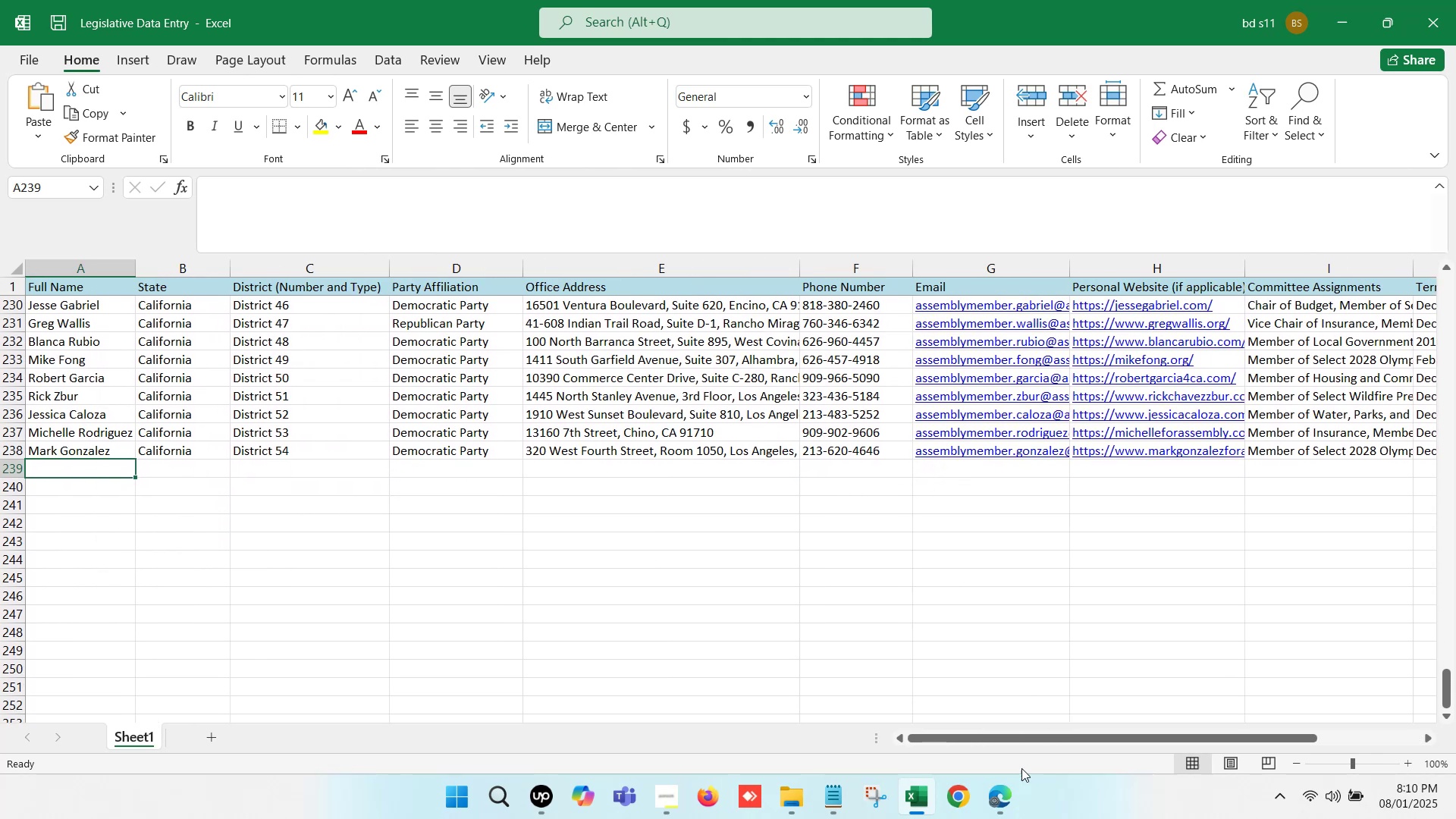 
wait(6.71)
 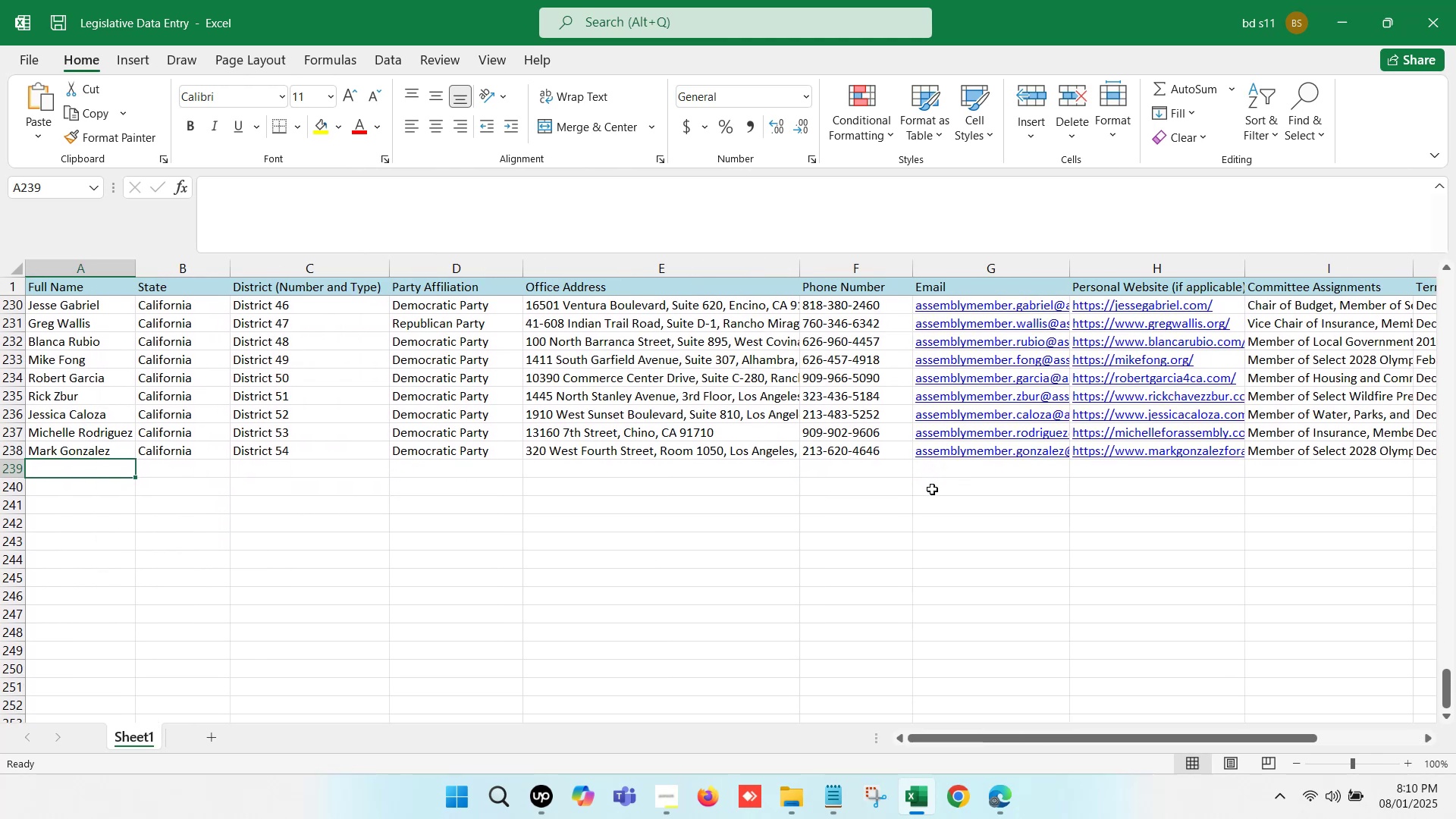 
scroll: coordinate [661, 234], scroll_direction: up, amount: 14.0
 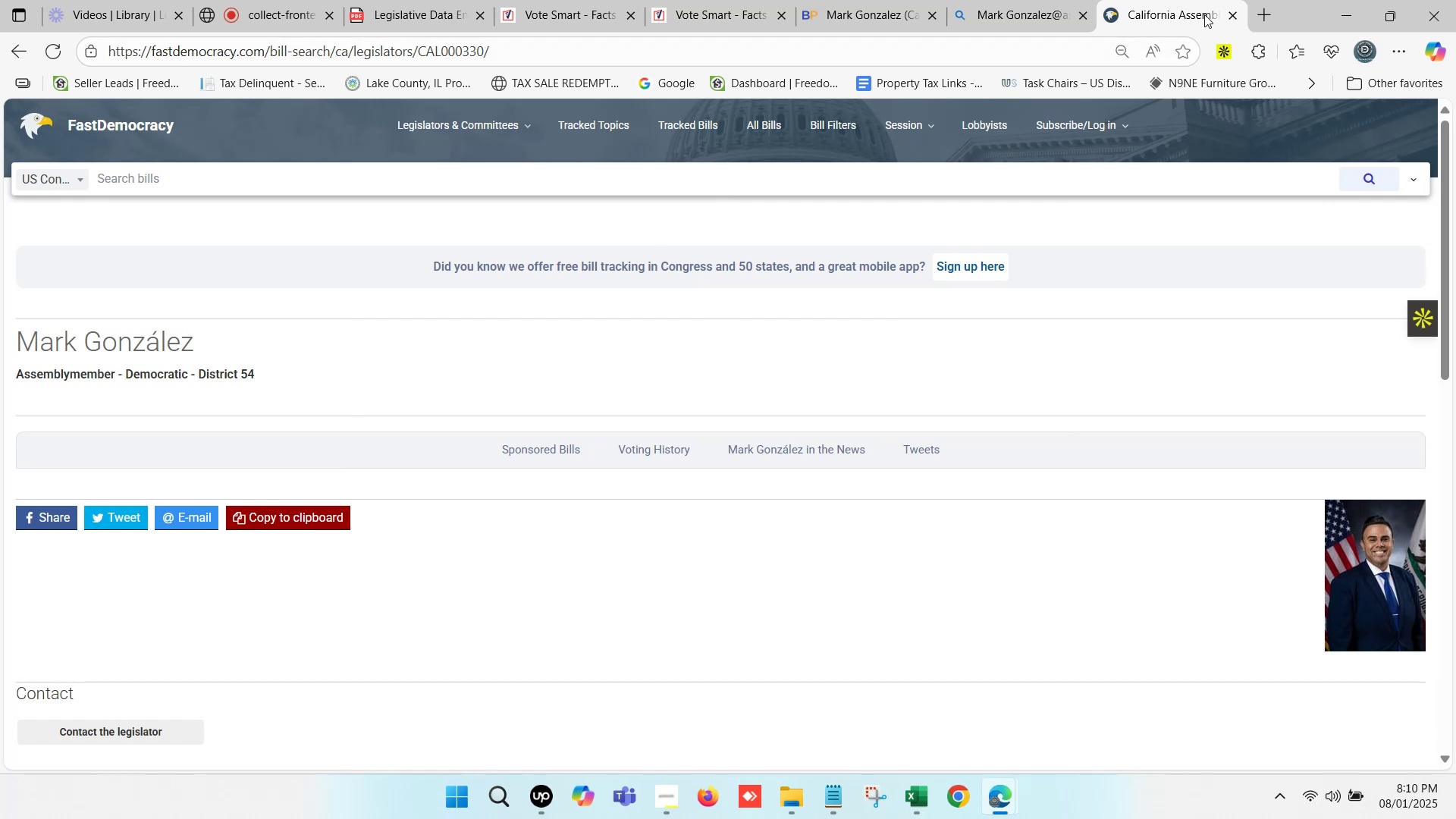 
left_click([1235, 20])
 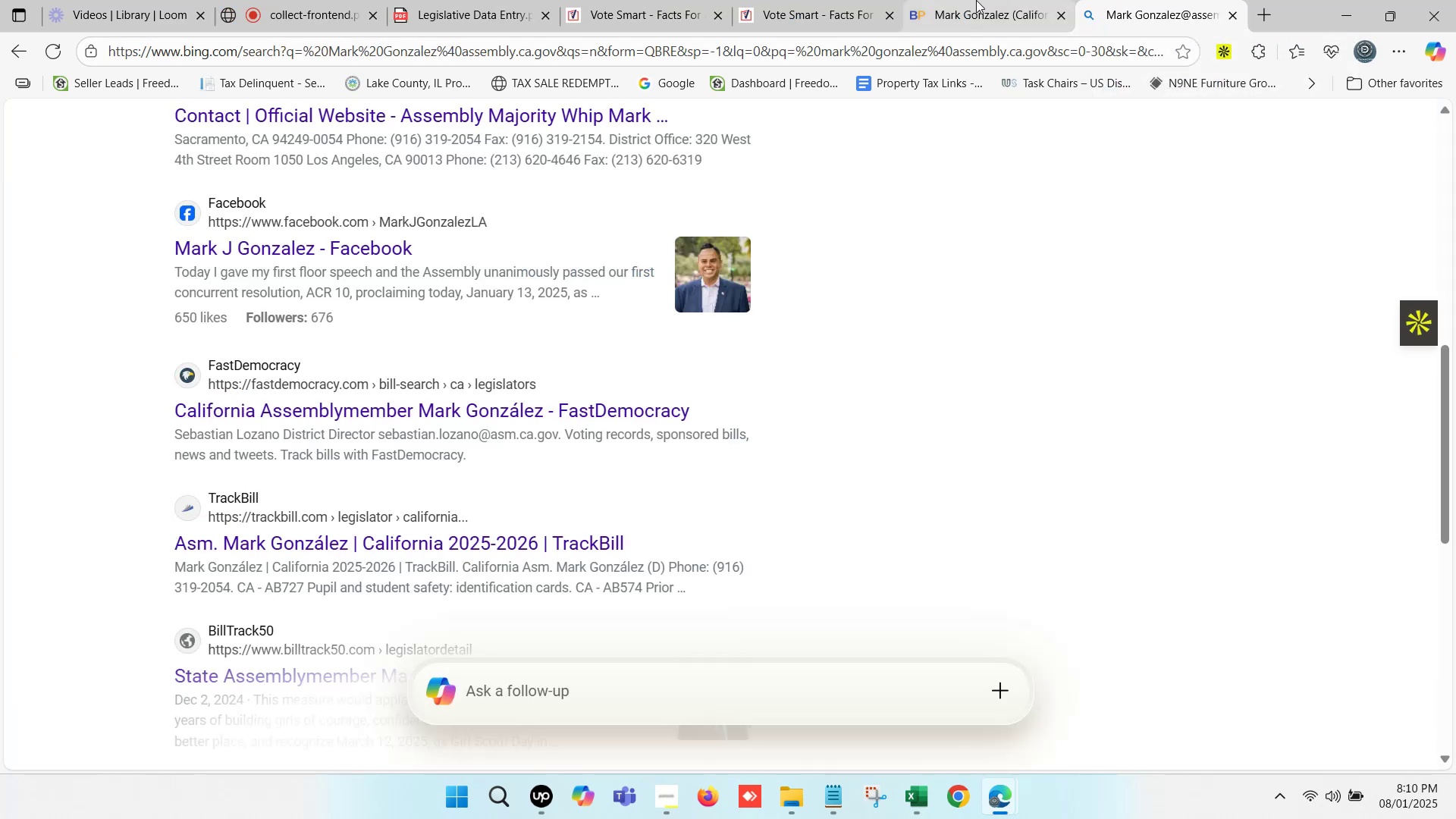 
left_click([849, 1])
 